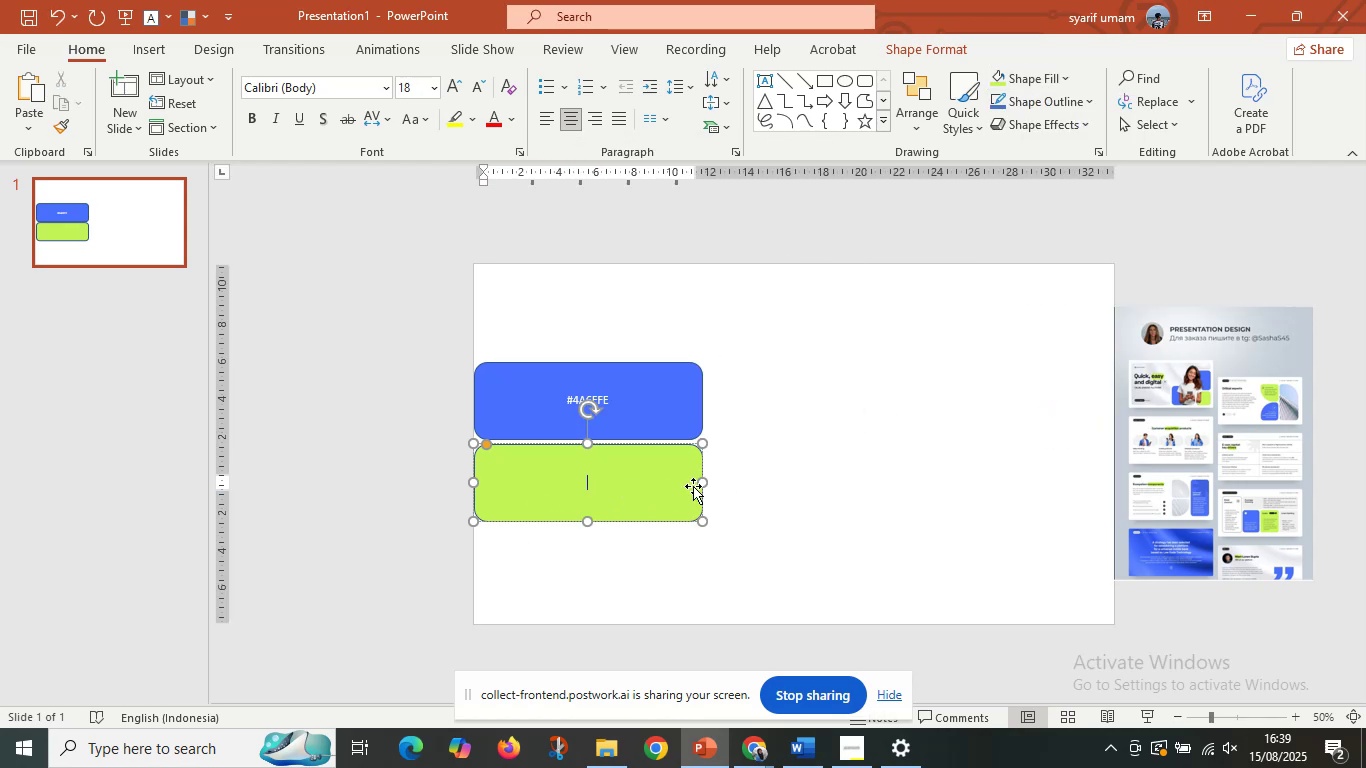 
key(Control+V)
 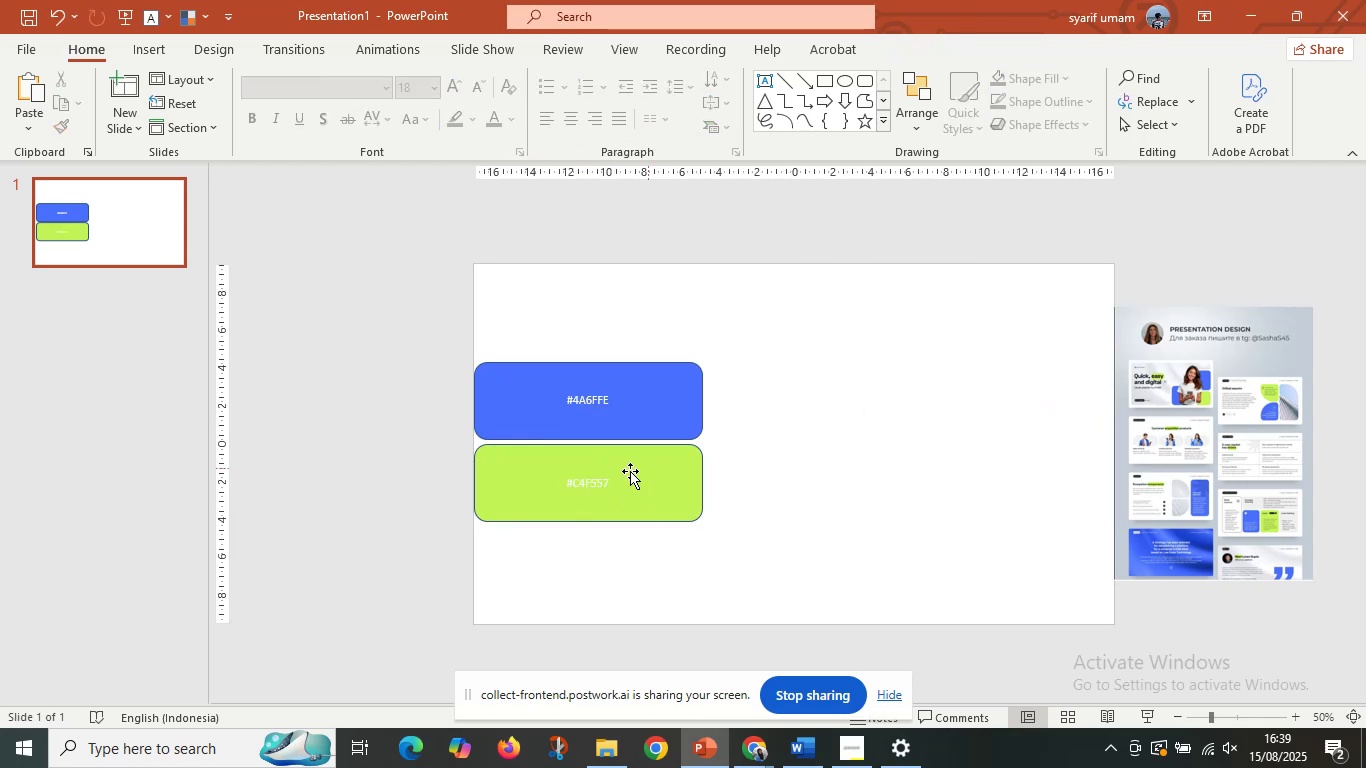 
double_click([630, 471])
 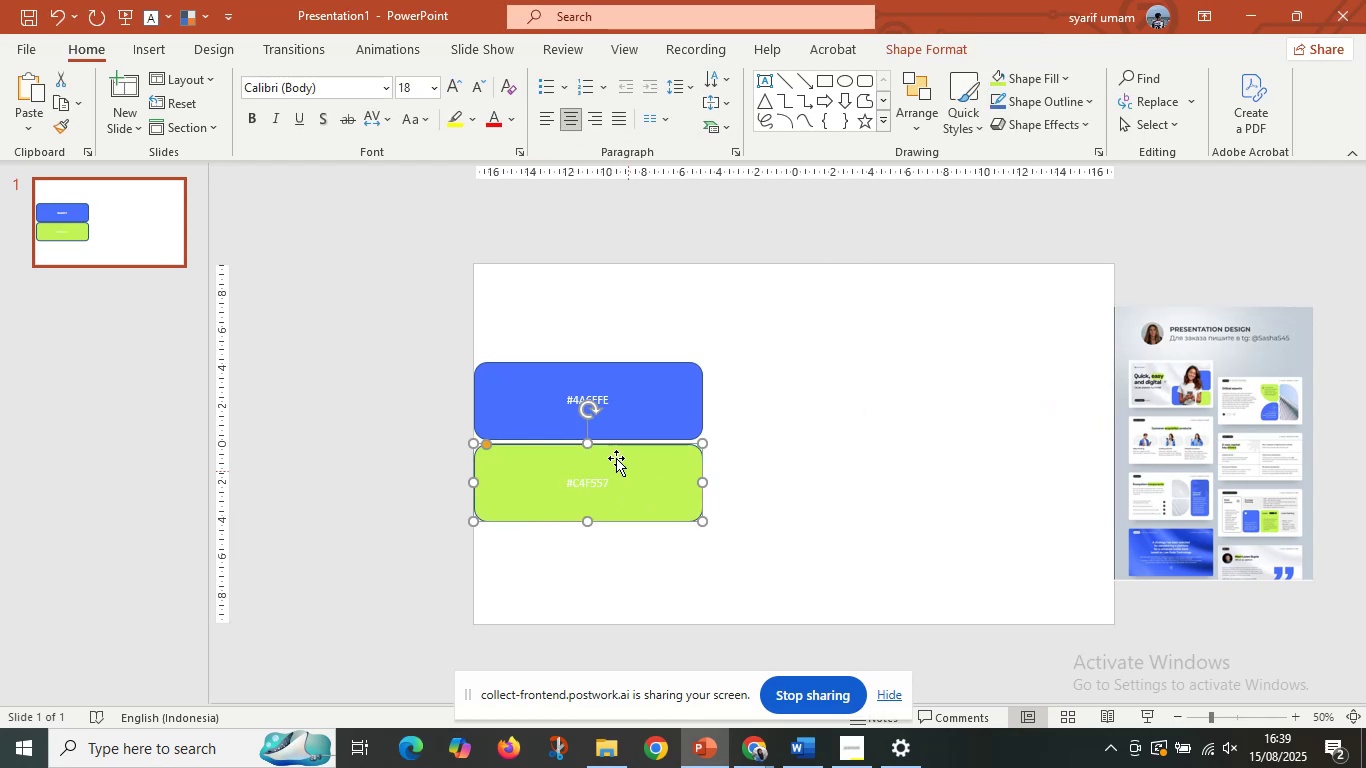 
hold_key(key=ShiftLeft, duration=0.67)
left_click([575, 385])
 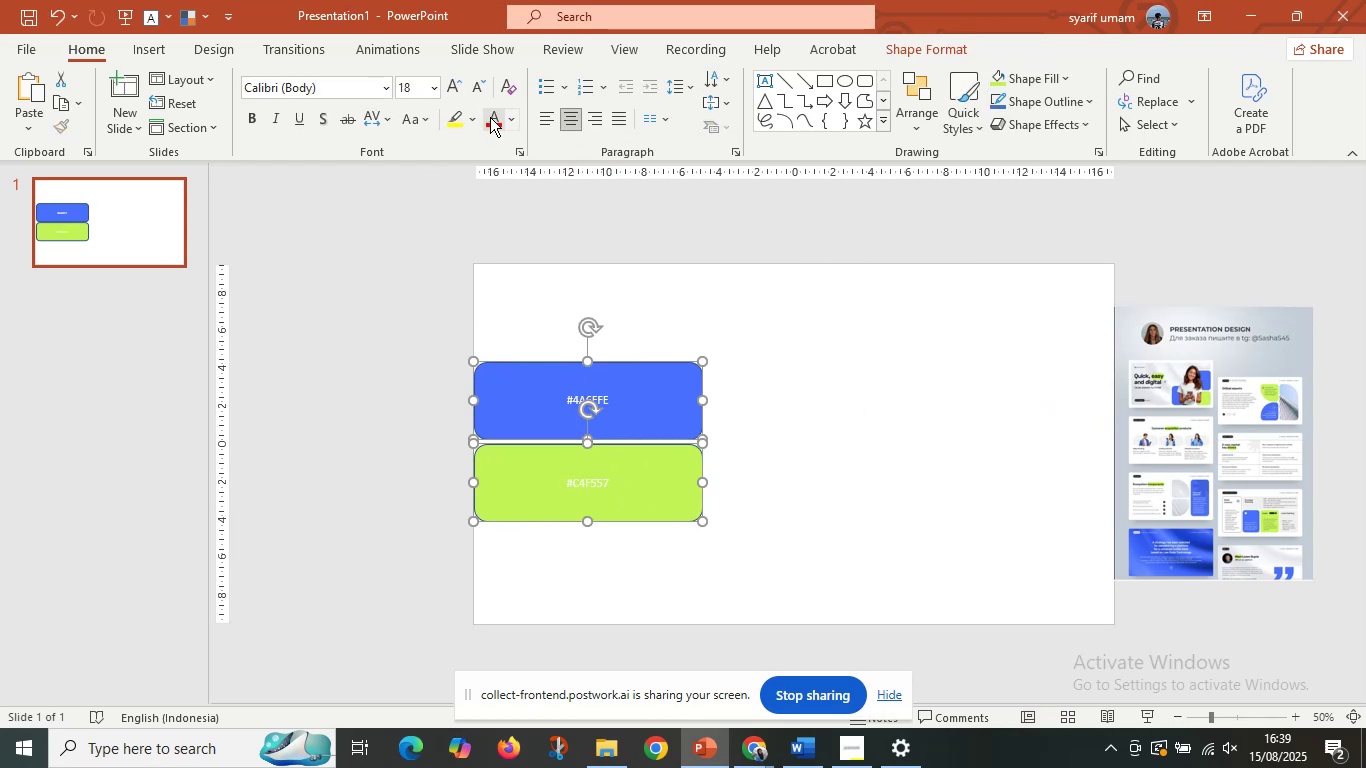 
left_click([493, 120])
 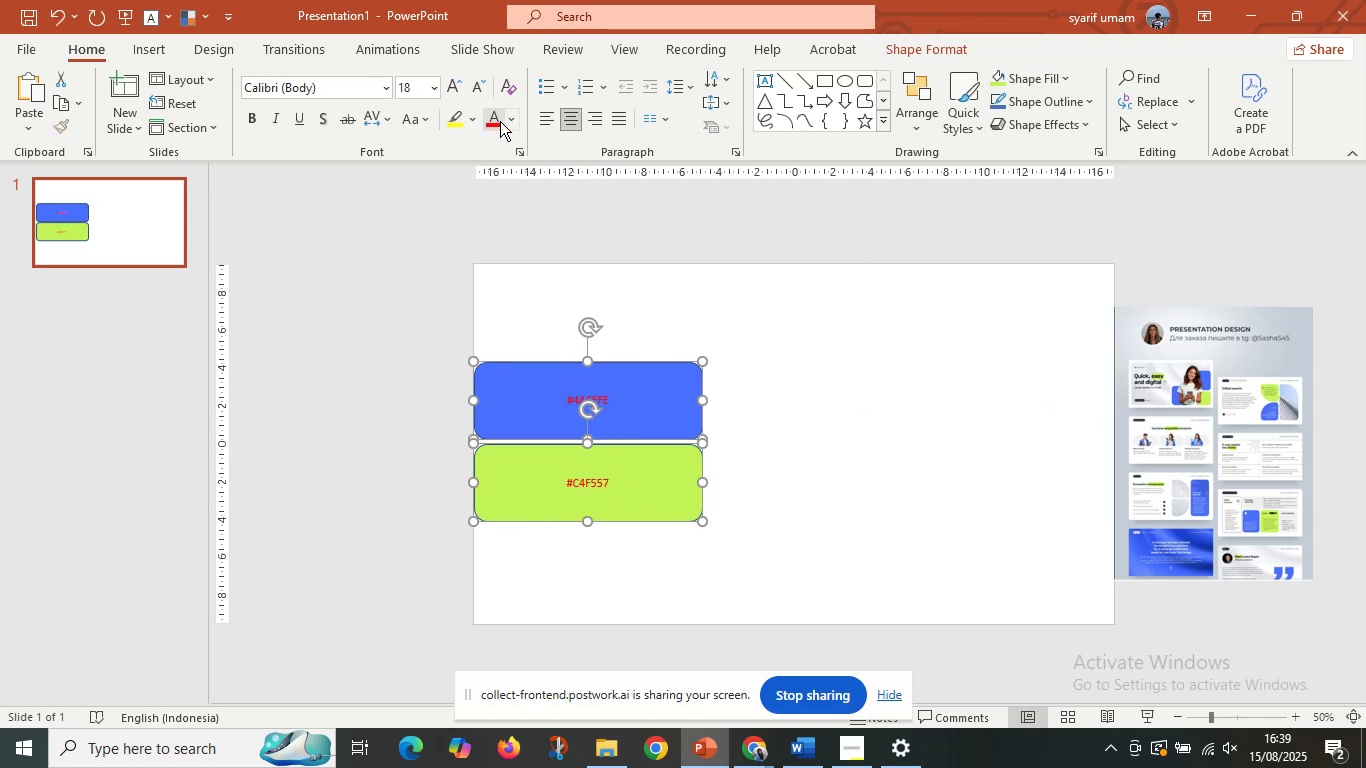 
key(Control+Z)
 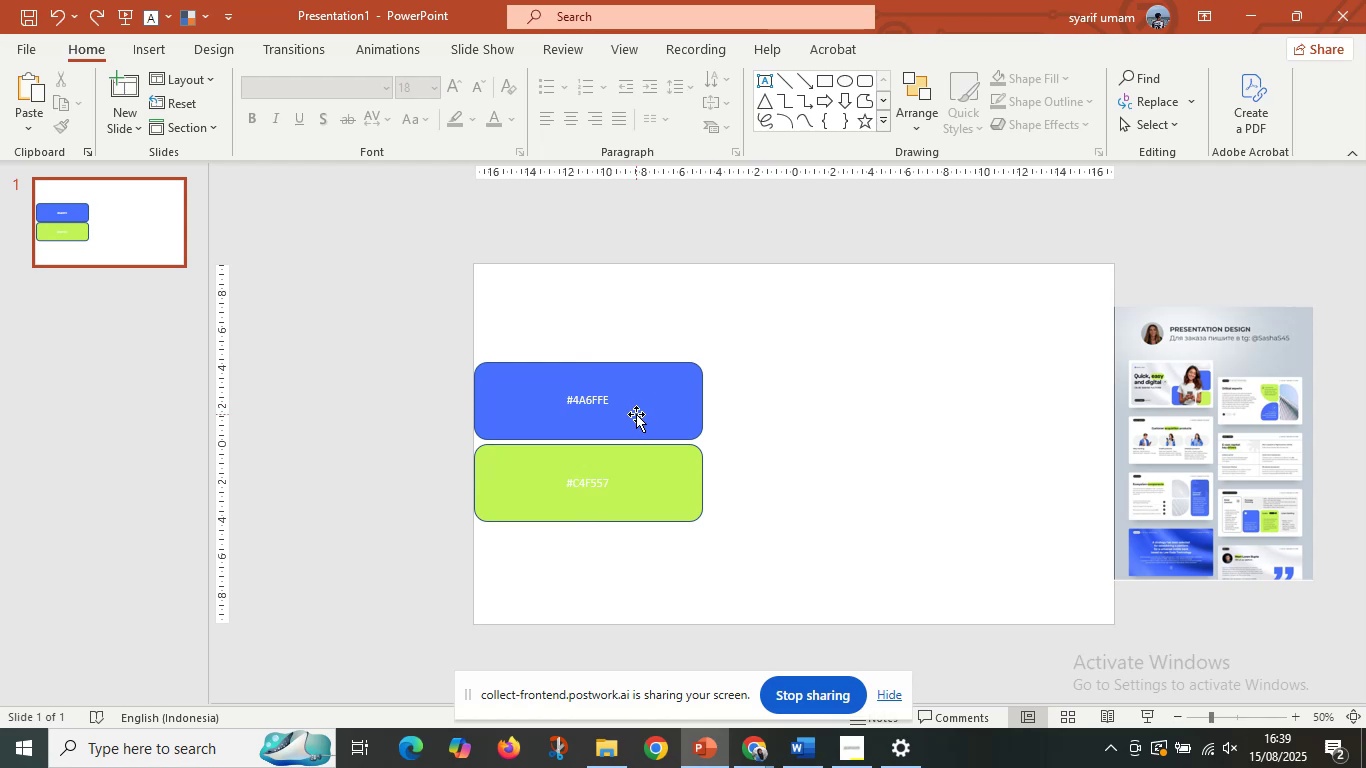 
left_click([636, 414])
 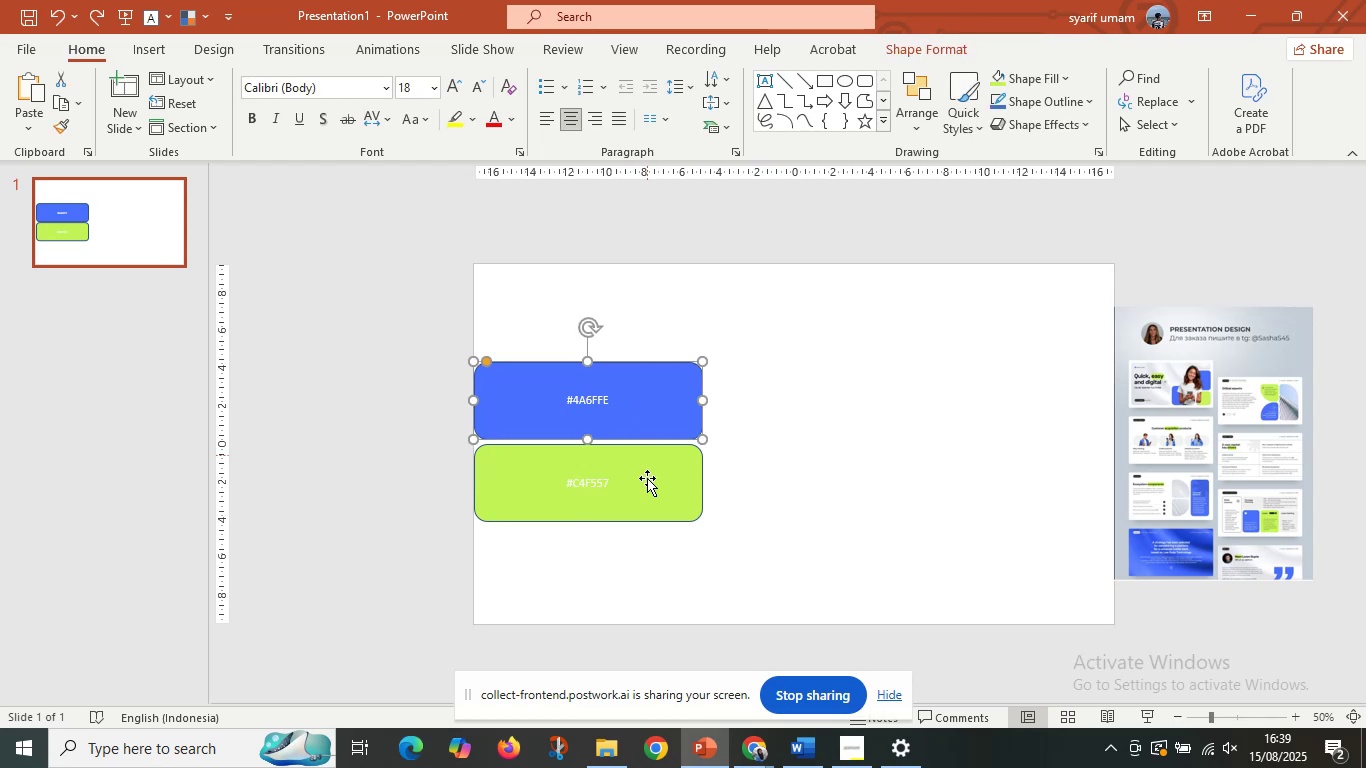 
hold_key(key=ShiftLeft, duration=0.4)
double_click([648, 482])
 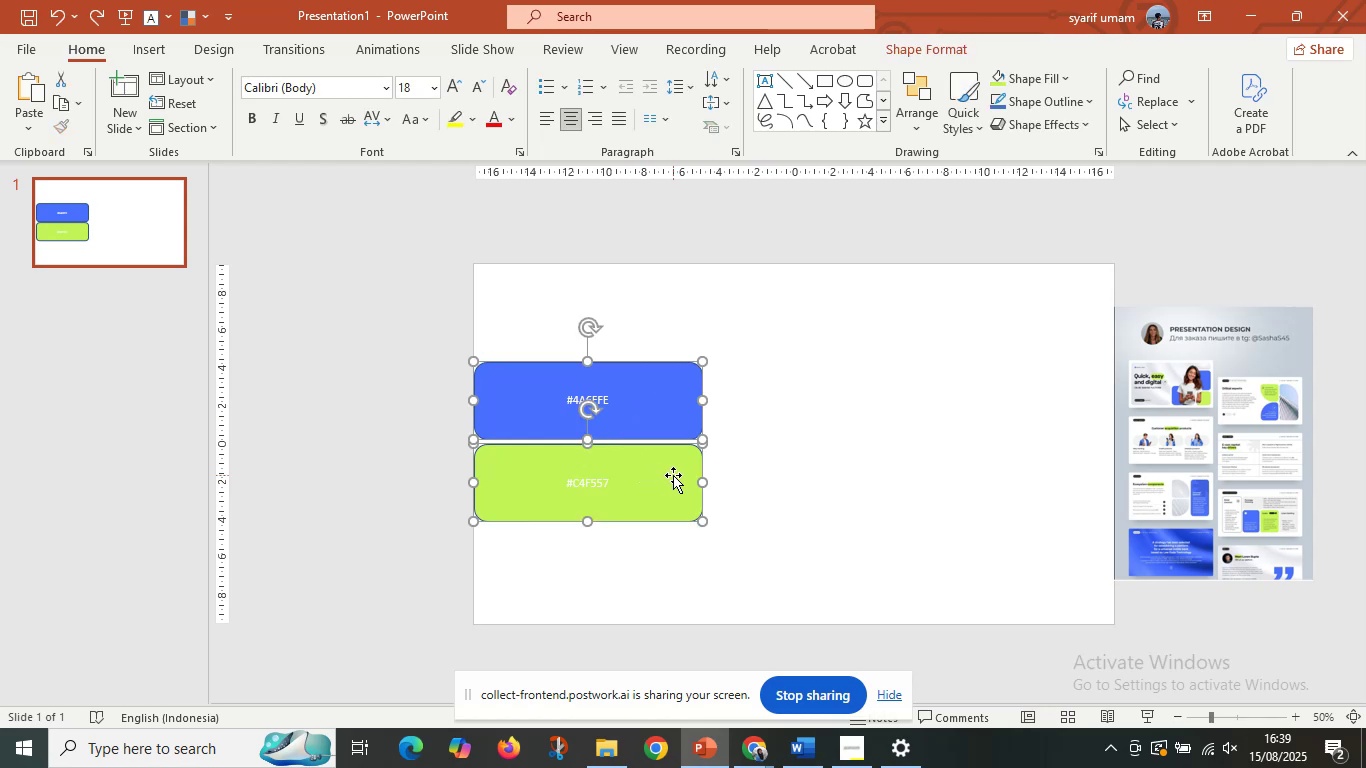 
left_click_drag(start_coordinate=[673, 475], to_coordinate=[446, 466])
 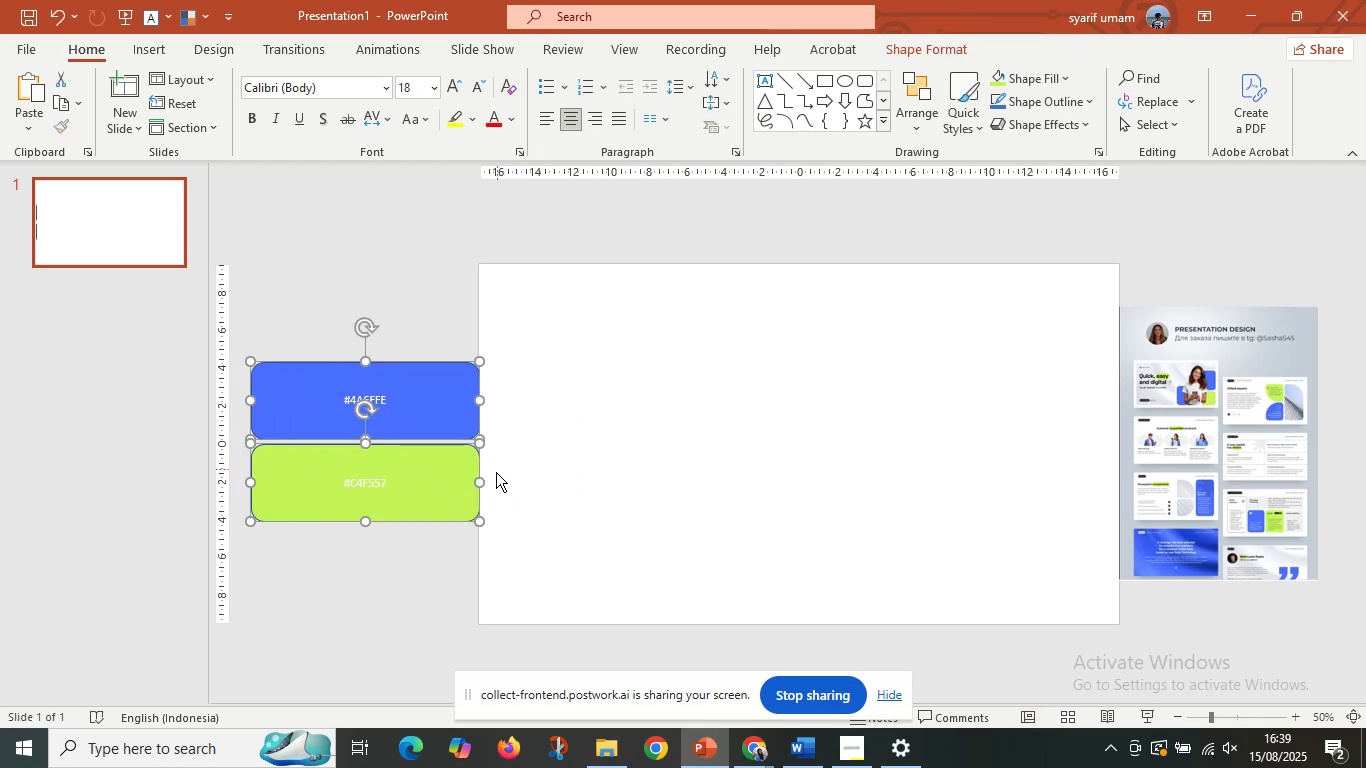 
hold_key(key=ShiftLeft, duration=1.26)
 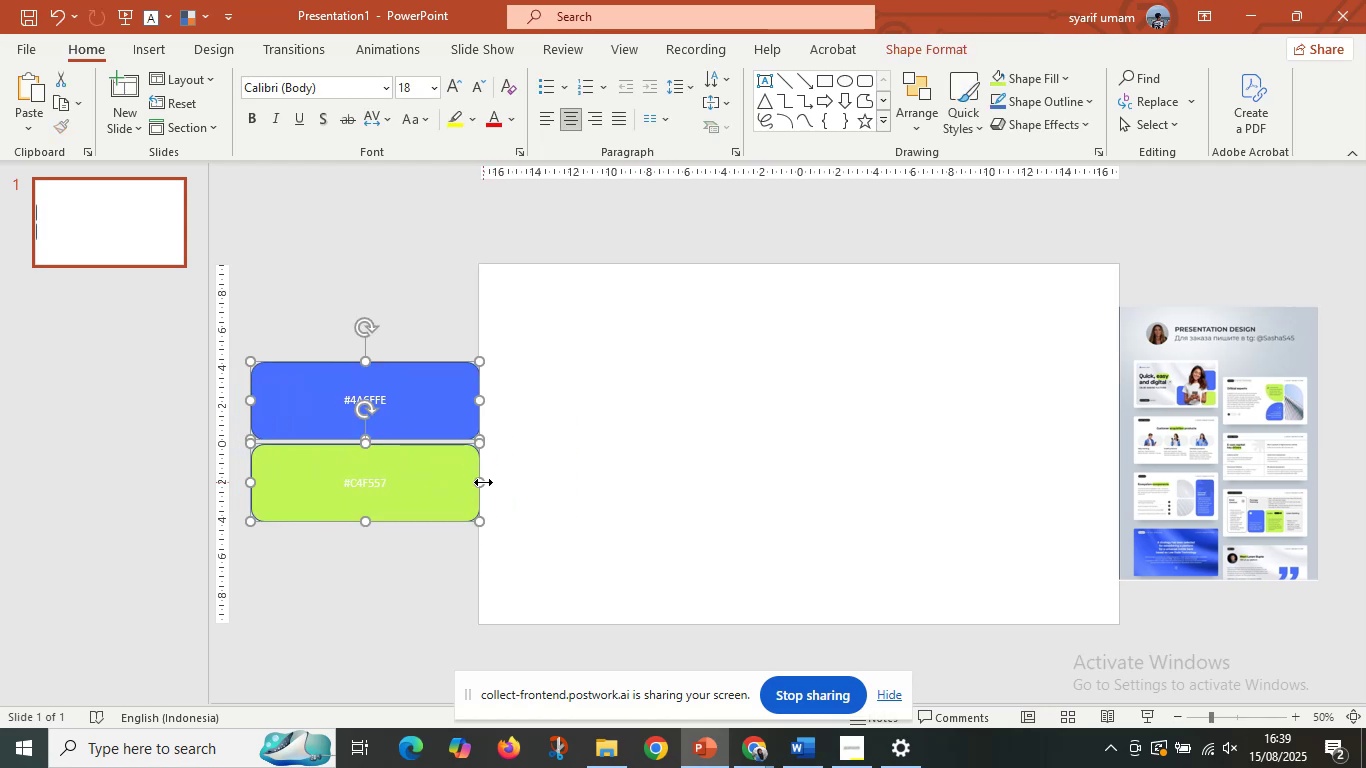 
left_click_drag(start_coordinate=[481, 482], to_coordinate=[369, 487])
 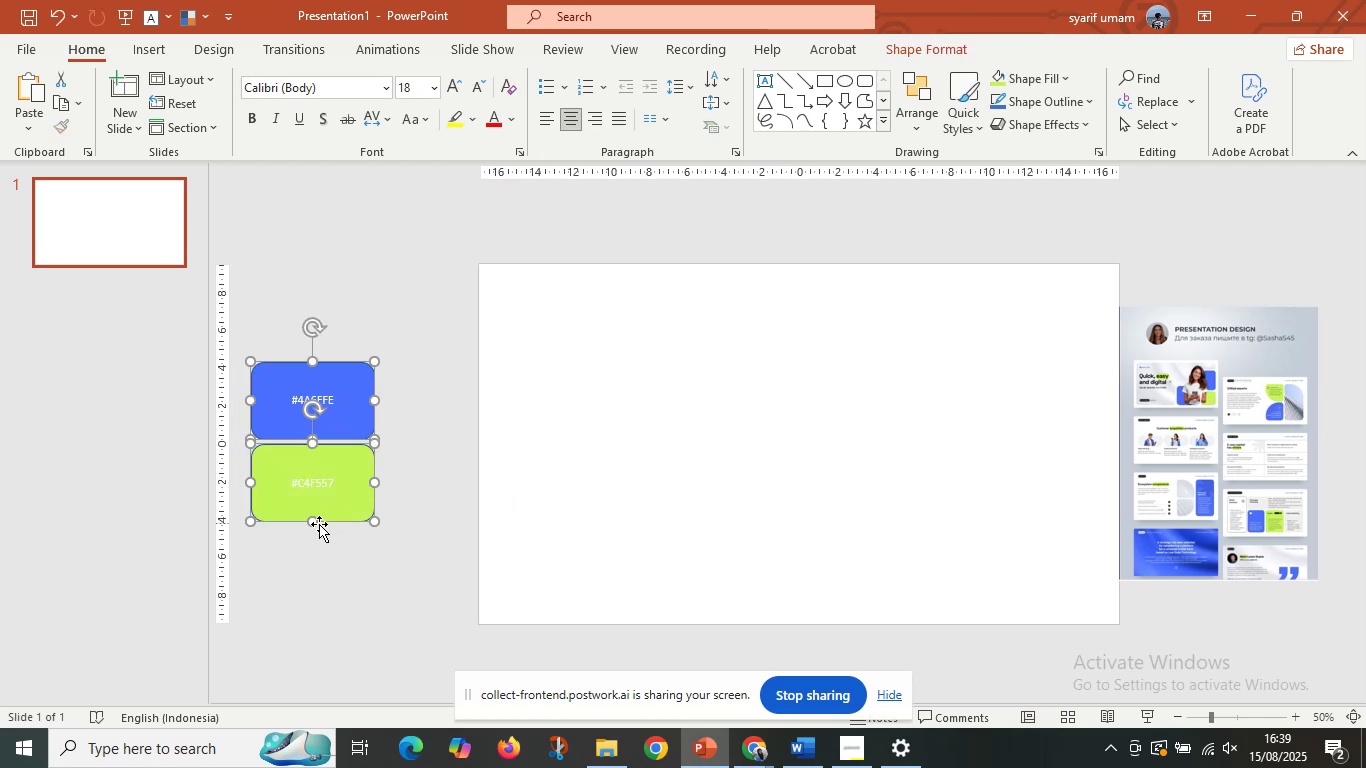 
hold_key(key=ShiftLeft, duration=0.91)
 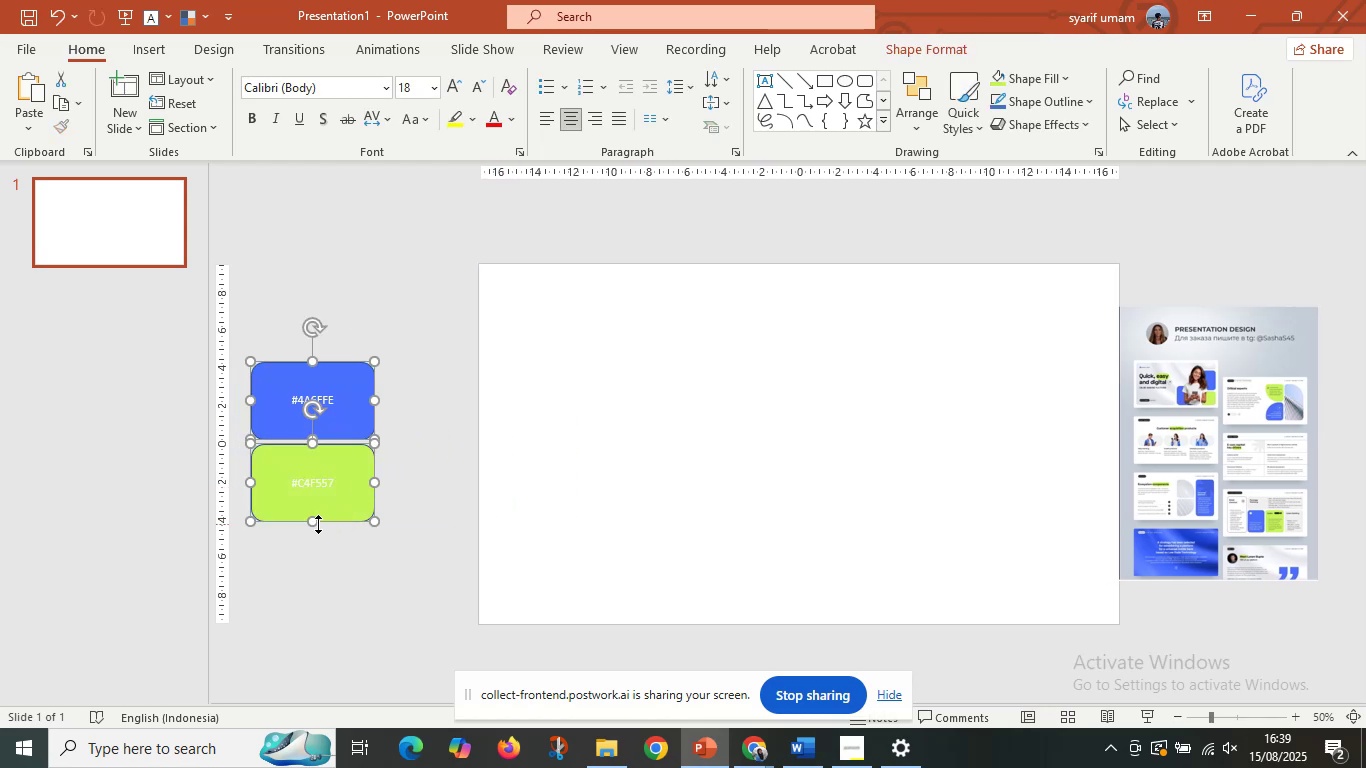 
left_click_drag(start_coordinate=[316, 524], to_coordinate=[317, 487])
 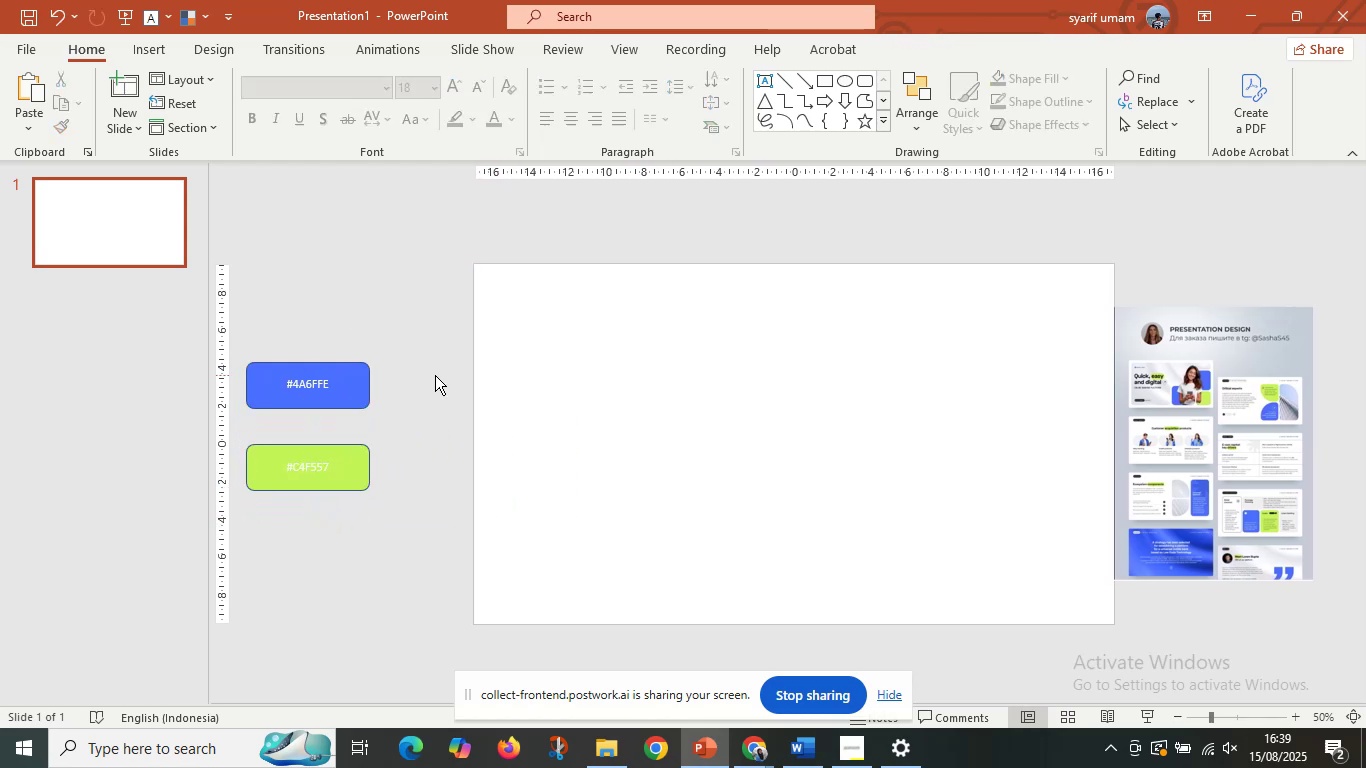 
hold_key(key=ShiftLeft, duration=0.94)
 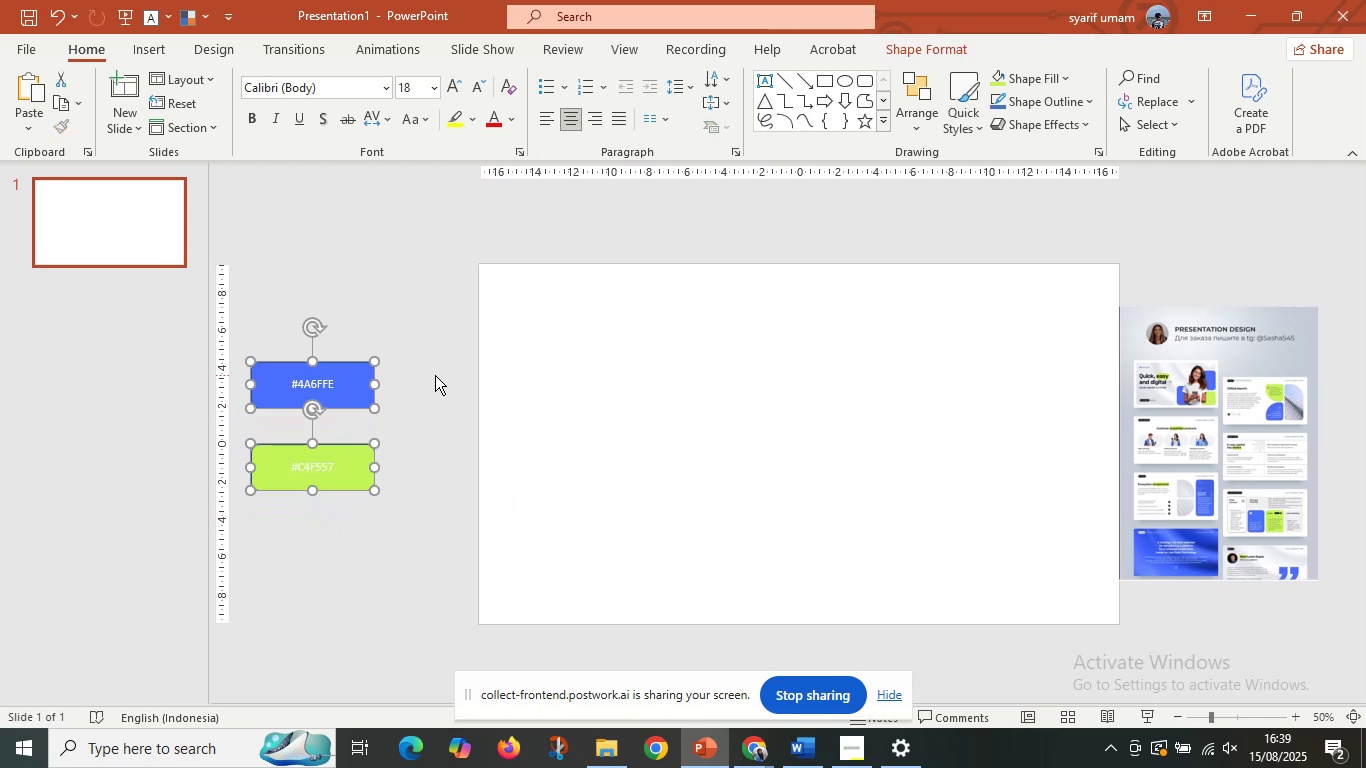 
left_click([435, 375])
 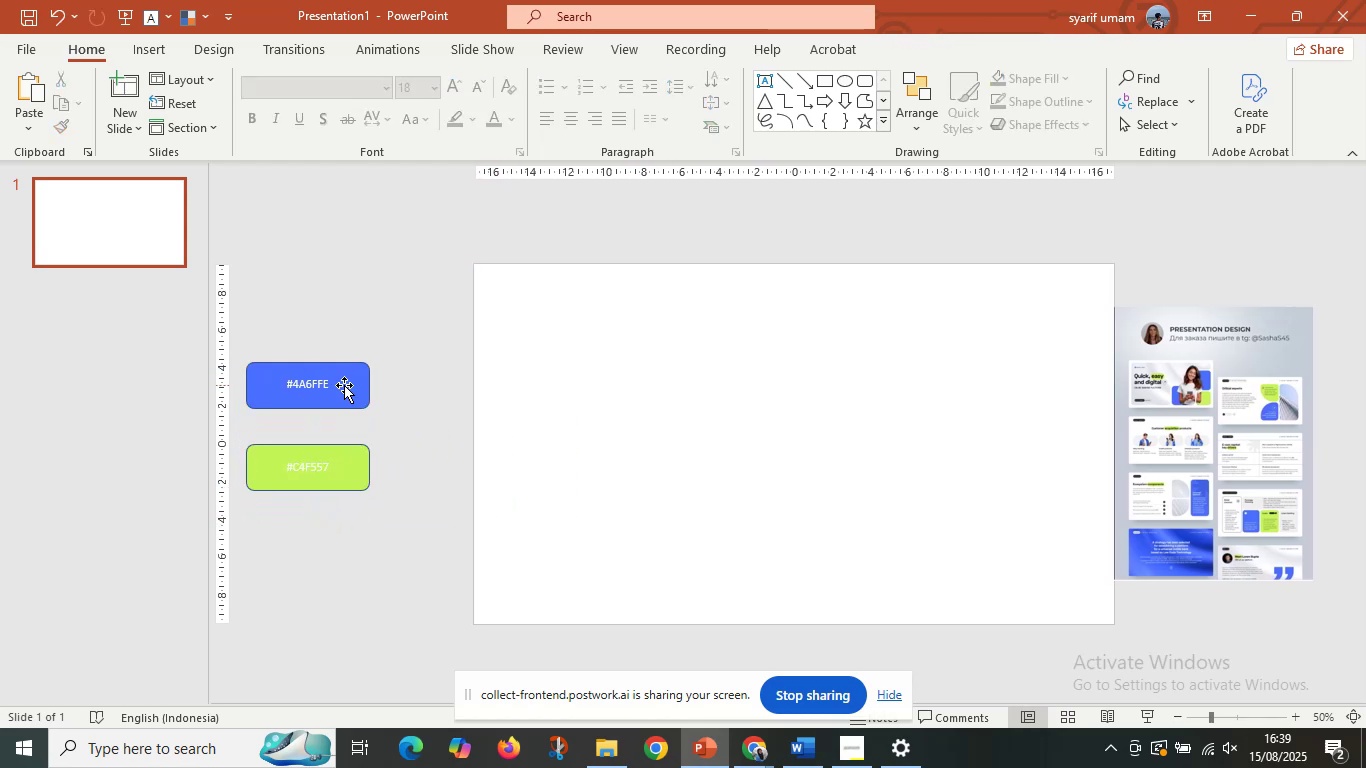 
left_click_drag(start_coordinate=[344, 385], to_coordinate=[342, 420])
 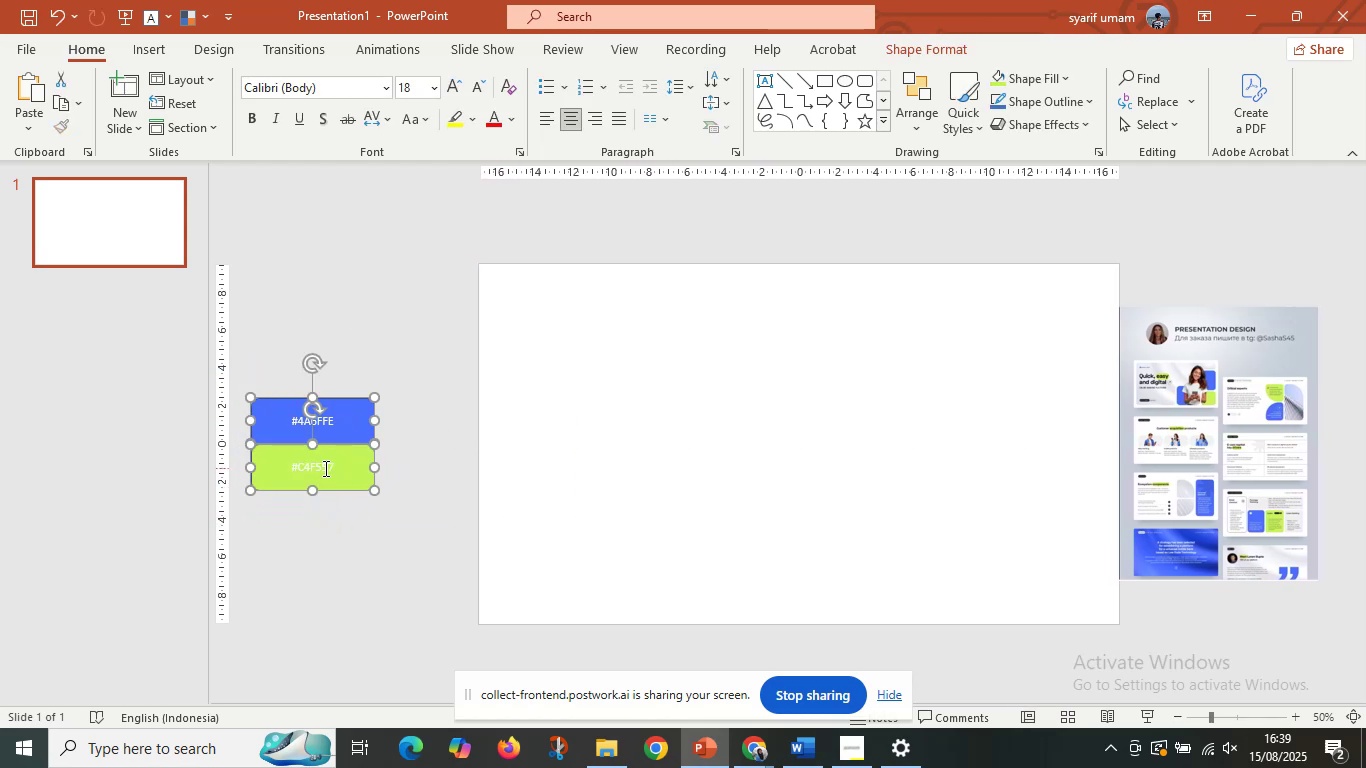 
hold_key(key=ShiftLeft, duration=1.44)
left_click([340, 469])
 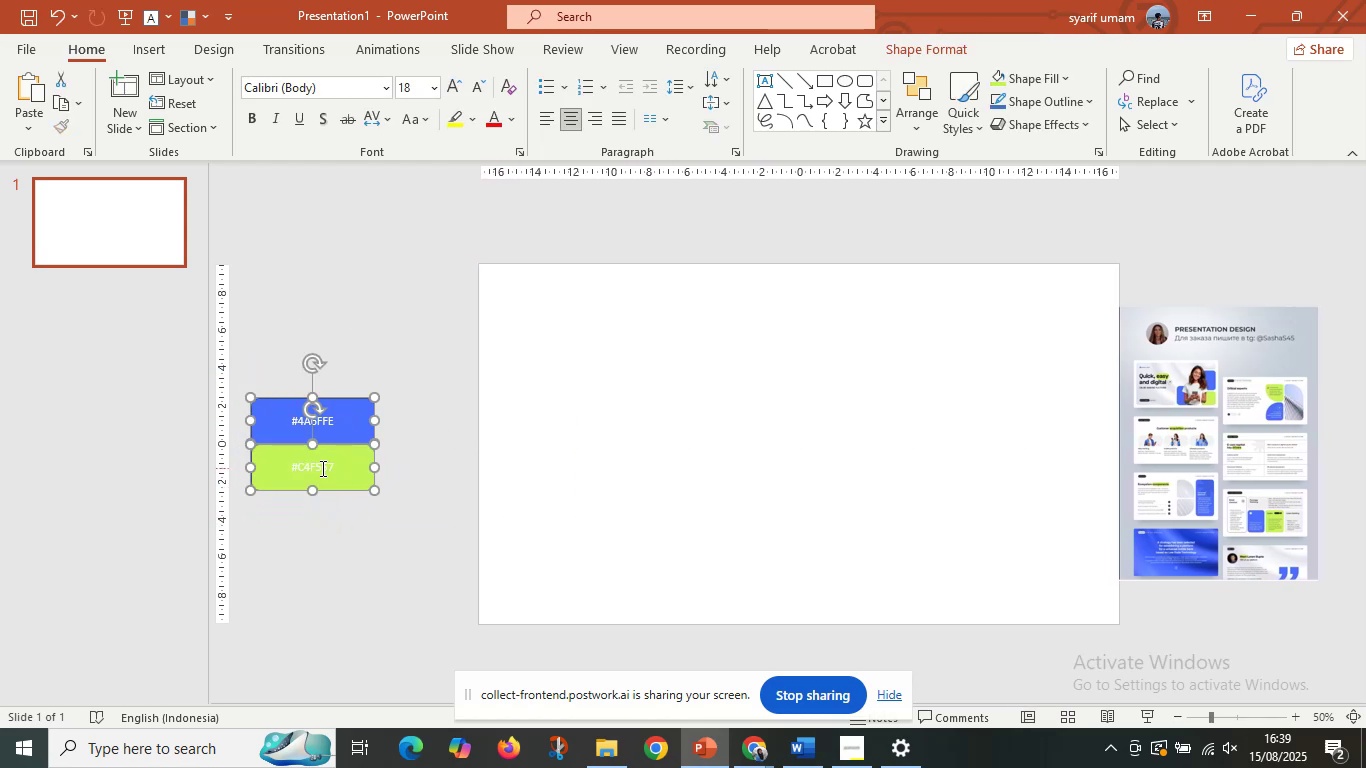 
left_click_drag(start_coordinate=[321, 468], to_coordinate=[401, 465])
 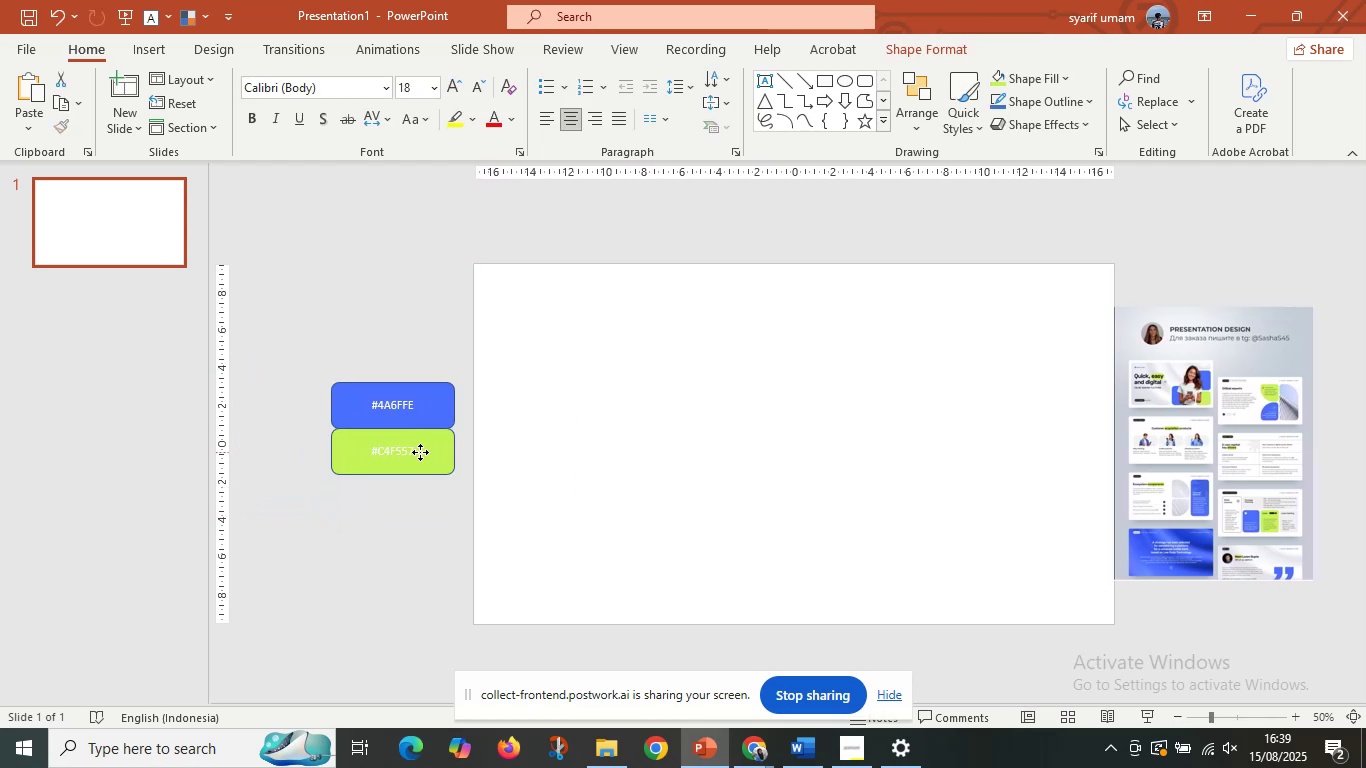 
hold_key(key=ShiftLeft, duration=0.75)
 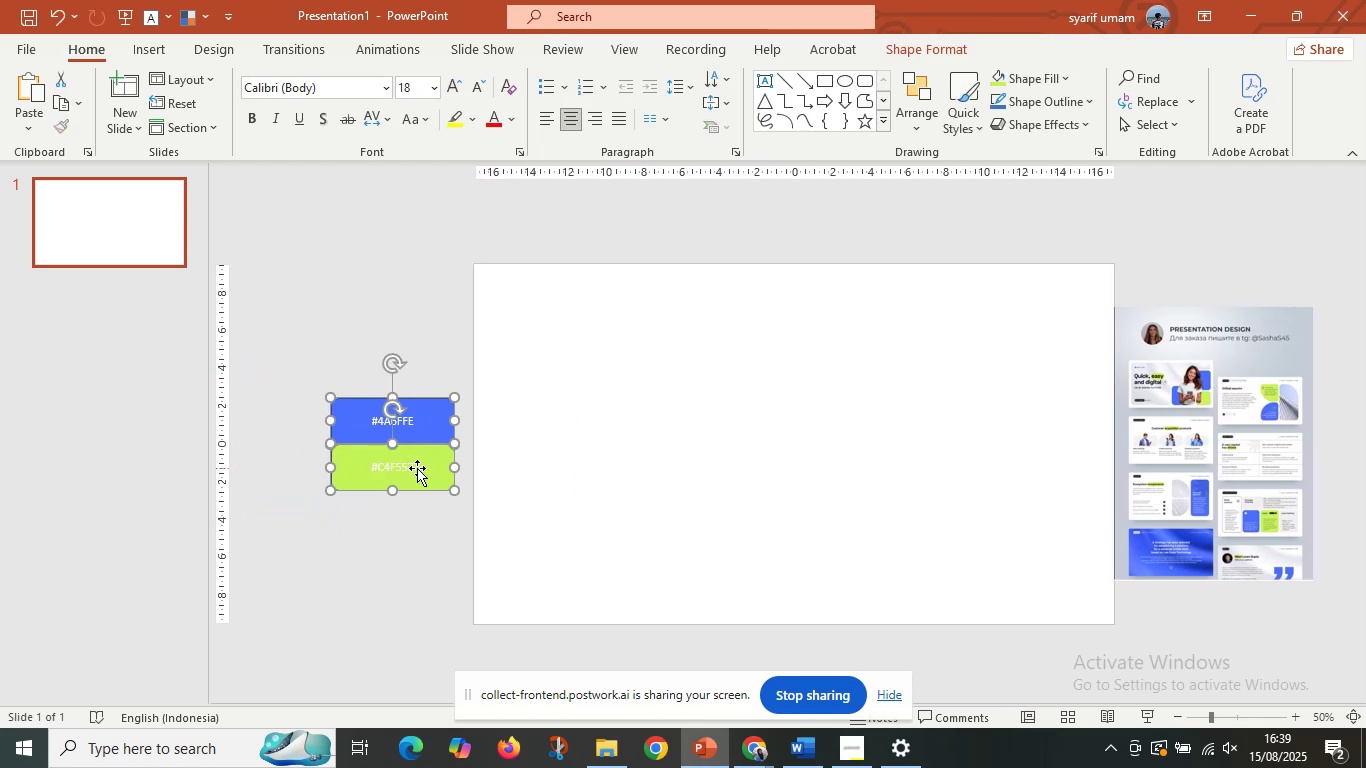 
hold_key(key=ShiftLeft, duration=0.56)
left_click_drag(start_coordinate=[417, 468], to_coordinate=[420, 452])
 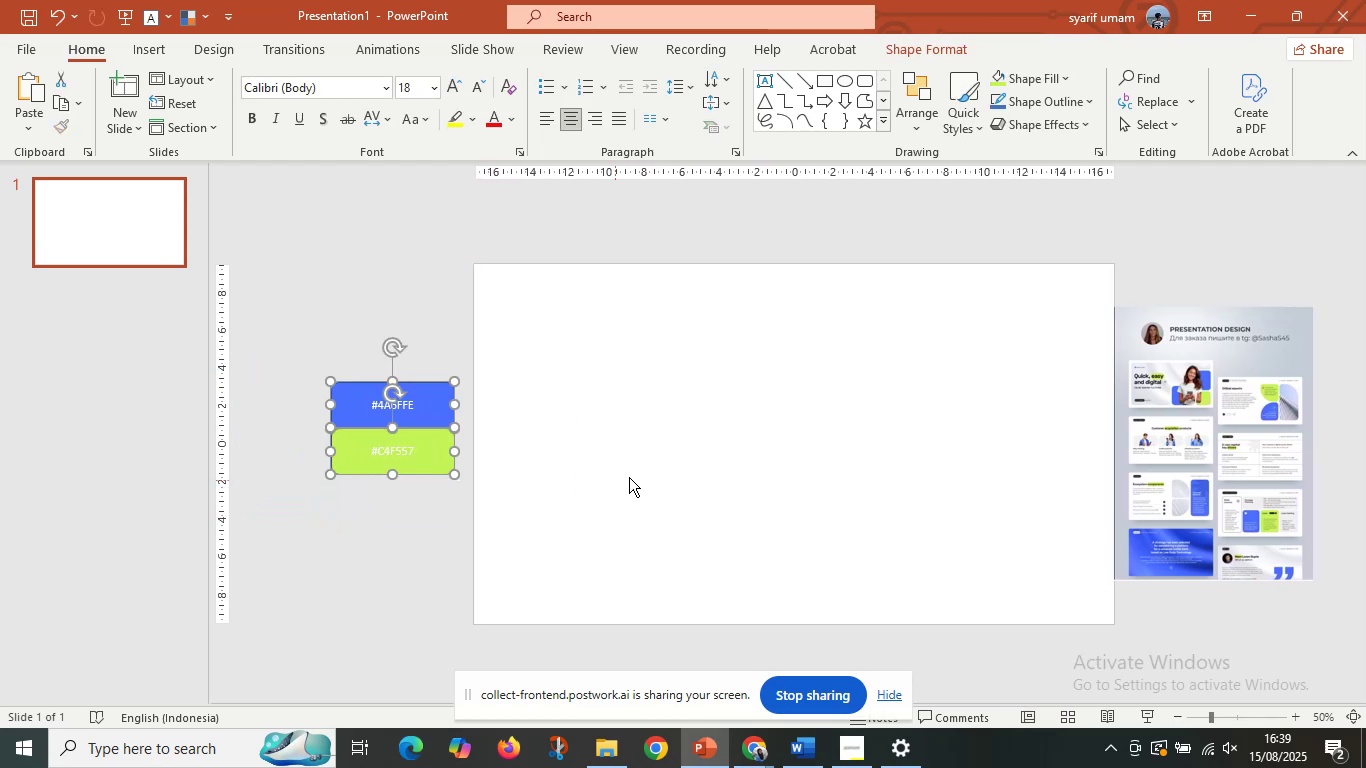 
hold_key(key=ControlLeft, duration=0.51)
scroll: coordinate [629, 476], scroll_direction: up, amount: 5.0
 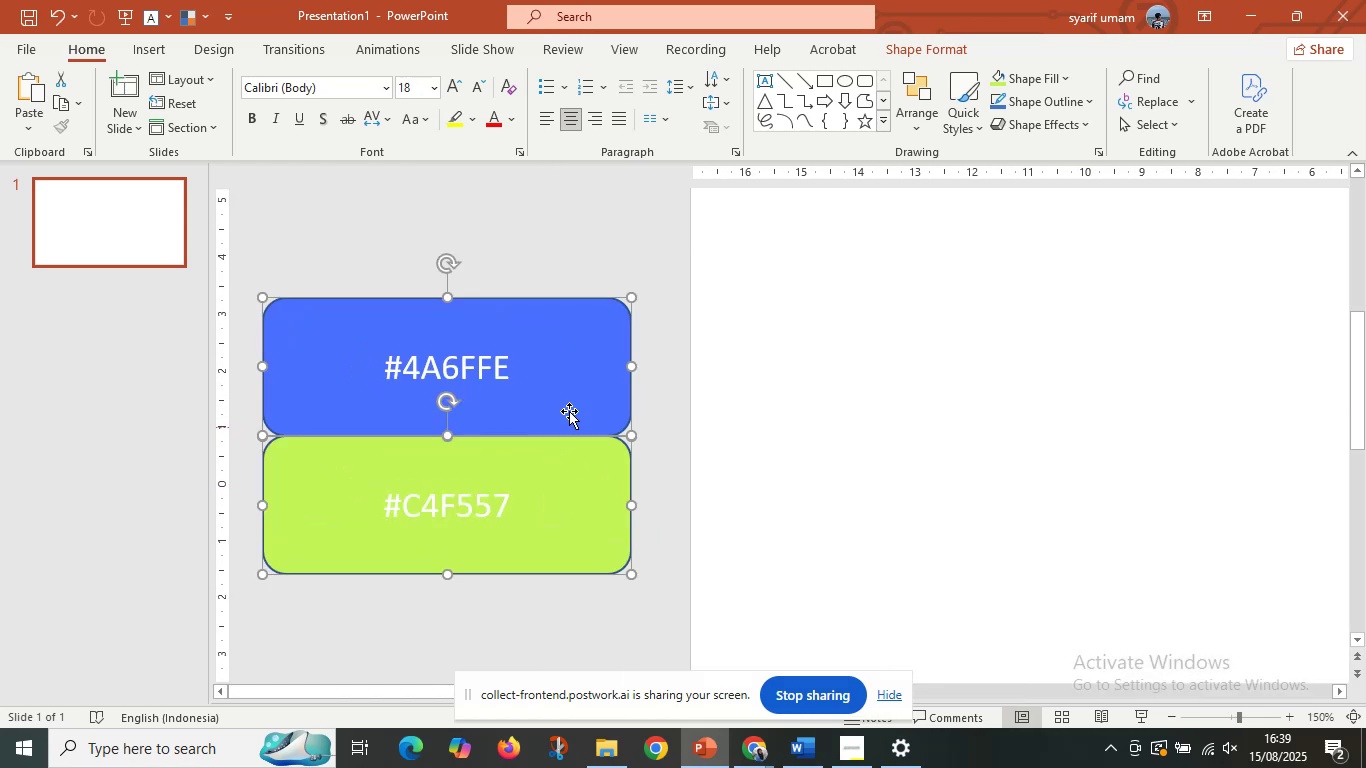 
hold_key(key=ControlLeft, duration=0.41)
scroll: coordinate [611, 404], scroll_direction: down, amount: 4.0
 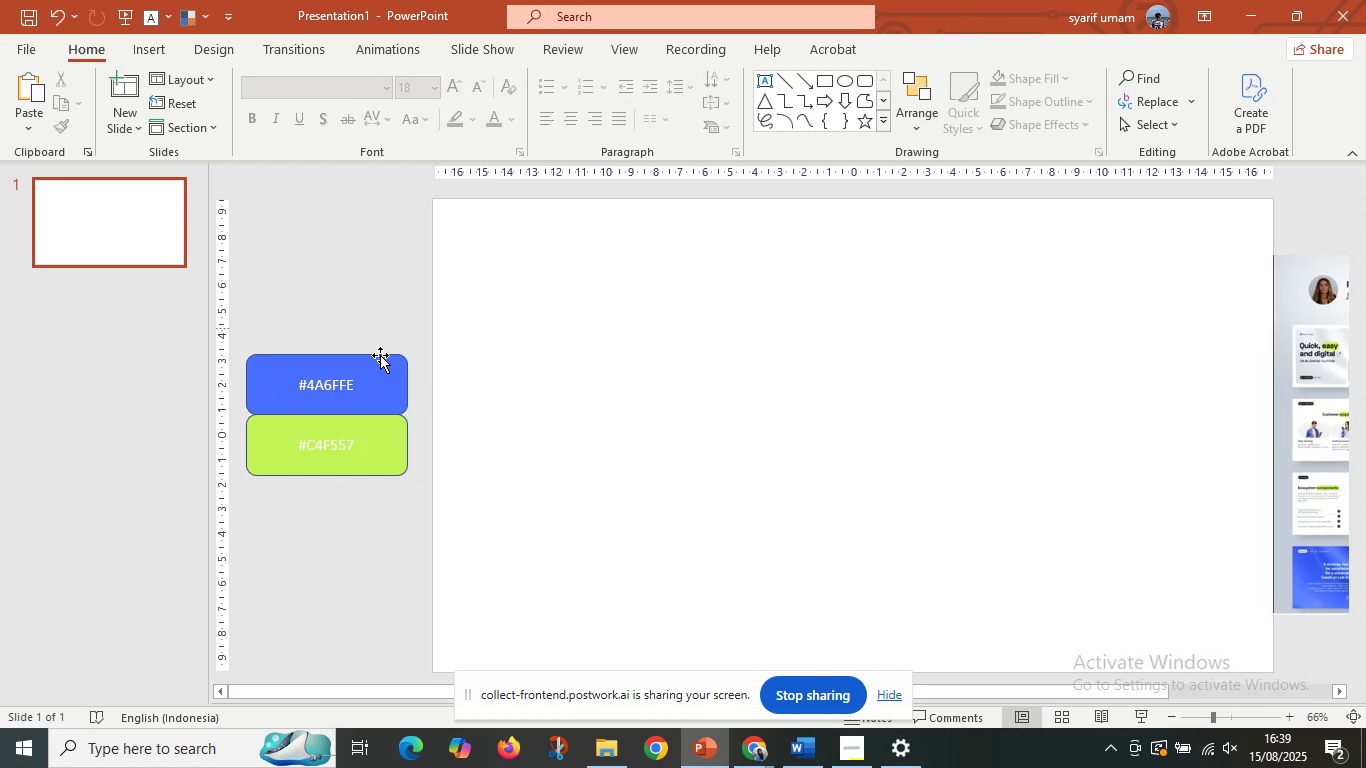 
double_click([344, 385])
 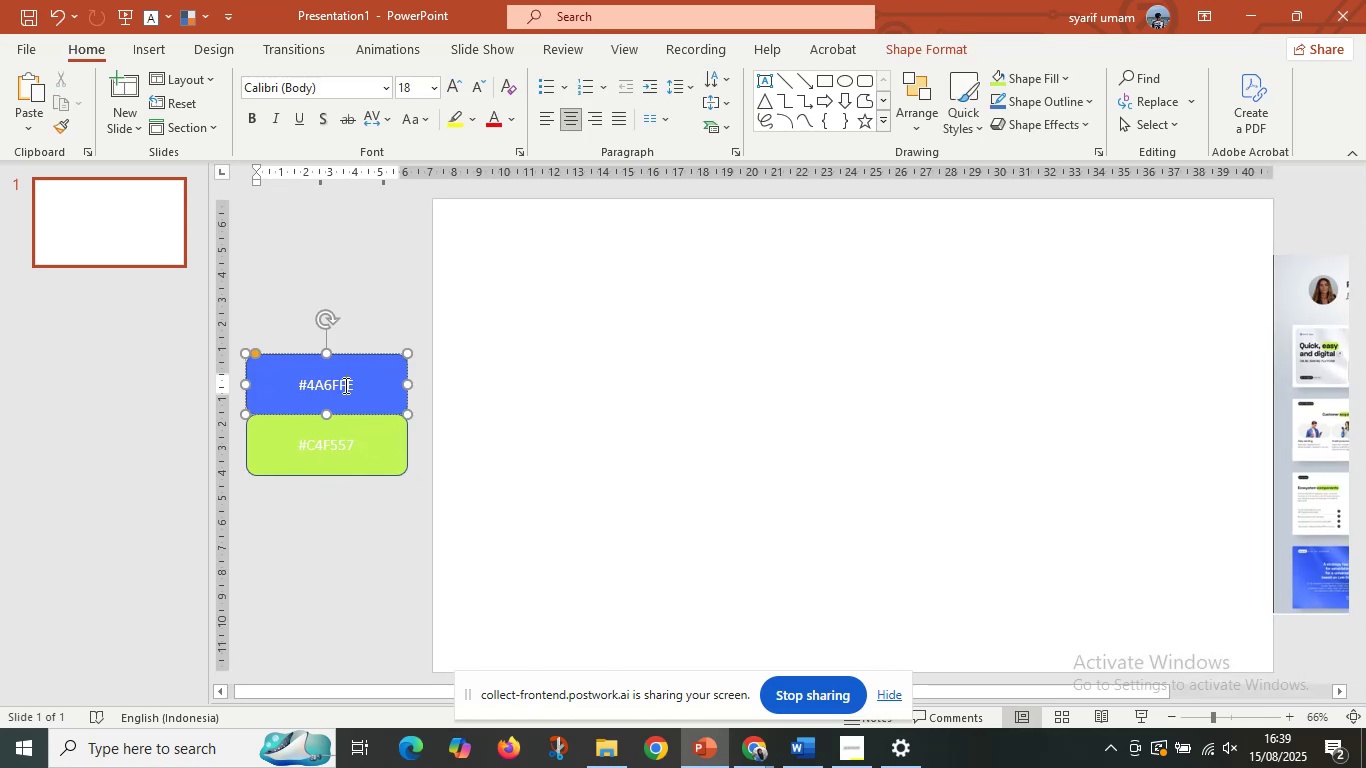 
key(Control+A)
 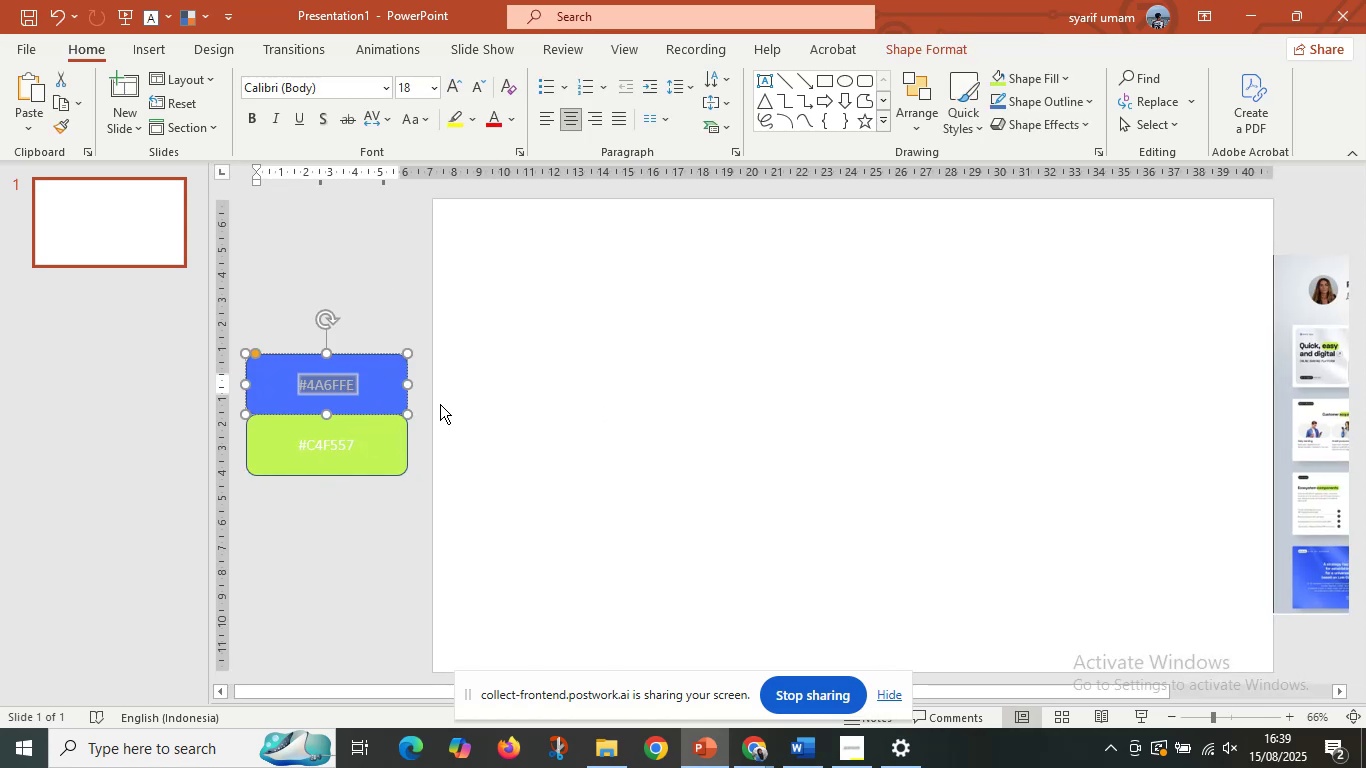 
key(Control+C)
 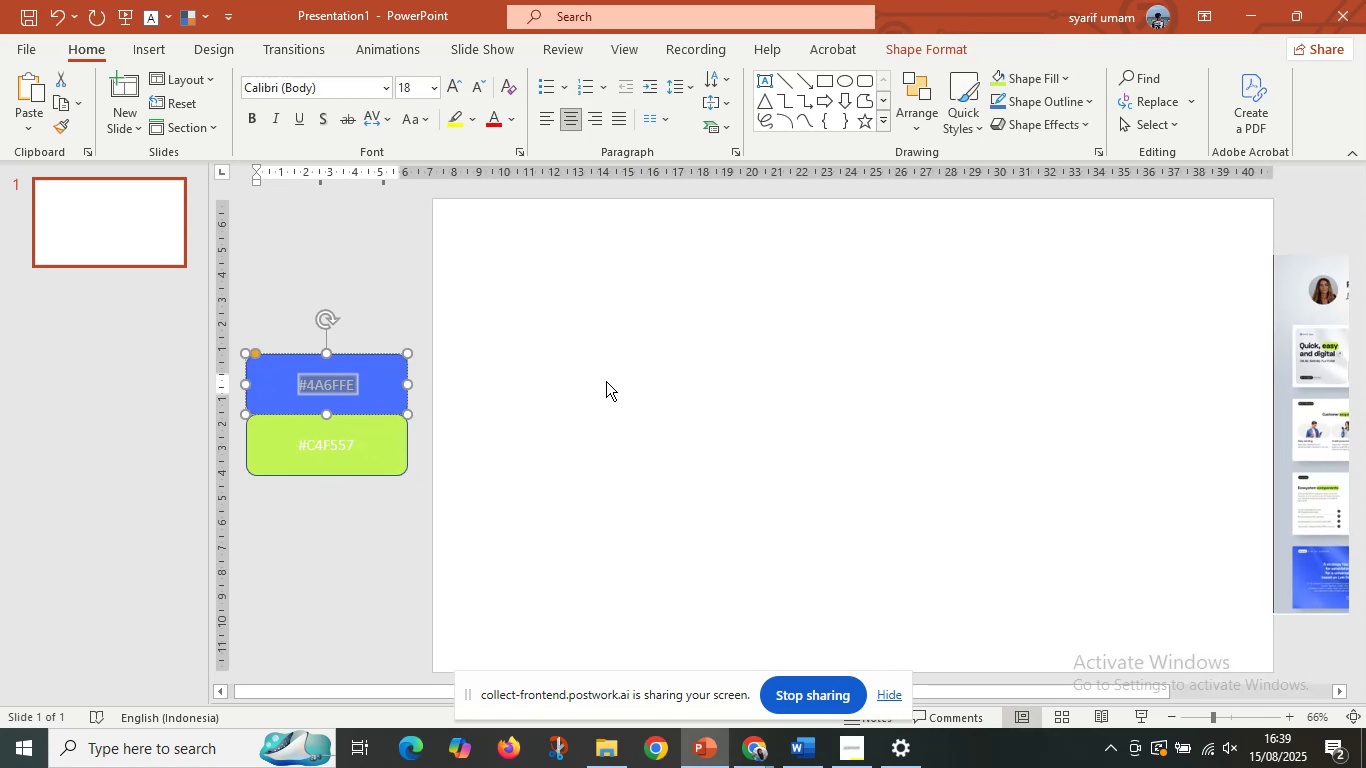 
left_click([606, 381])
 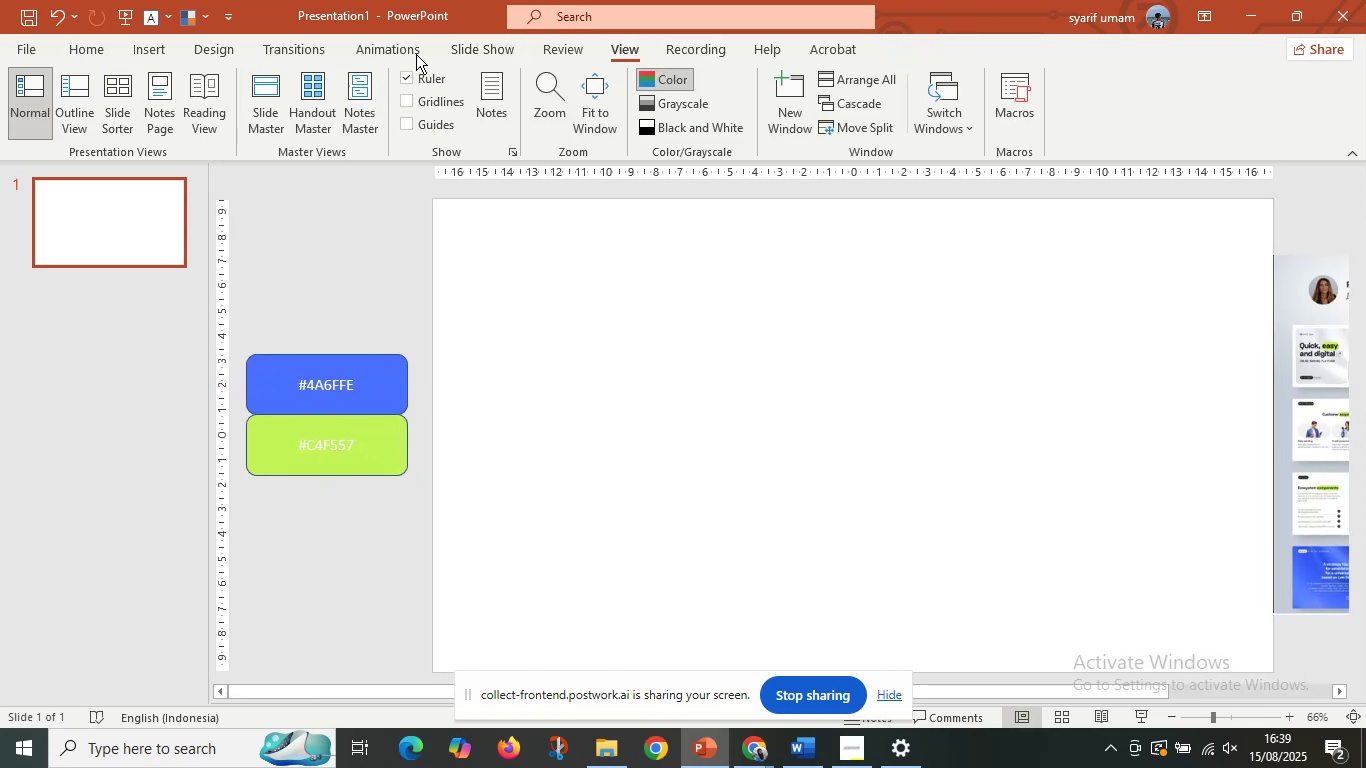 
left_click([232, 55])
 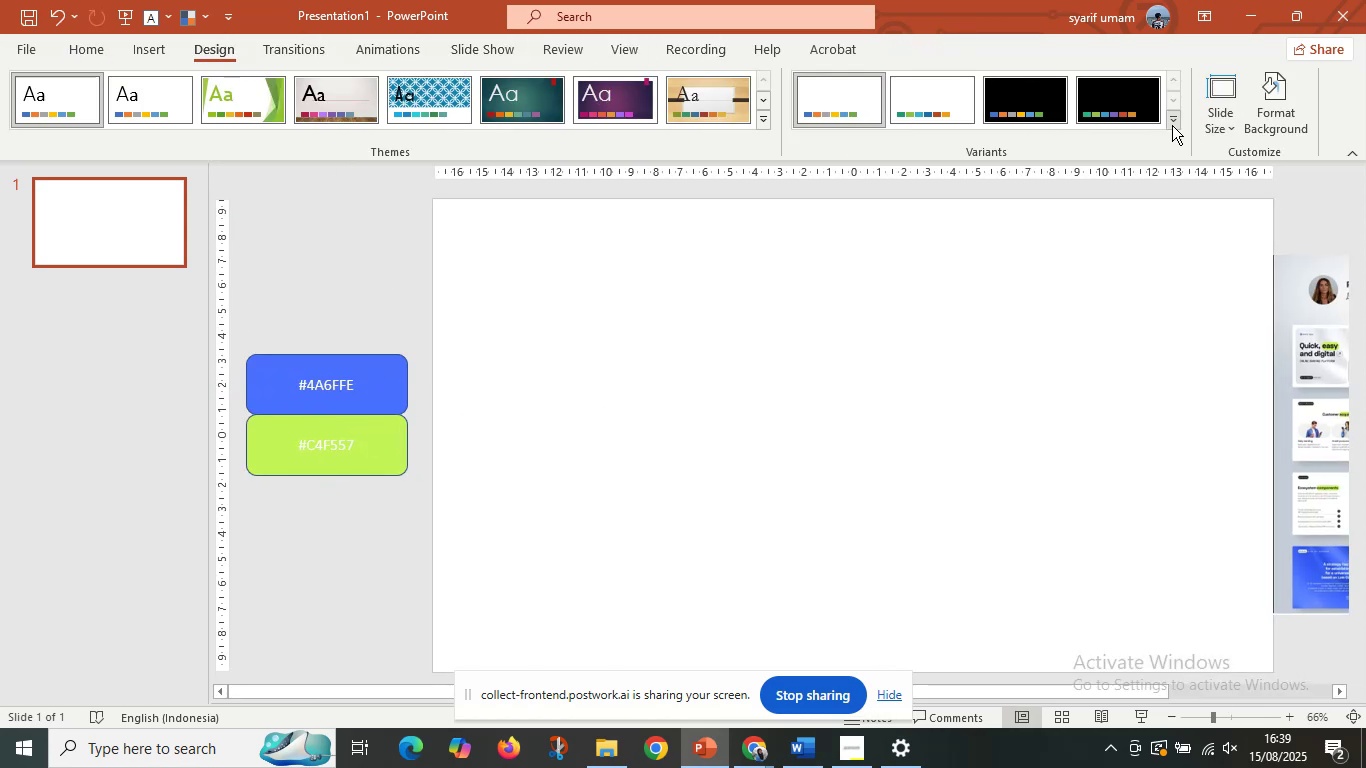 
left_click([1172, 125])
 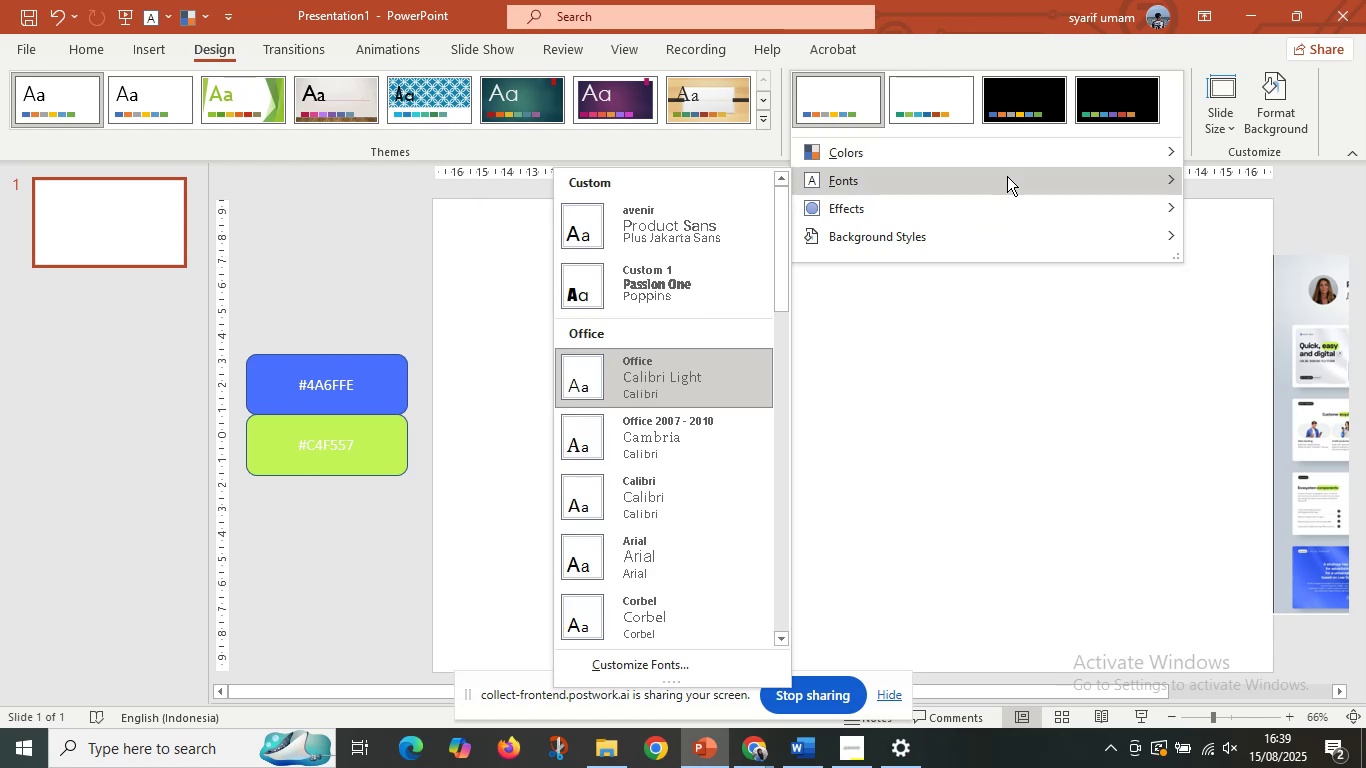 
wait(5.06)
 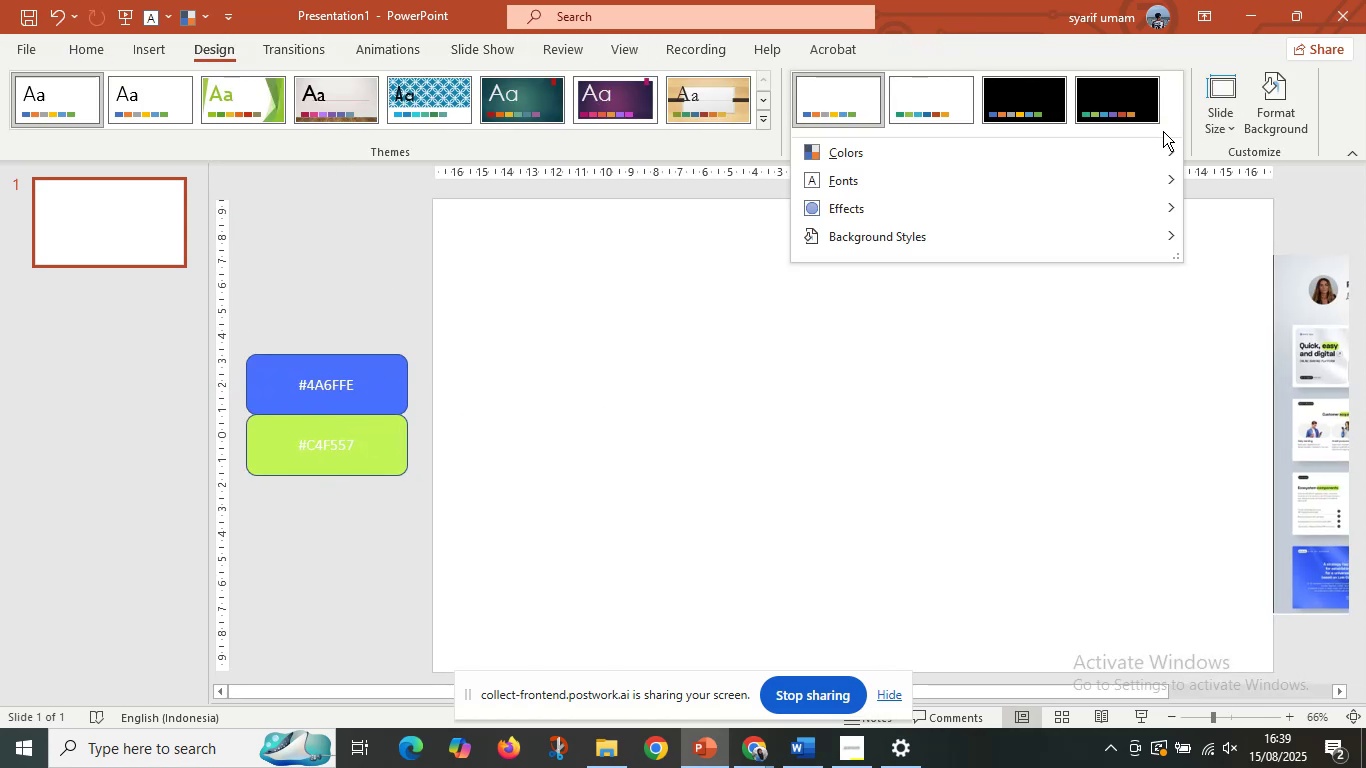 
right_click([666, 283])
 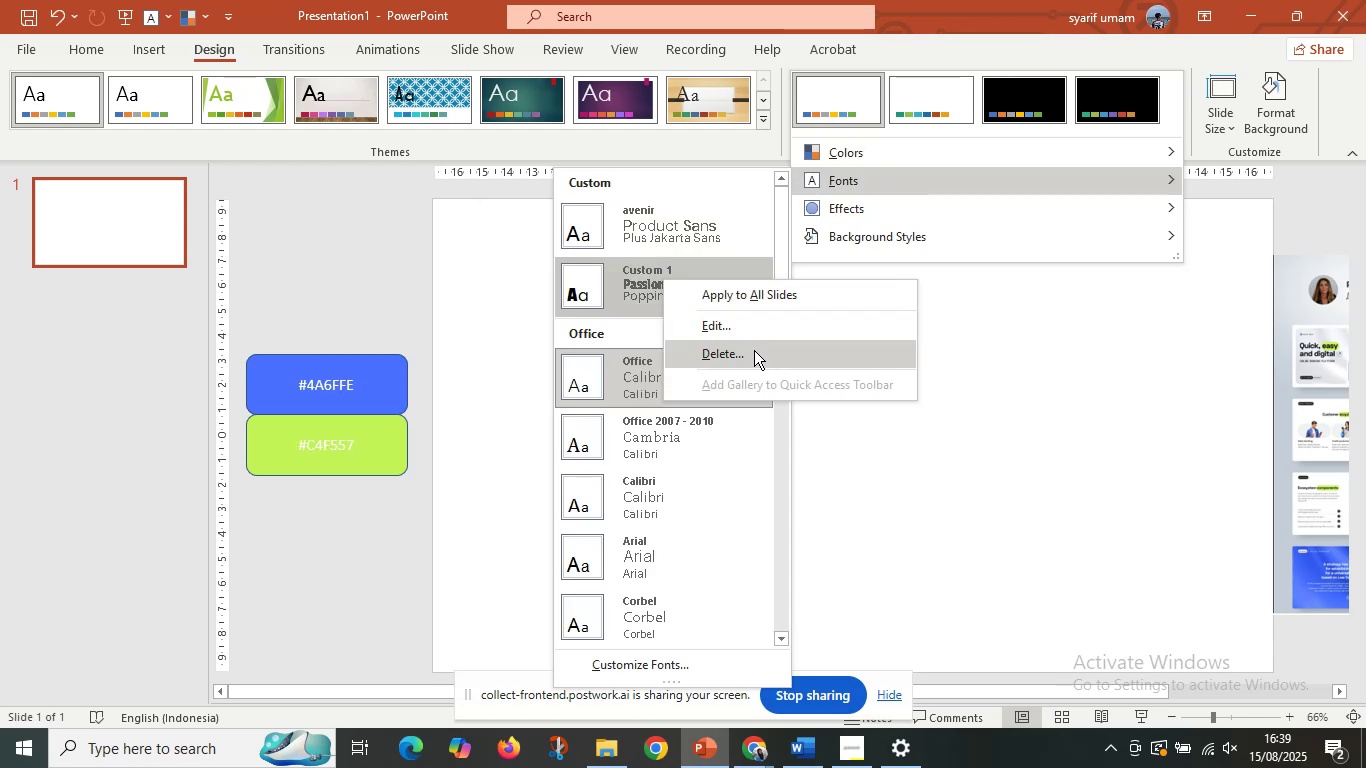 
left_click([755, 353])
 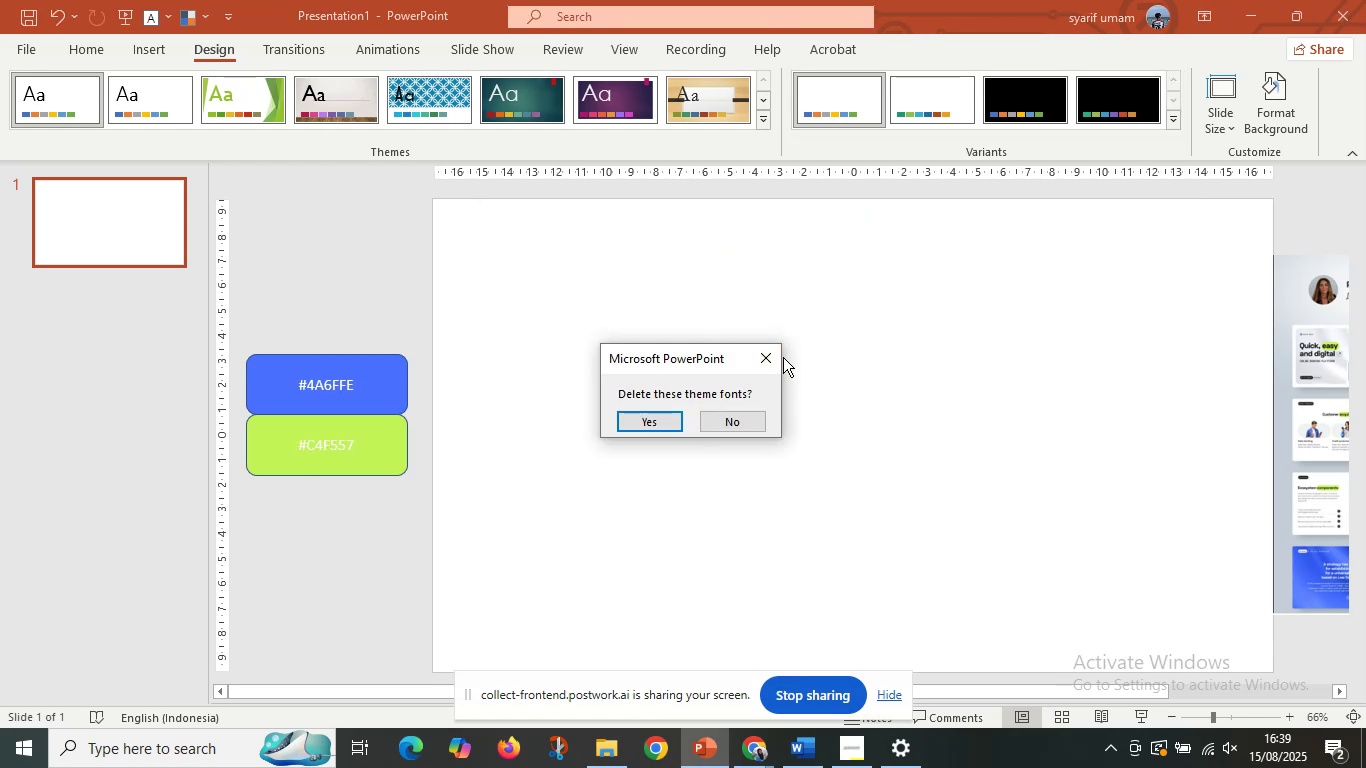 
double_click([778, 359])
 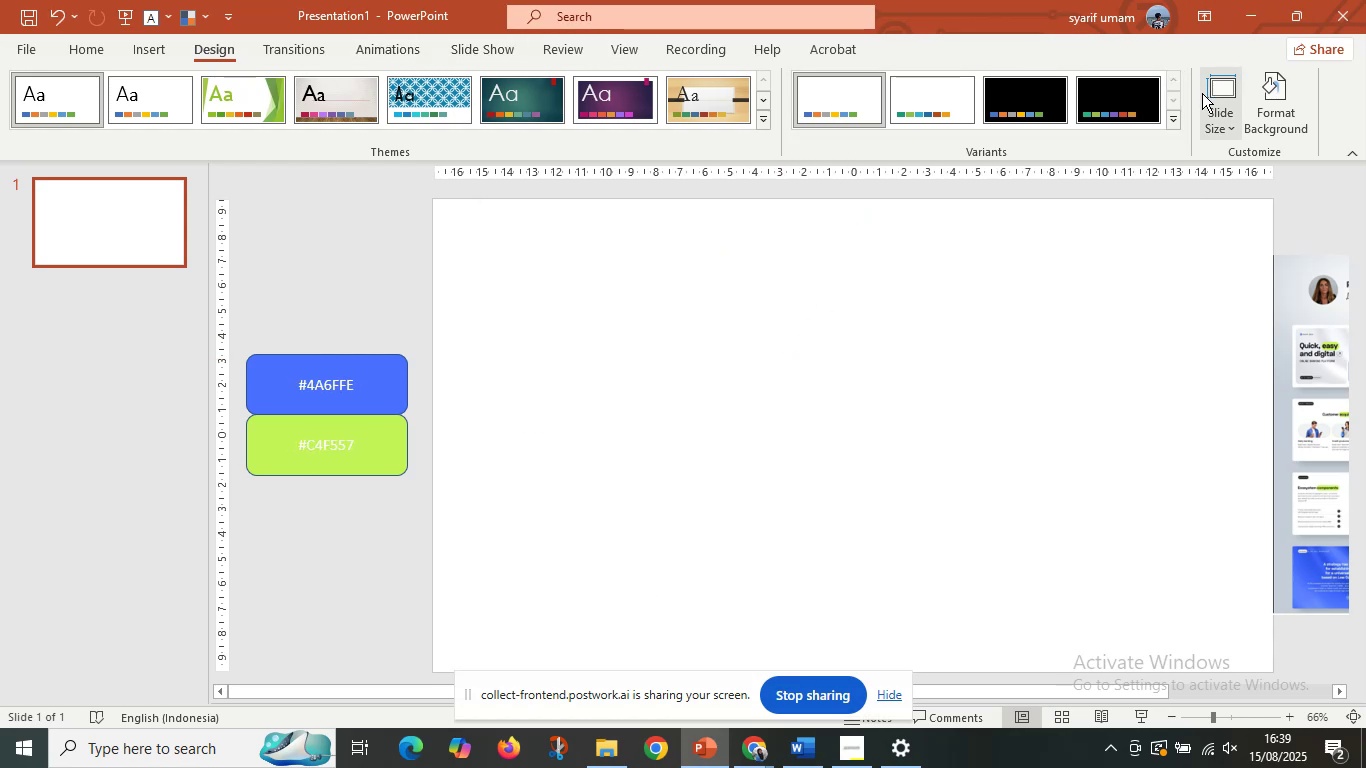 
left_click([1177, 117])
 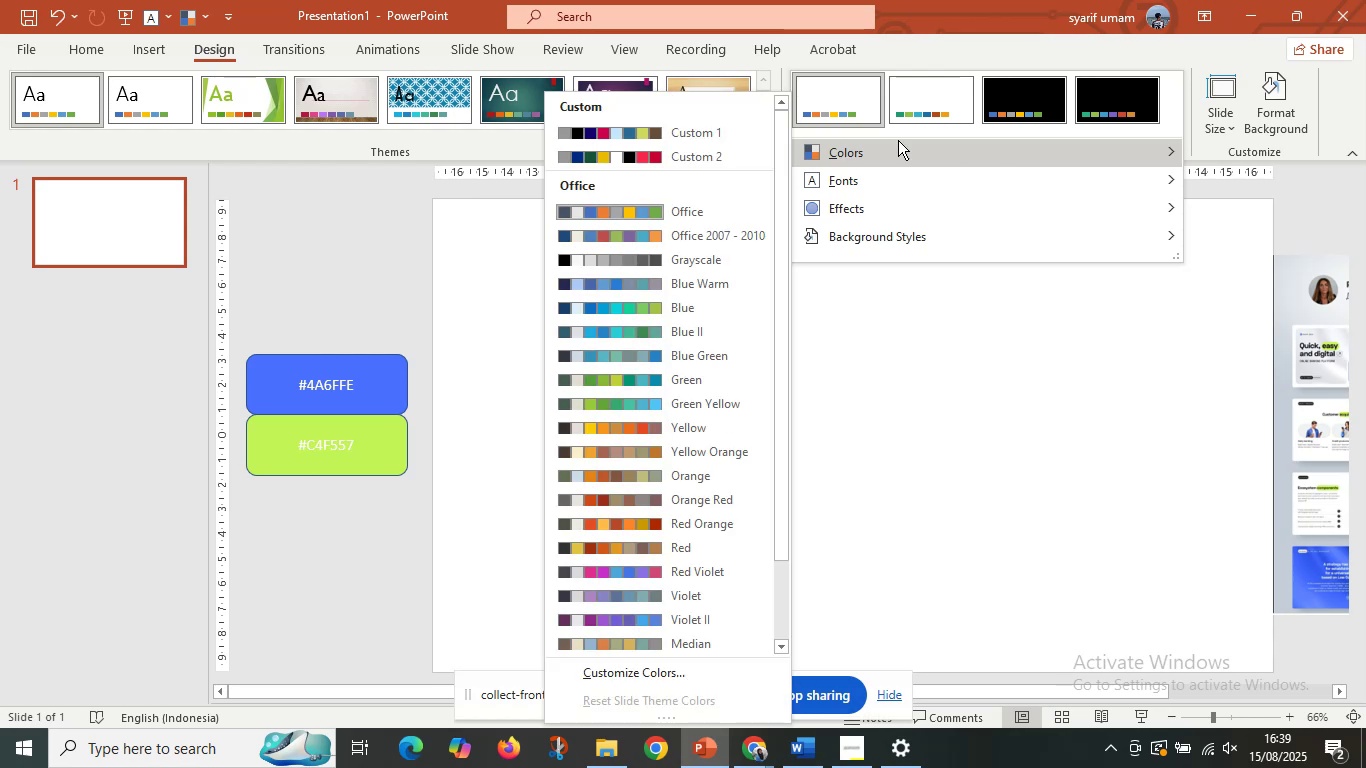 
right_click([681, 153])
 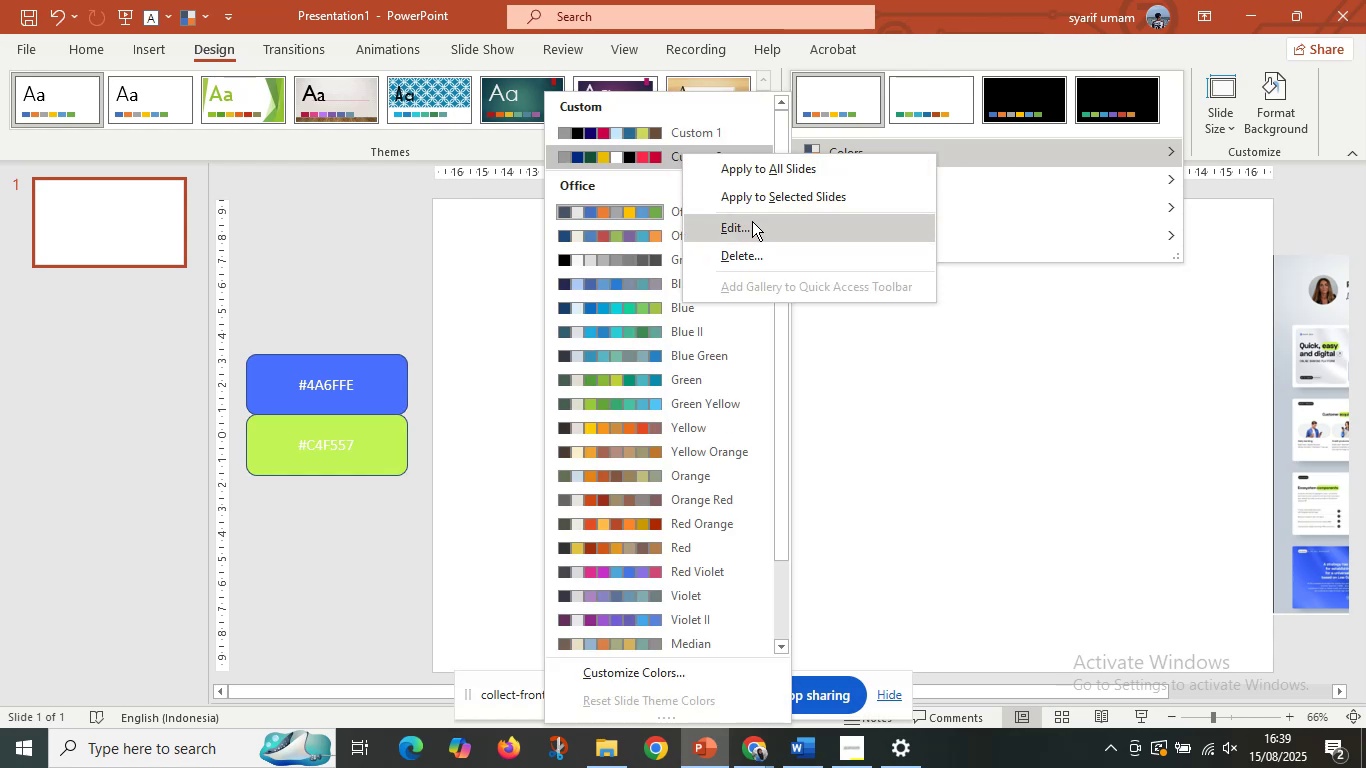 
left_click([755, 226])
 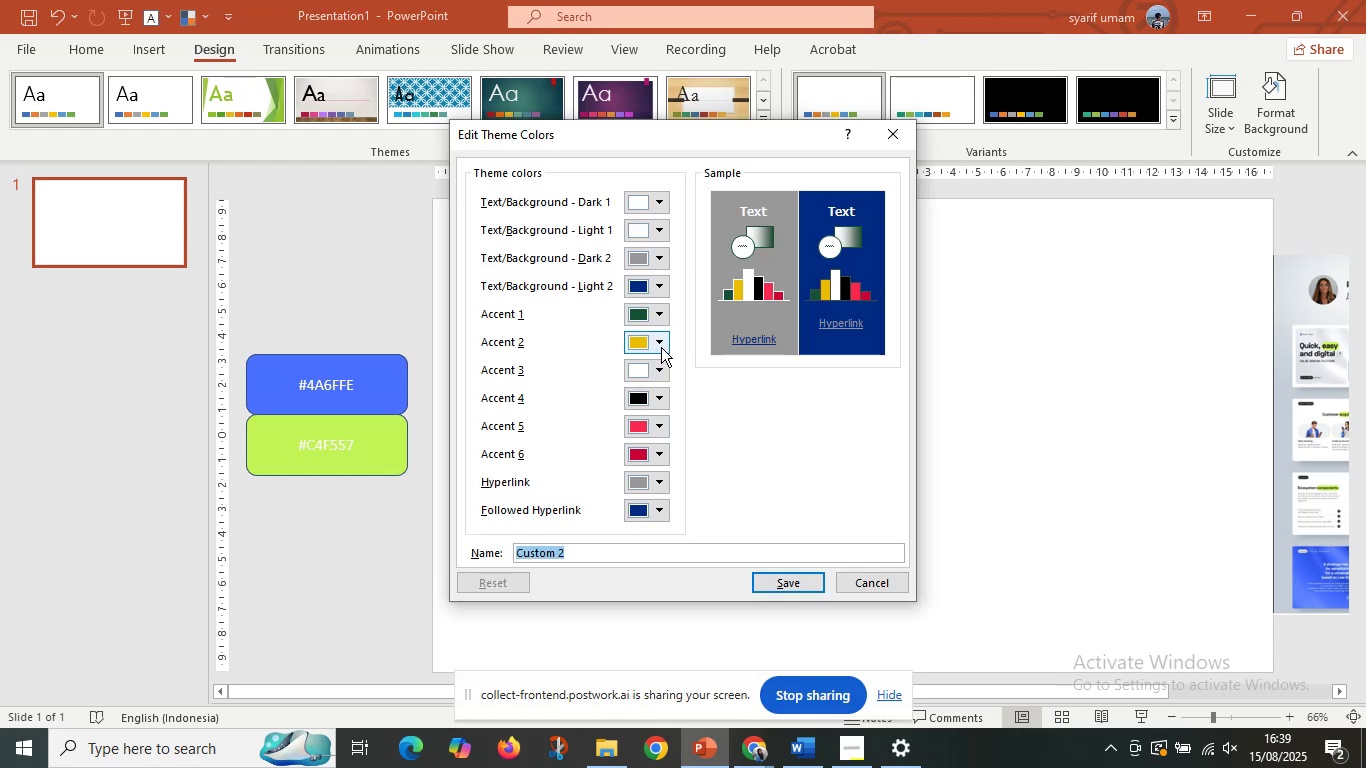 
left_click([662, 346])
 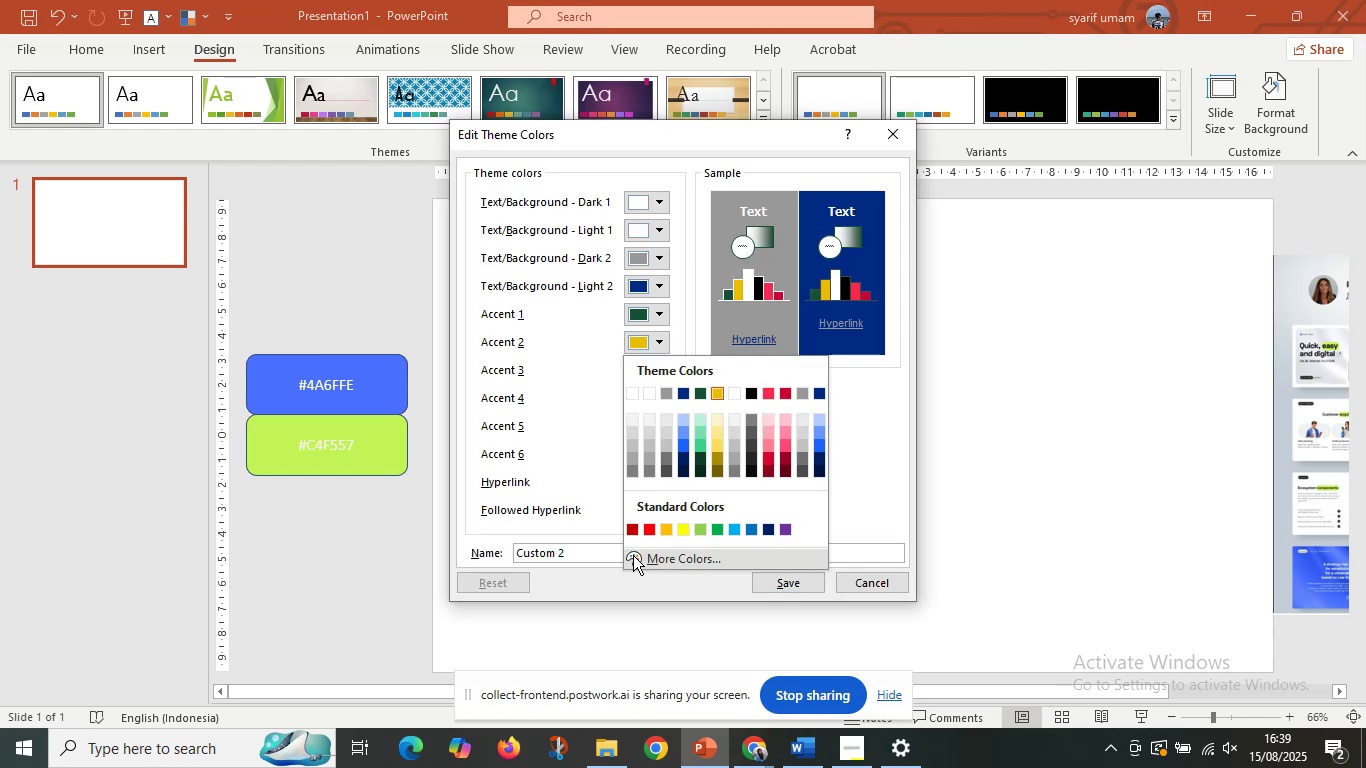 
left_click([633, 556])
 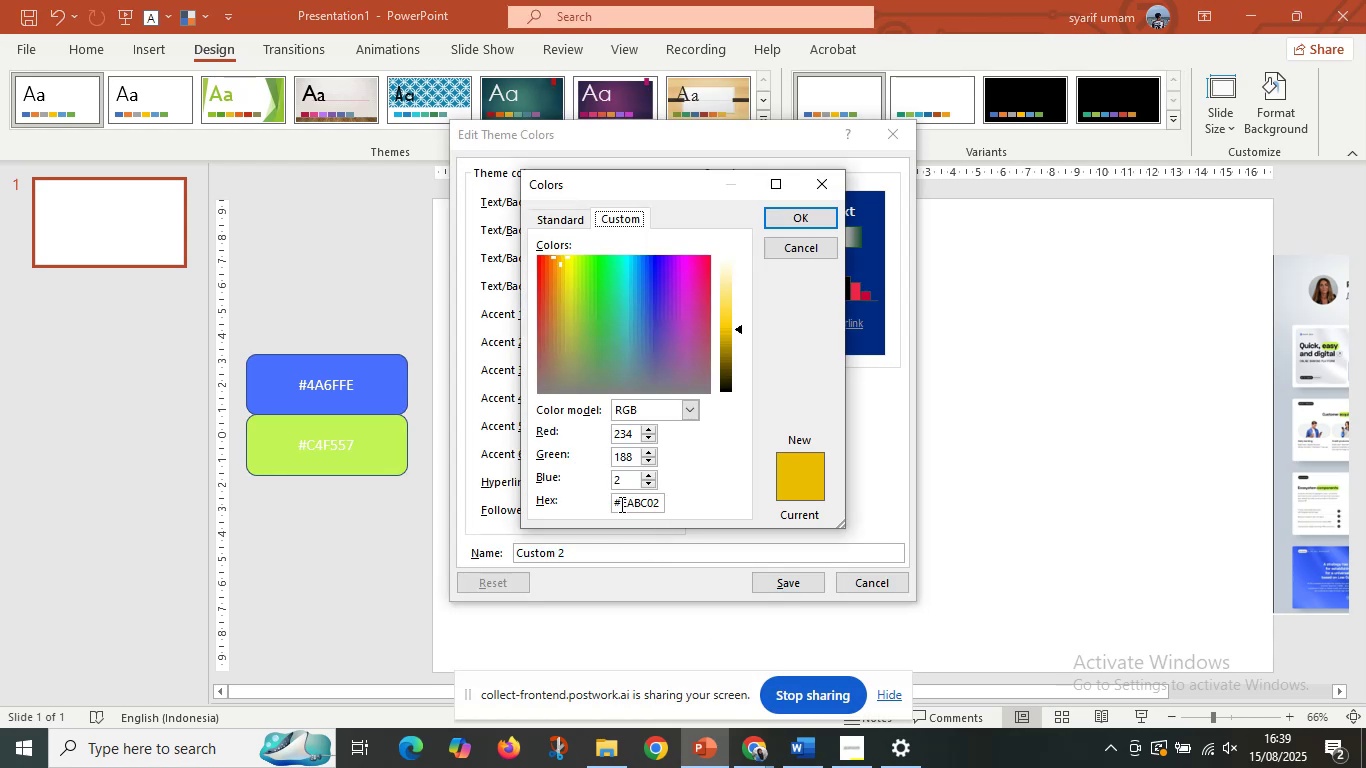 
left_click_drag(start_coordinate=[617, 504], to_coordinate=[754, 507])
 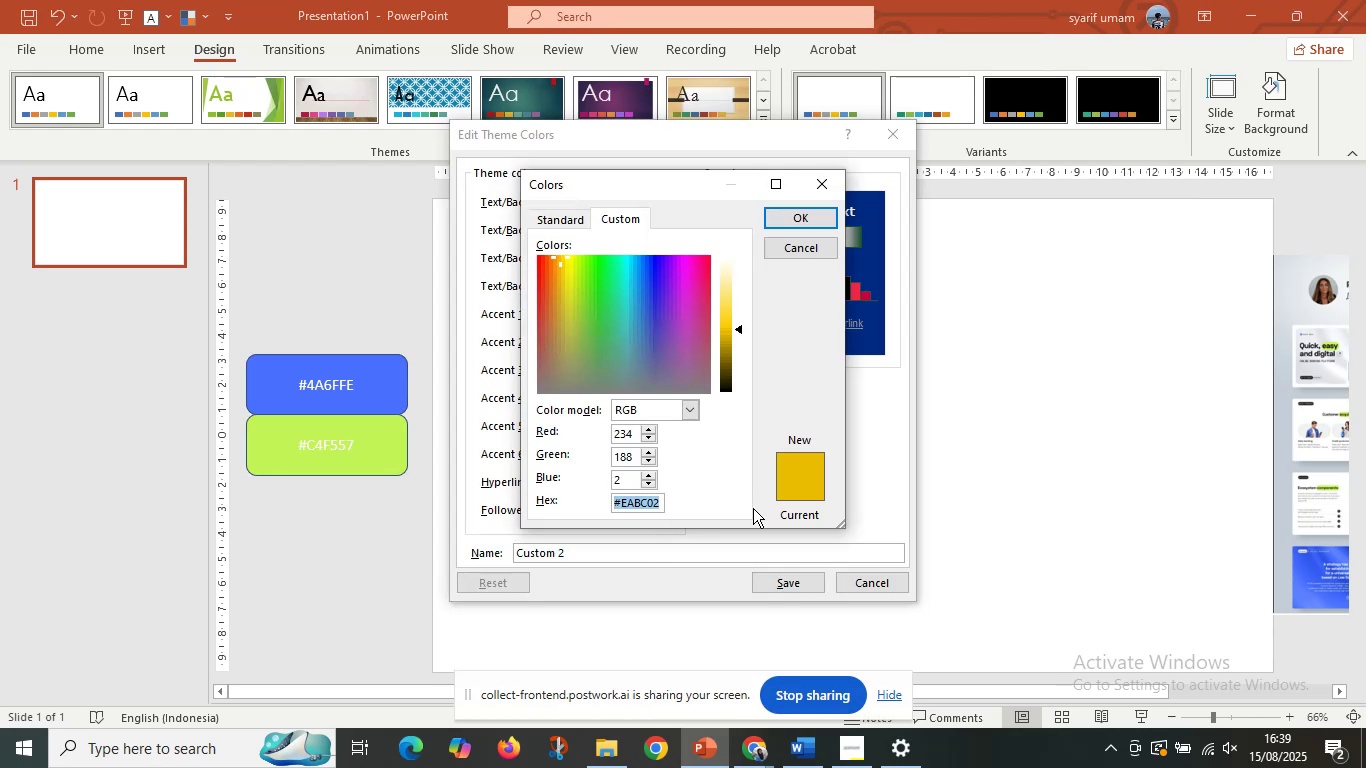 
hold_key(key=ControlLeft, duration=1.52)
 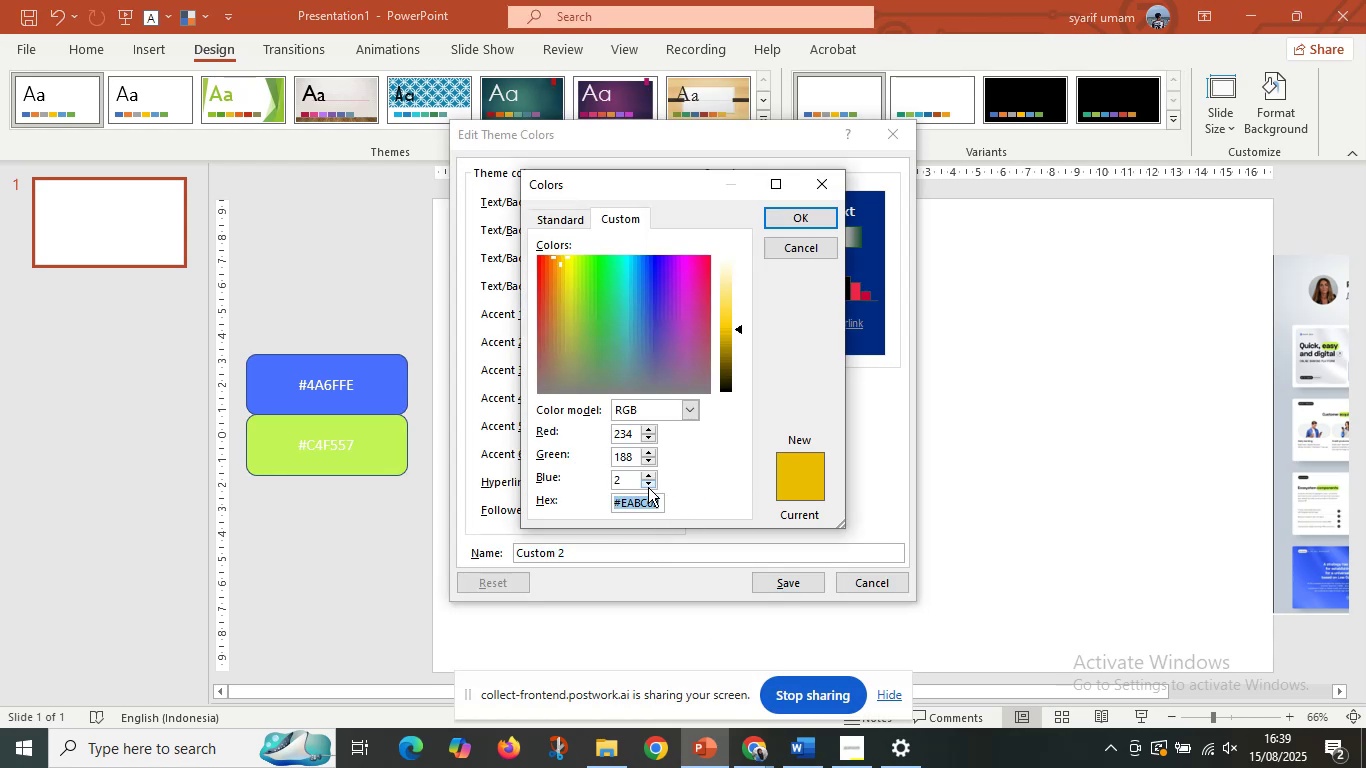 
hold_key(key=ControlLeft, duration=0.54)
 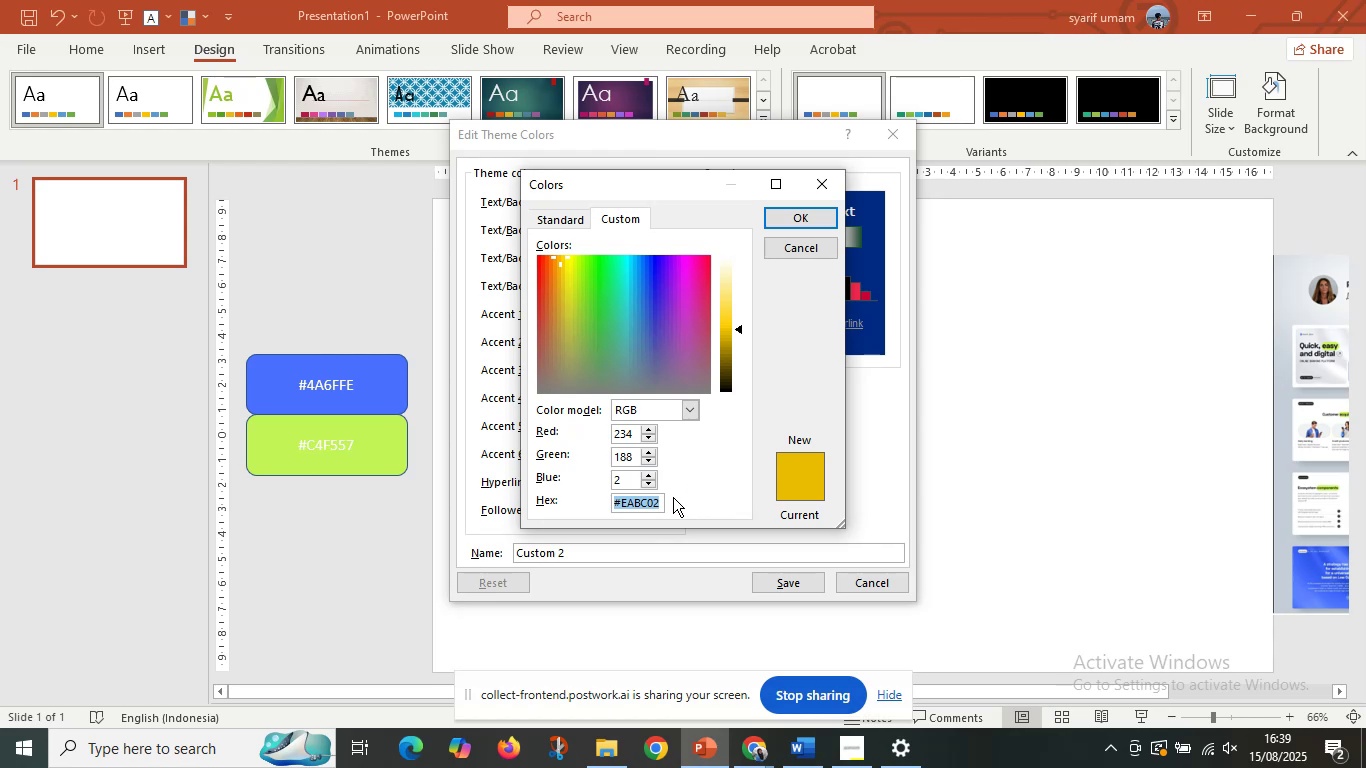 
type(c4f55)
 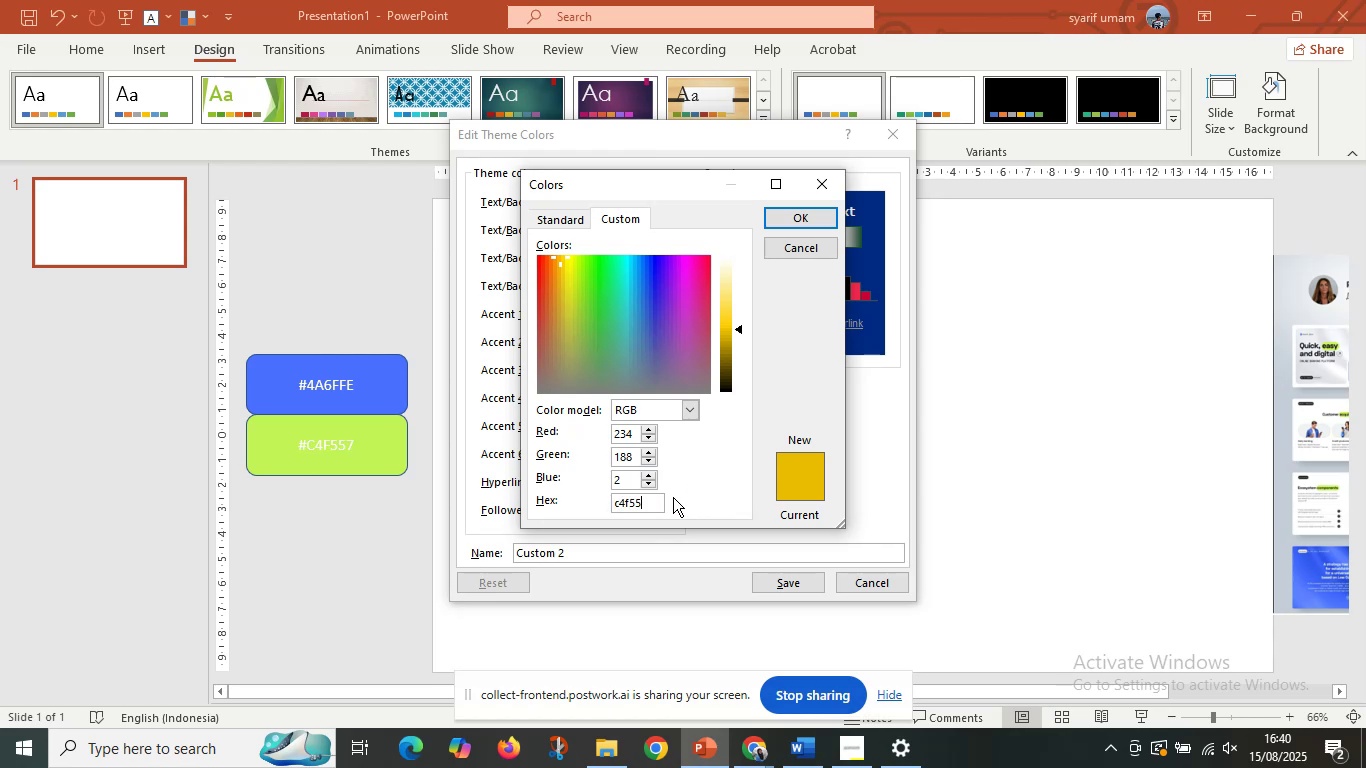 
key(7)
 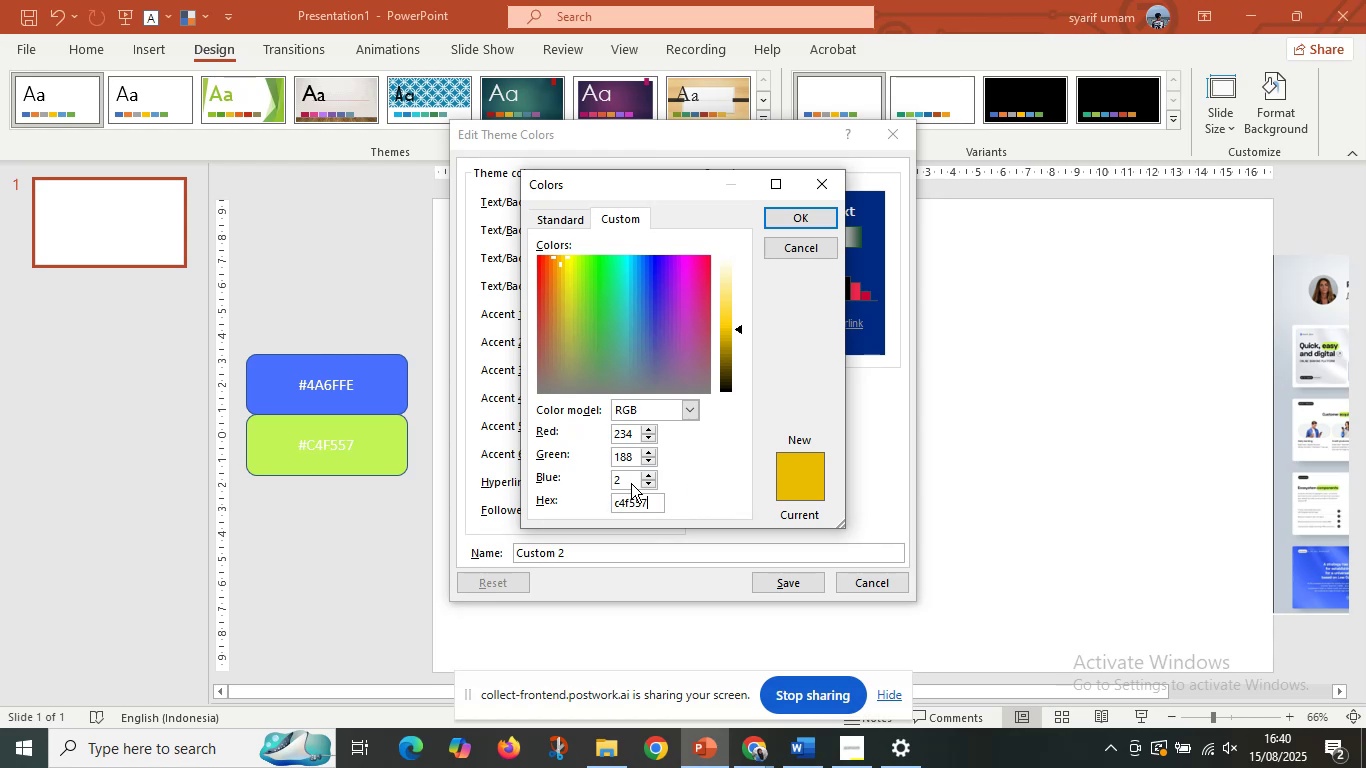 
key(Enter)
 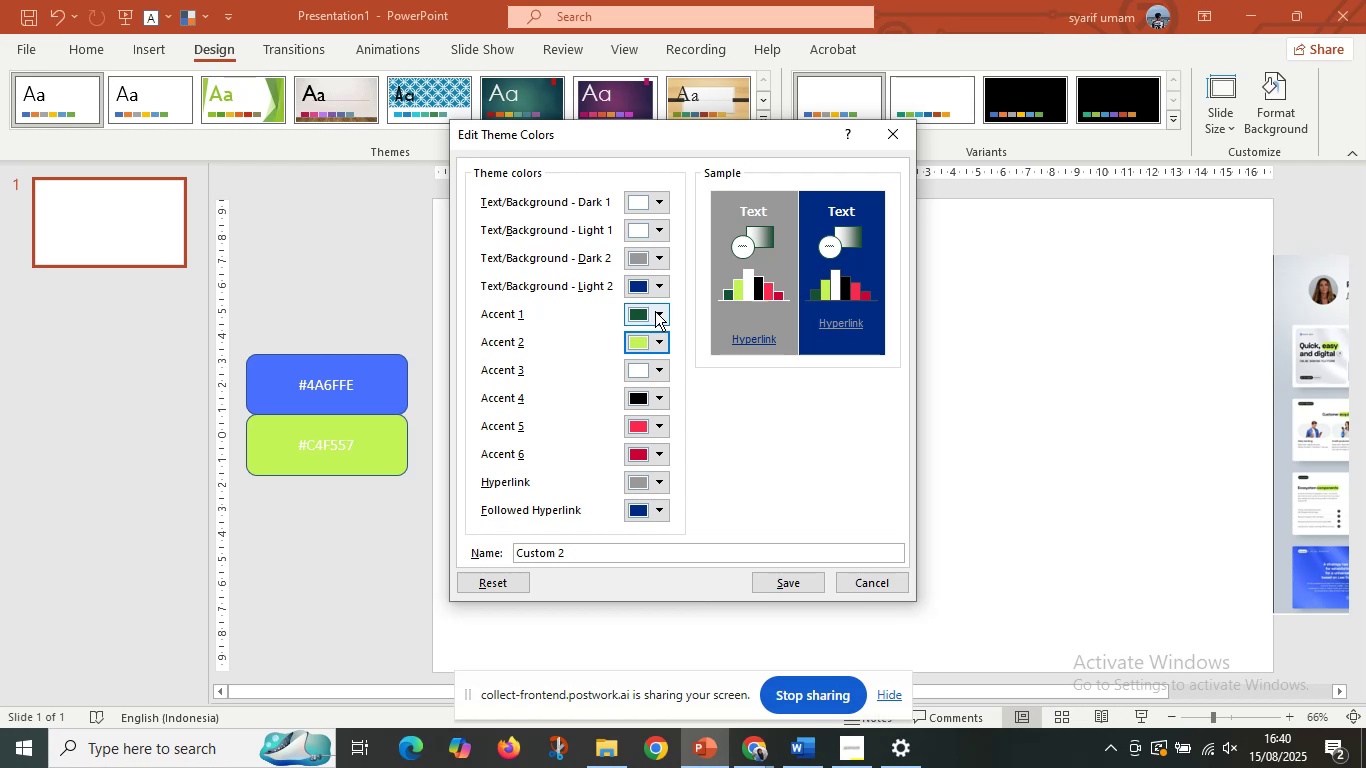 
left_click([655, 311])
 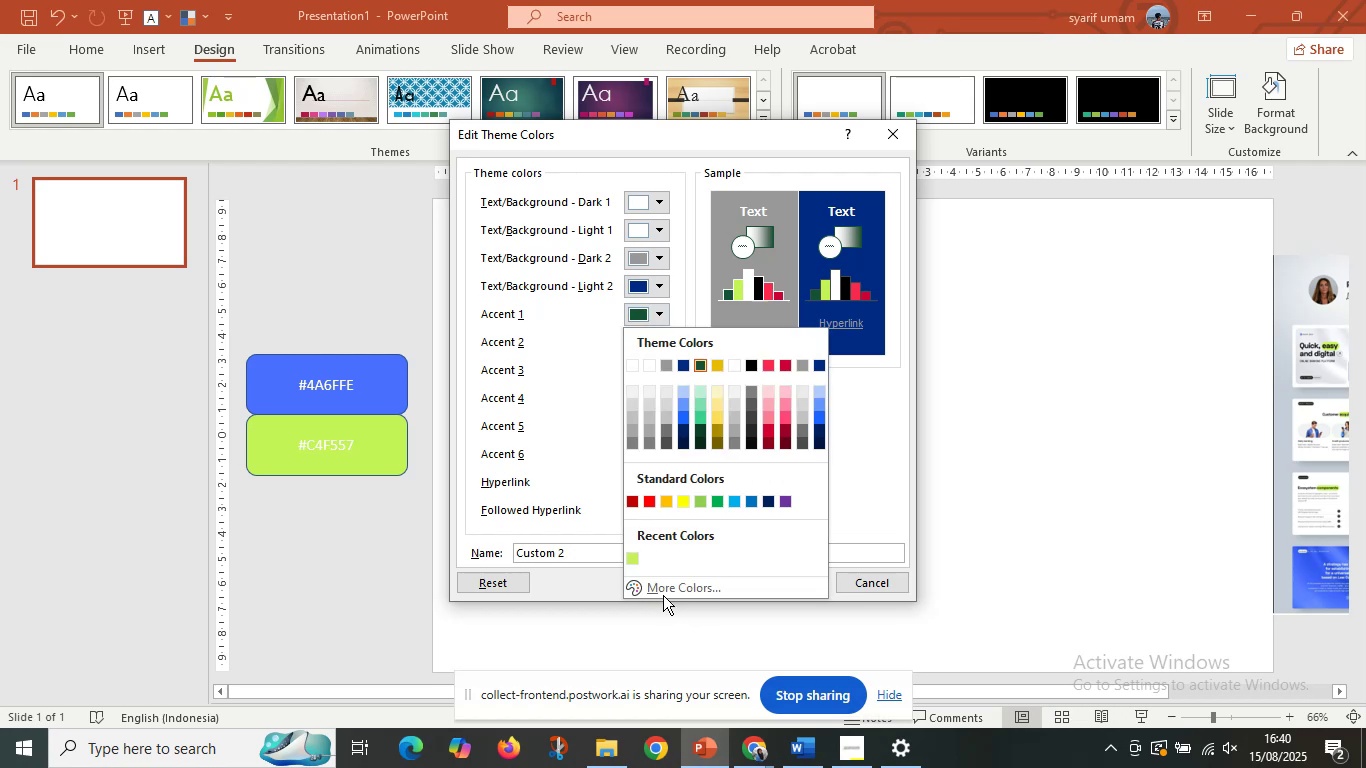 
left_click([656, 589])
 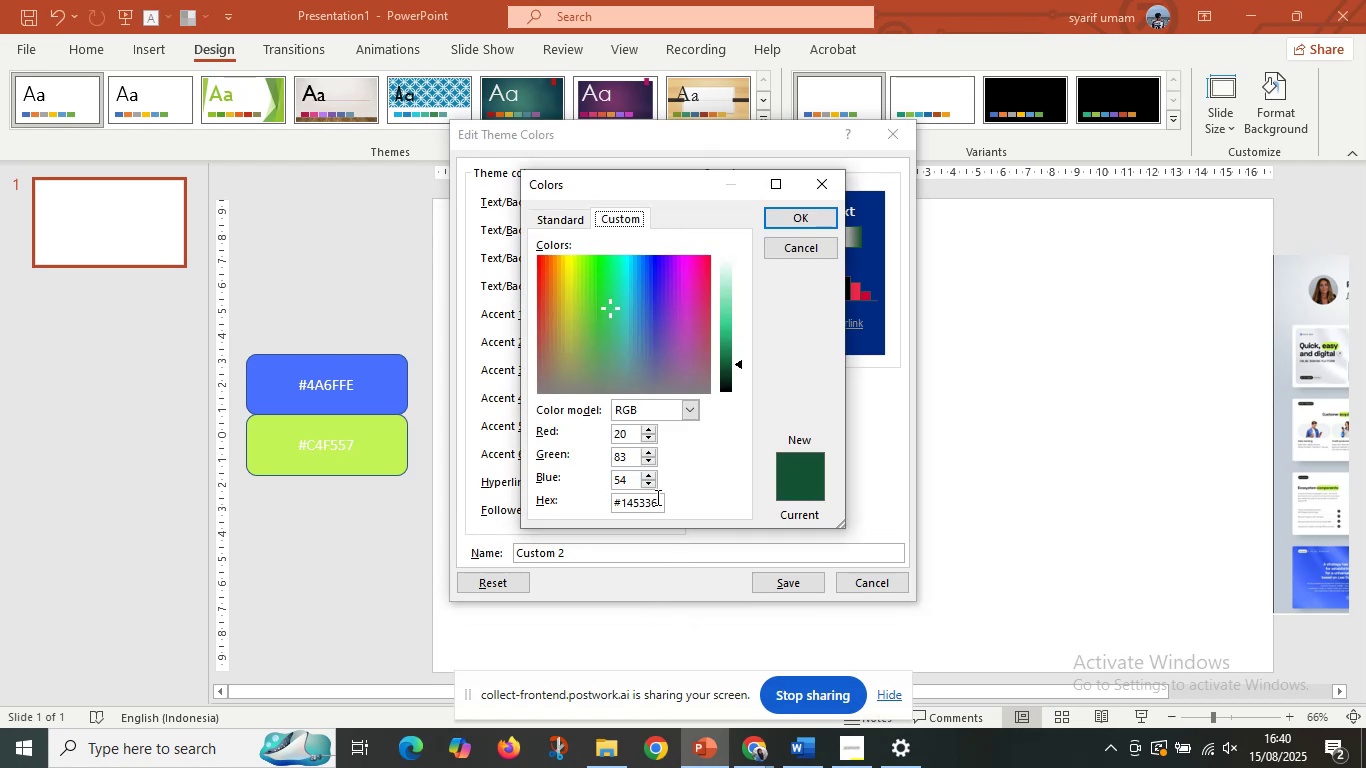 
left_click_drag(start_coordinate=[657, 497], to_coordinate=[572, 507])
 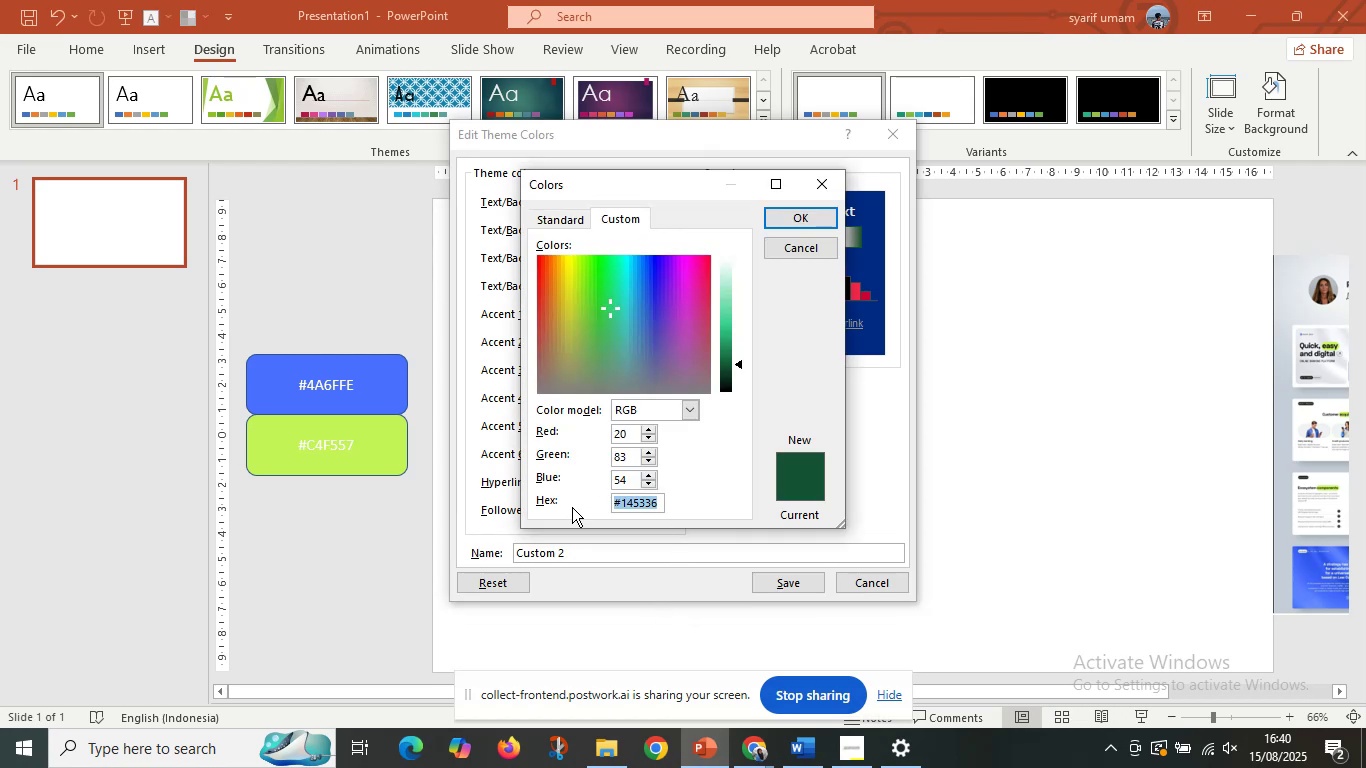 
key(Control+V)
 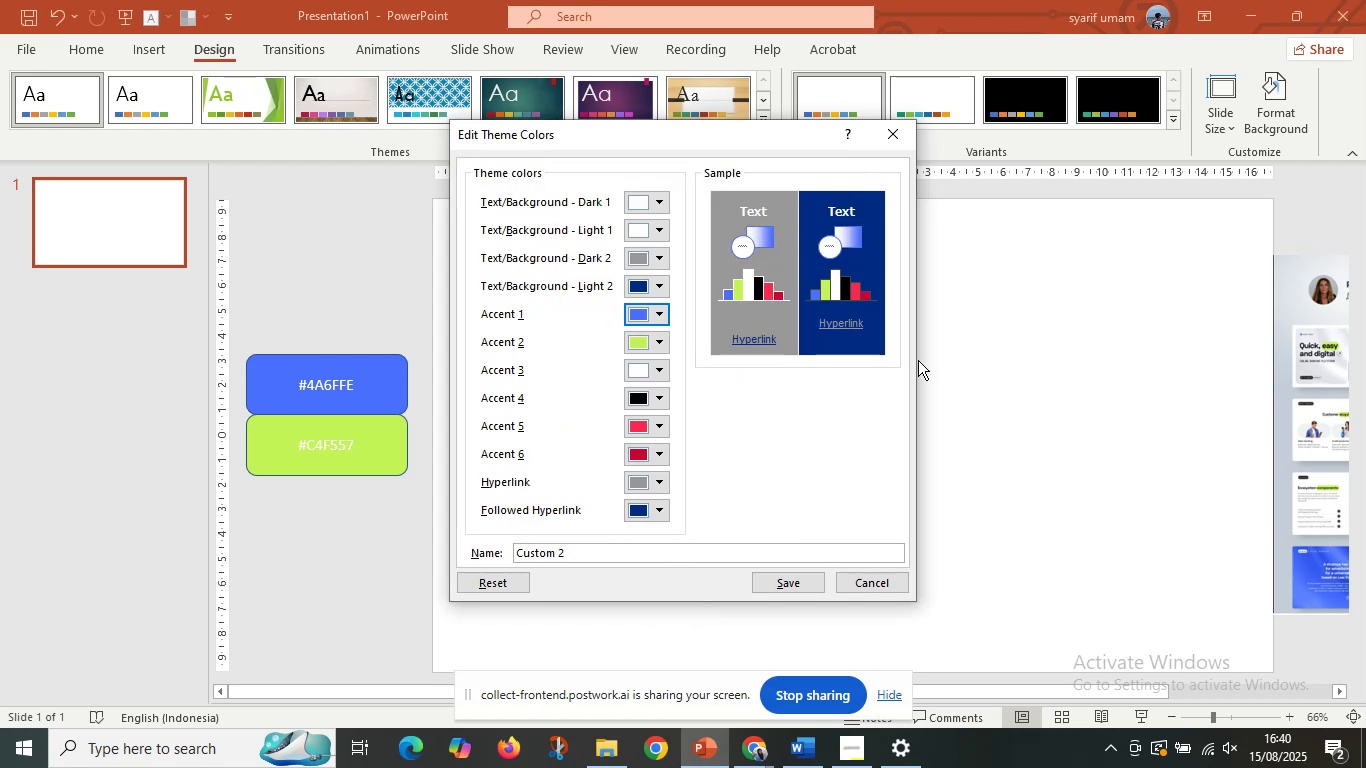 
double_click([1031, 425])
 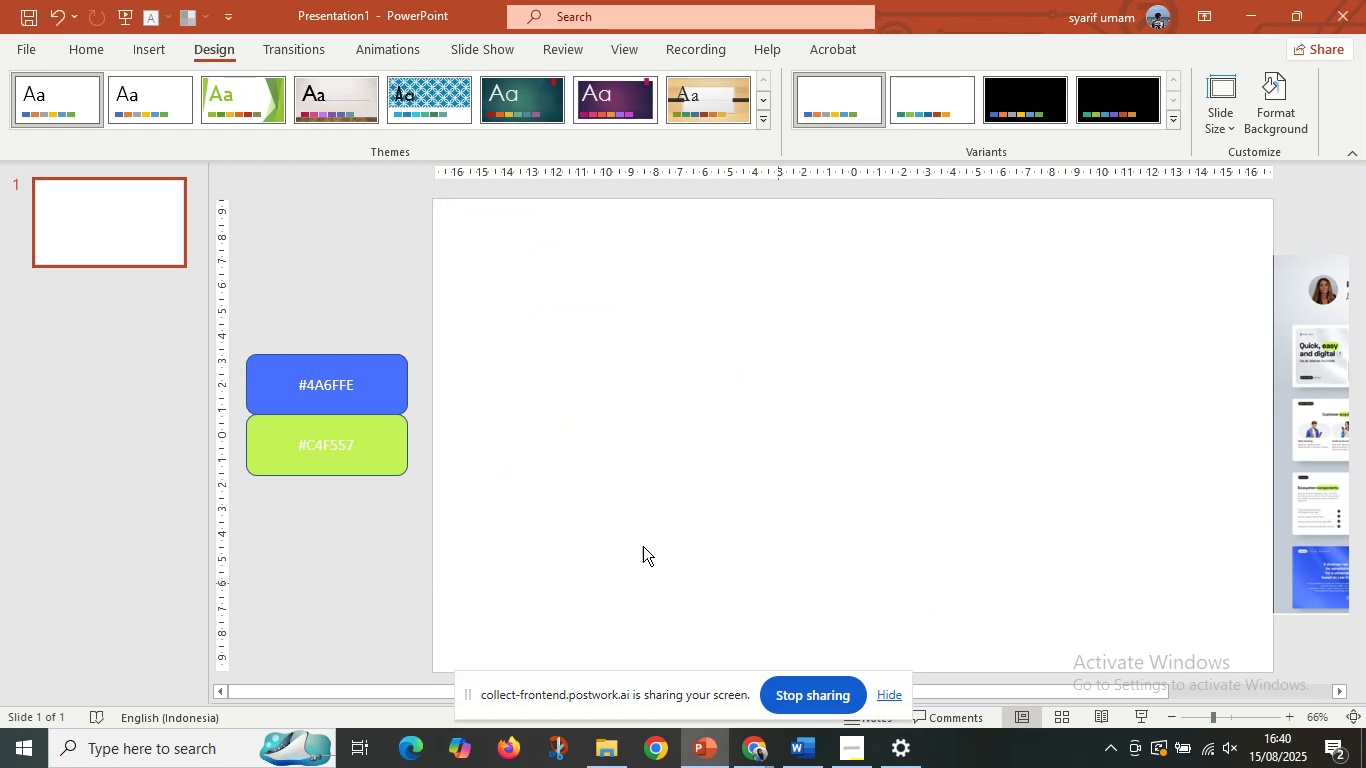 
double_click([582, 518])
 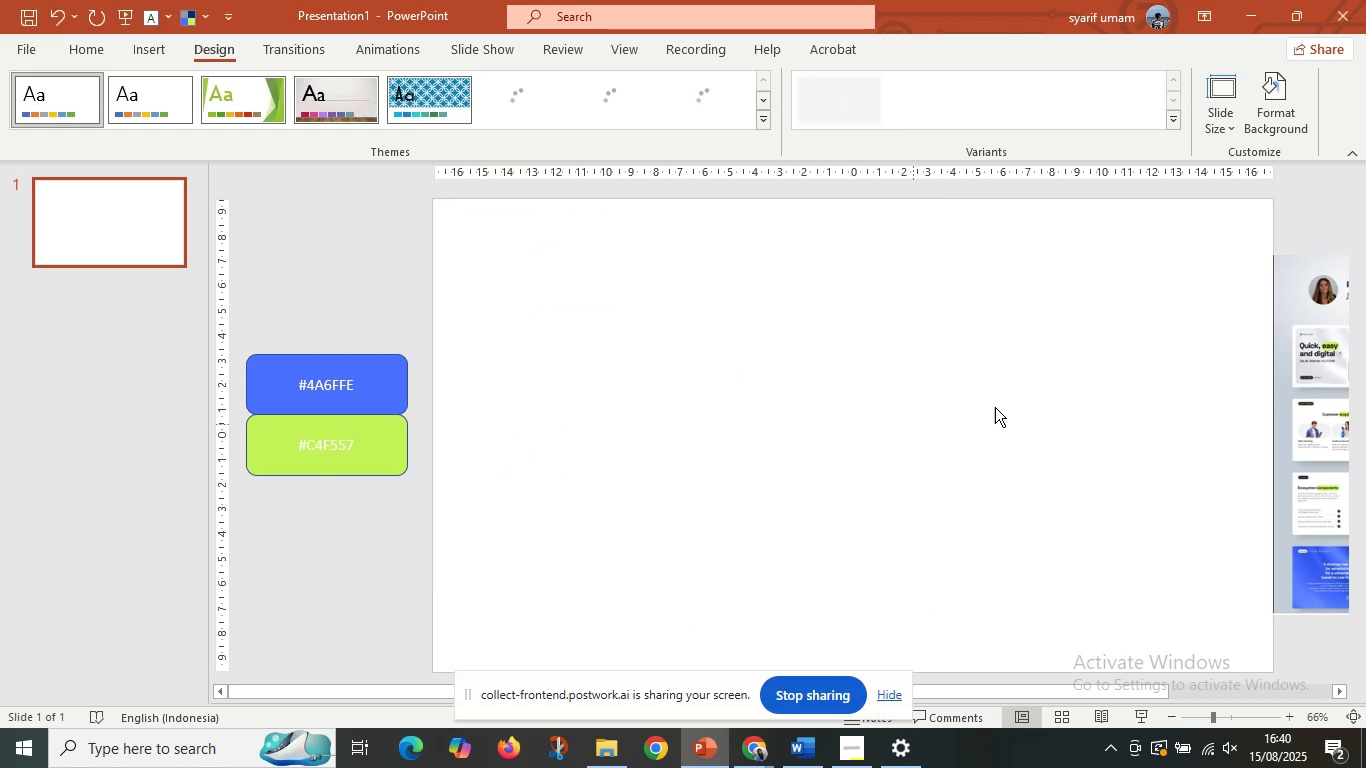 
hold_key(key=ControlLeft, duration=0.44)
scroll: coordinate [1015, 404], scroll_direction: down, amount: 3.0
 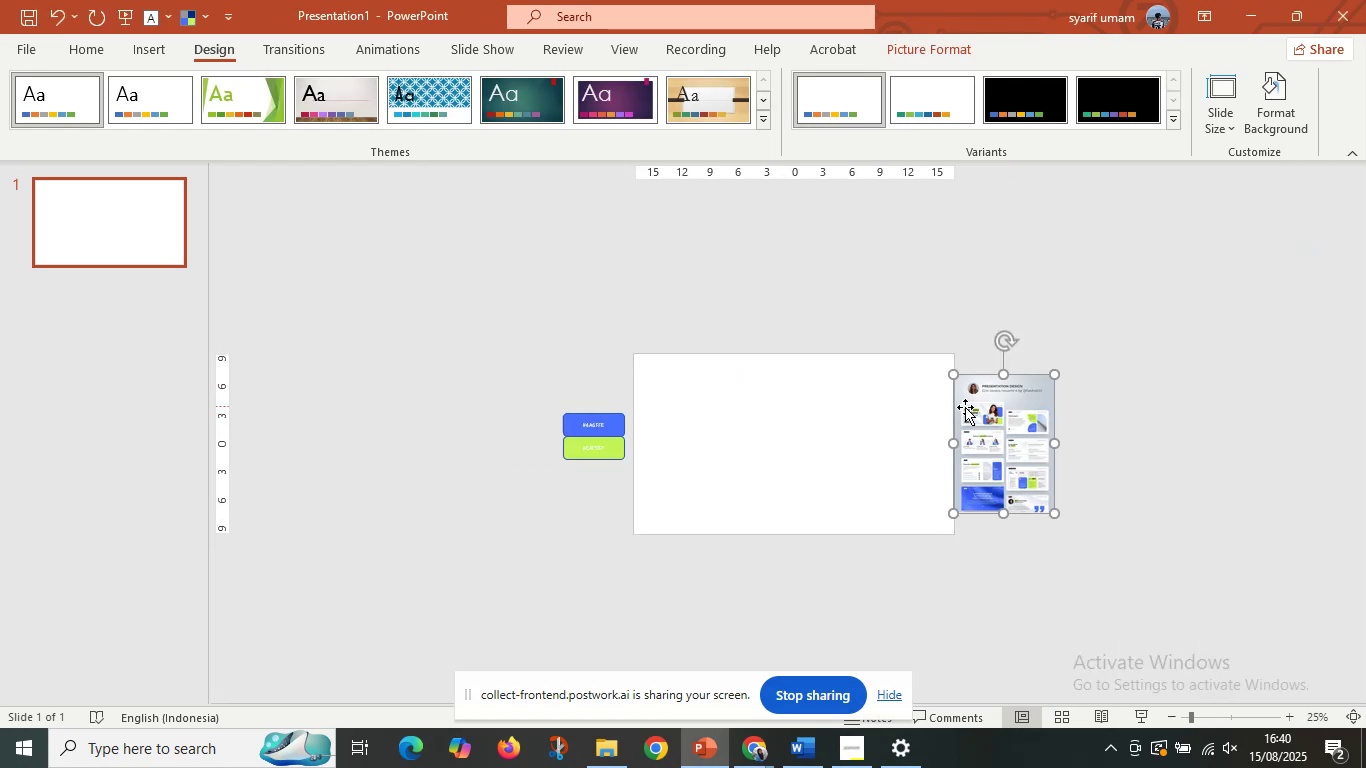 
hold_key(key=ShiftLeft, duration=0.45)
left_click_drag(start_coordinate=[1011, 441], to_coordinate=[1057, 441])
 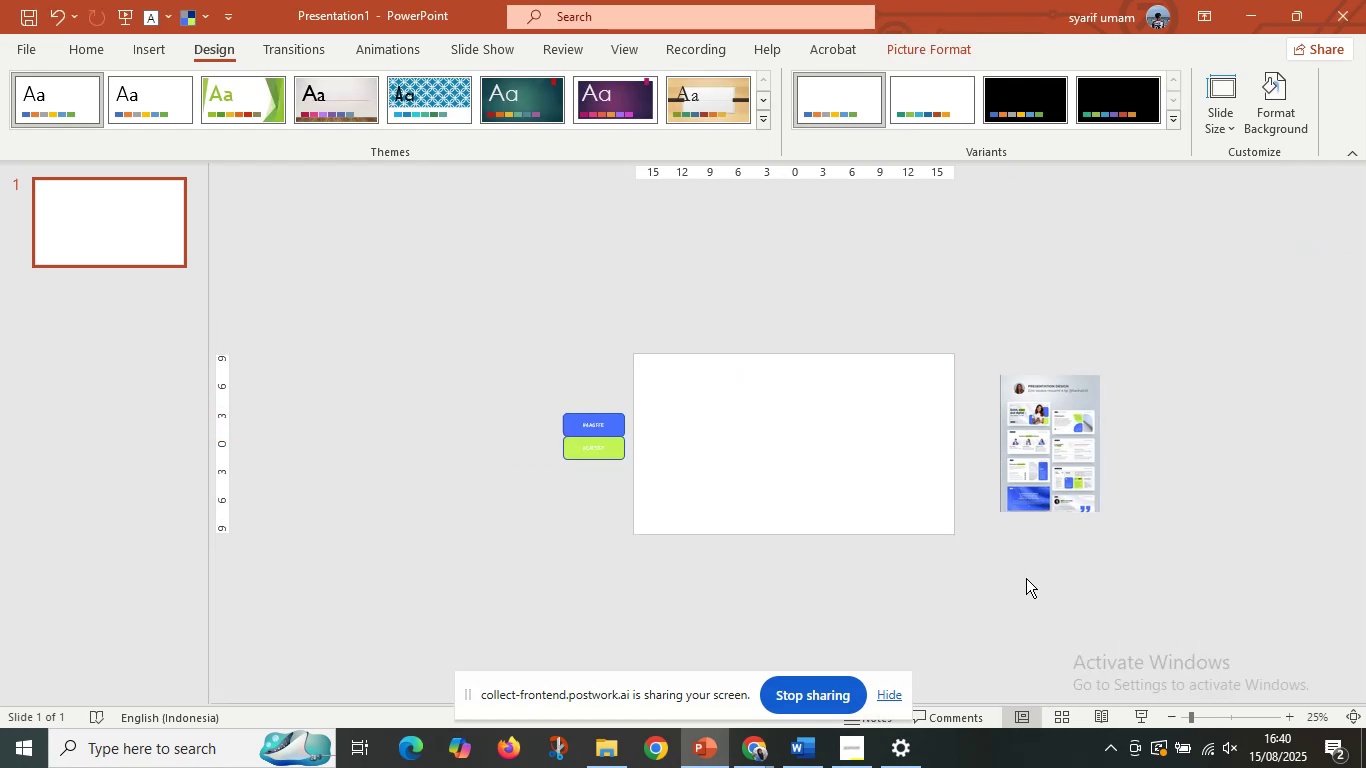 
left_click([1026, 578])
 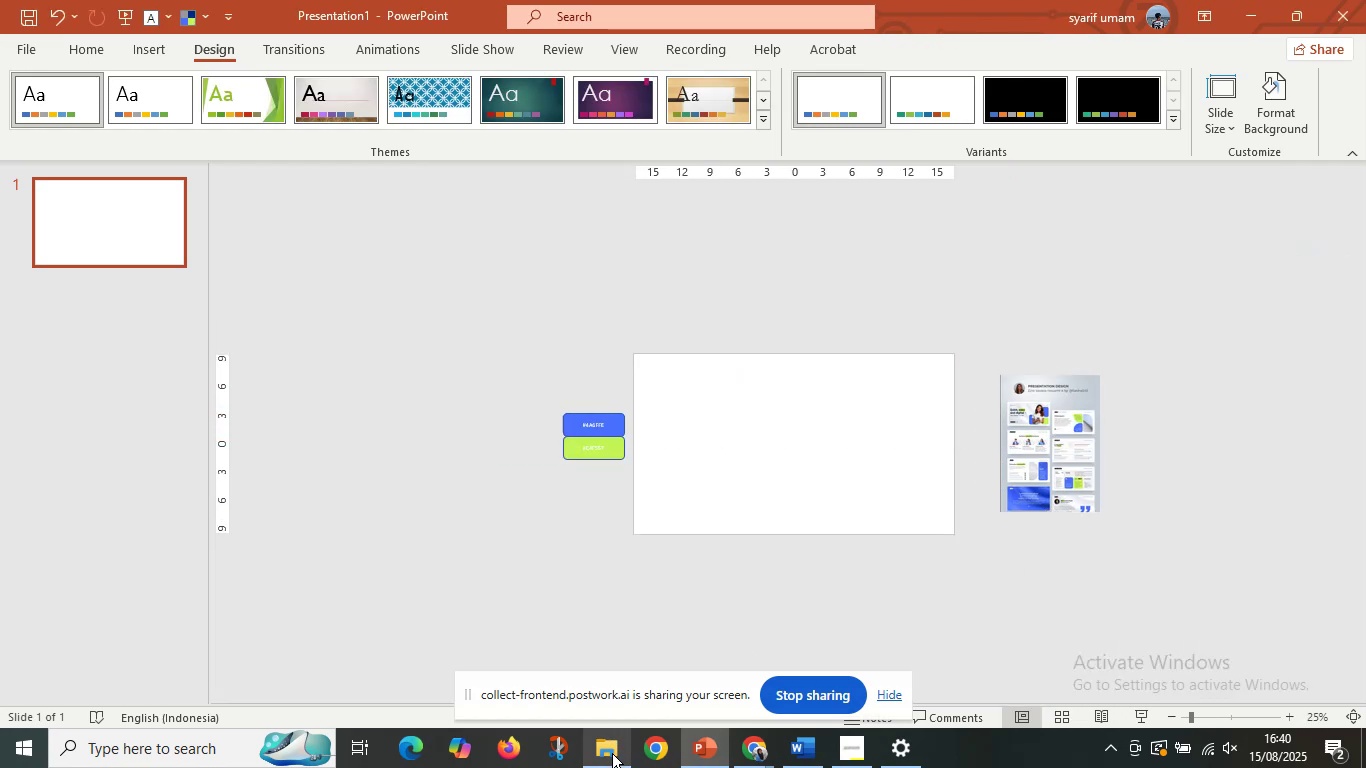 
left_click([612, 753])
 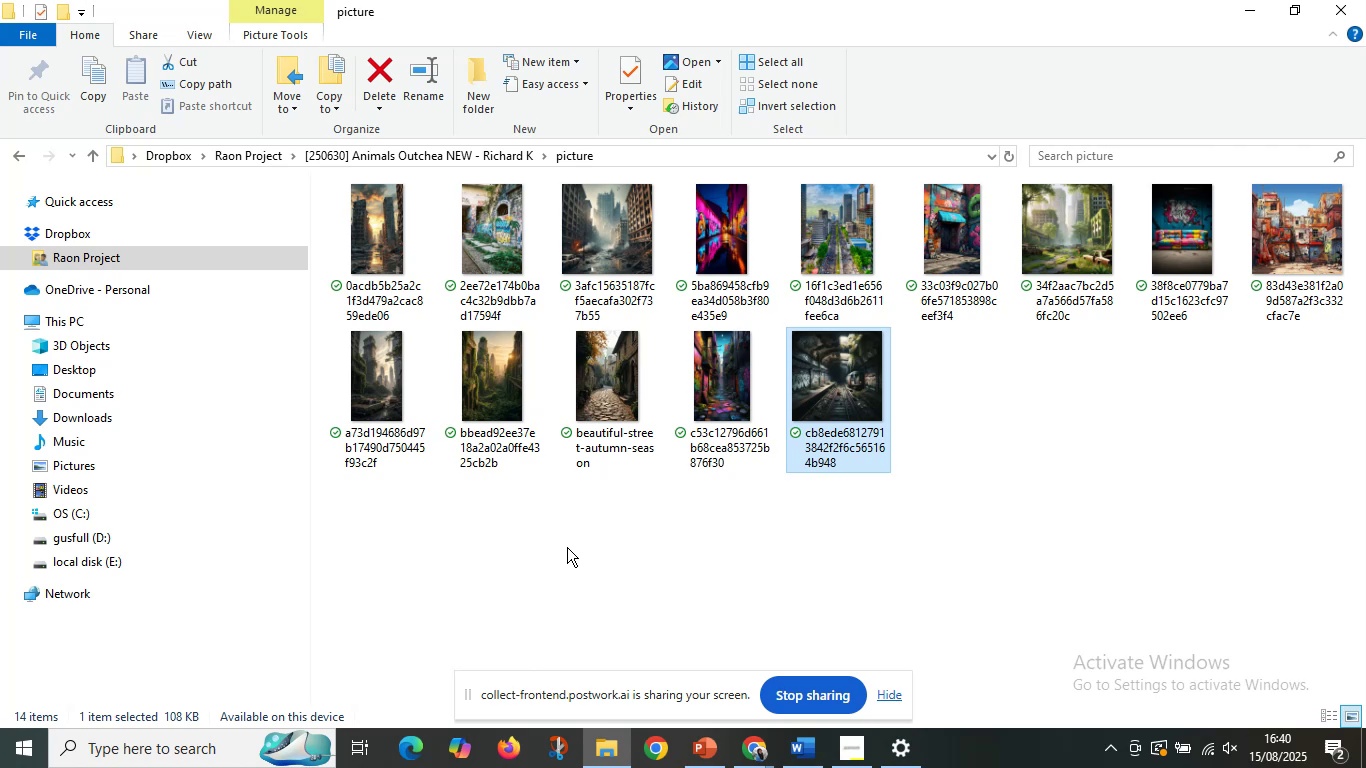 
left_click([569, 545])
 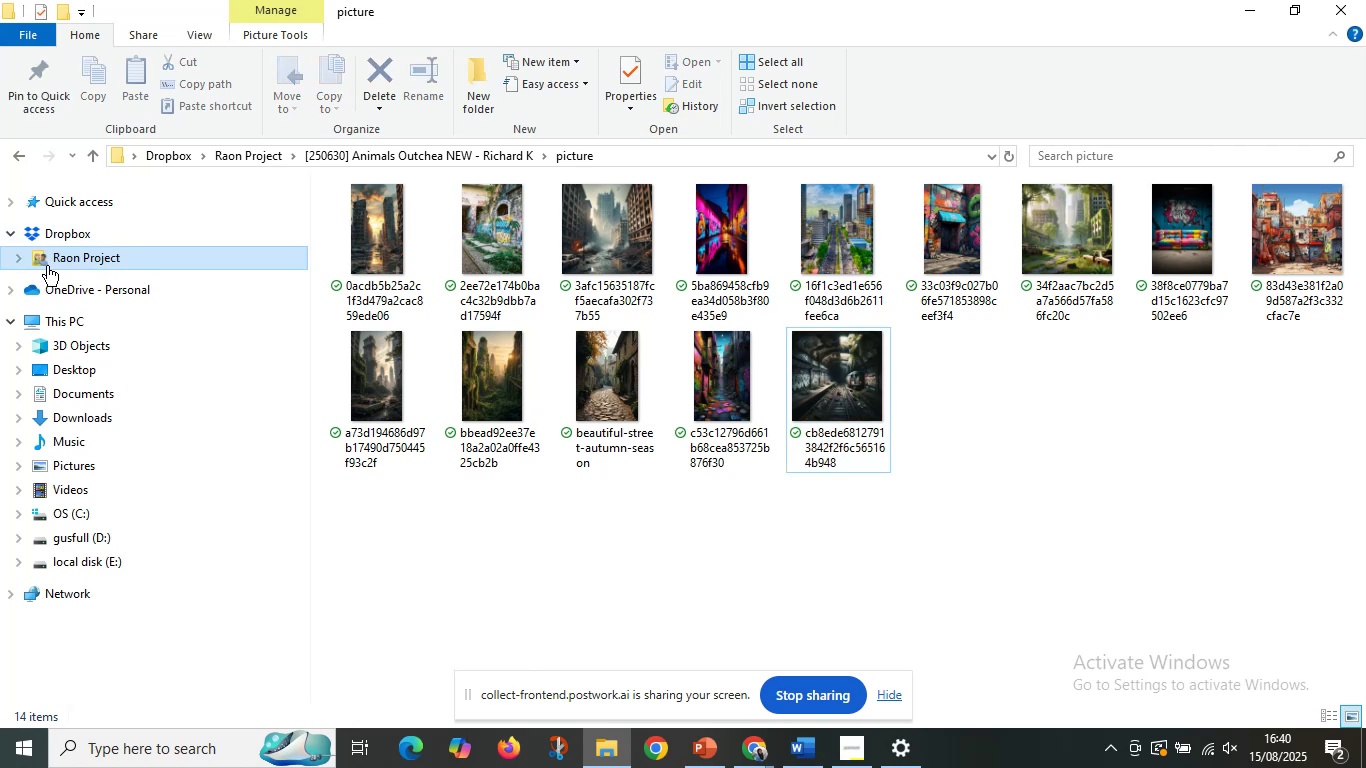 
left_click([47, 266])
 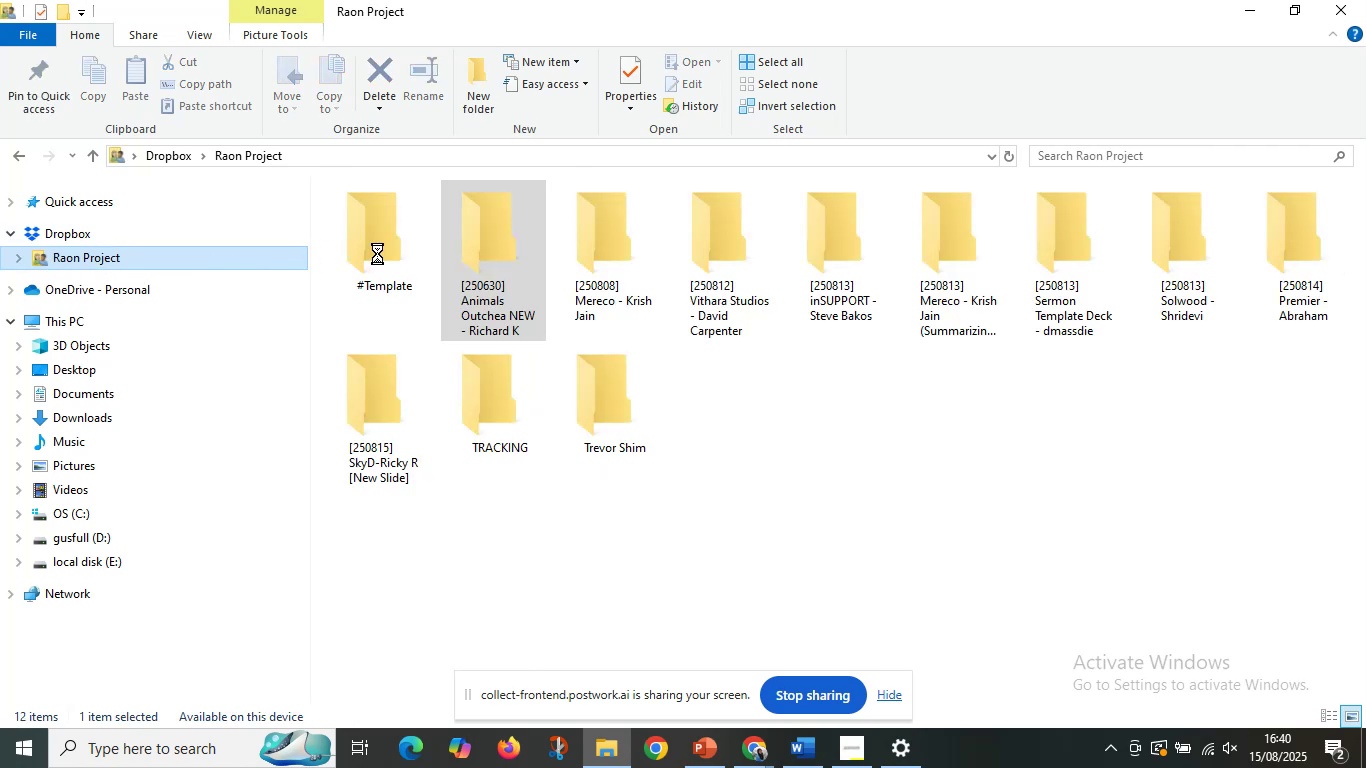 
double_click([377, 253])
 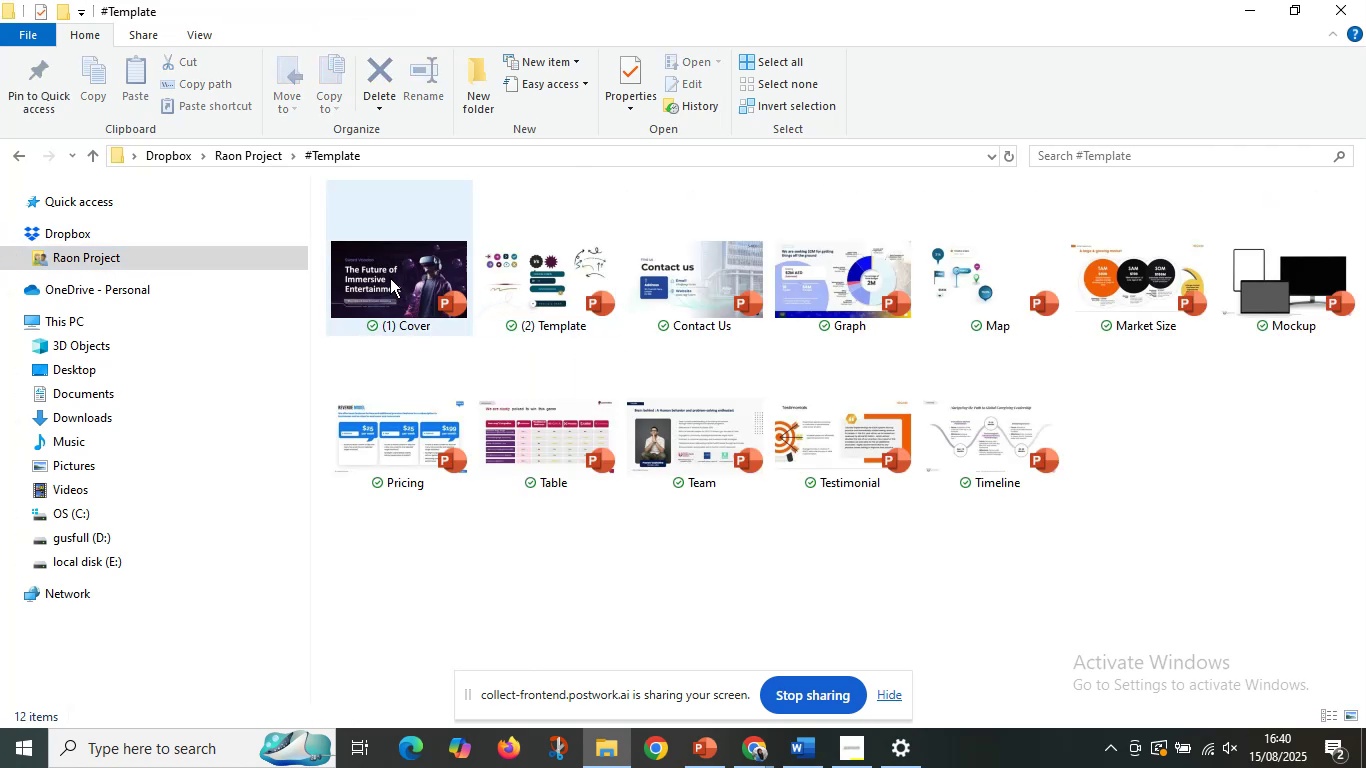 
double_click([528, 277])
 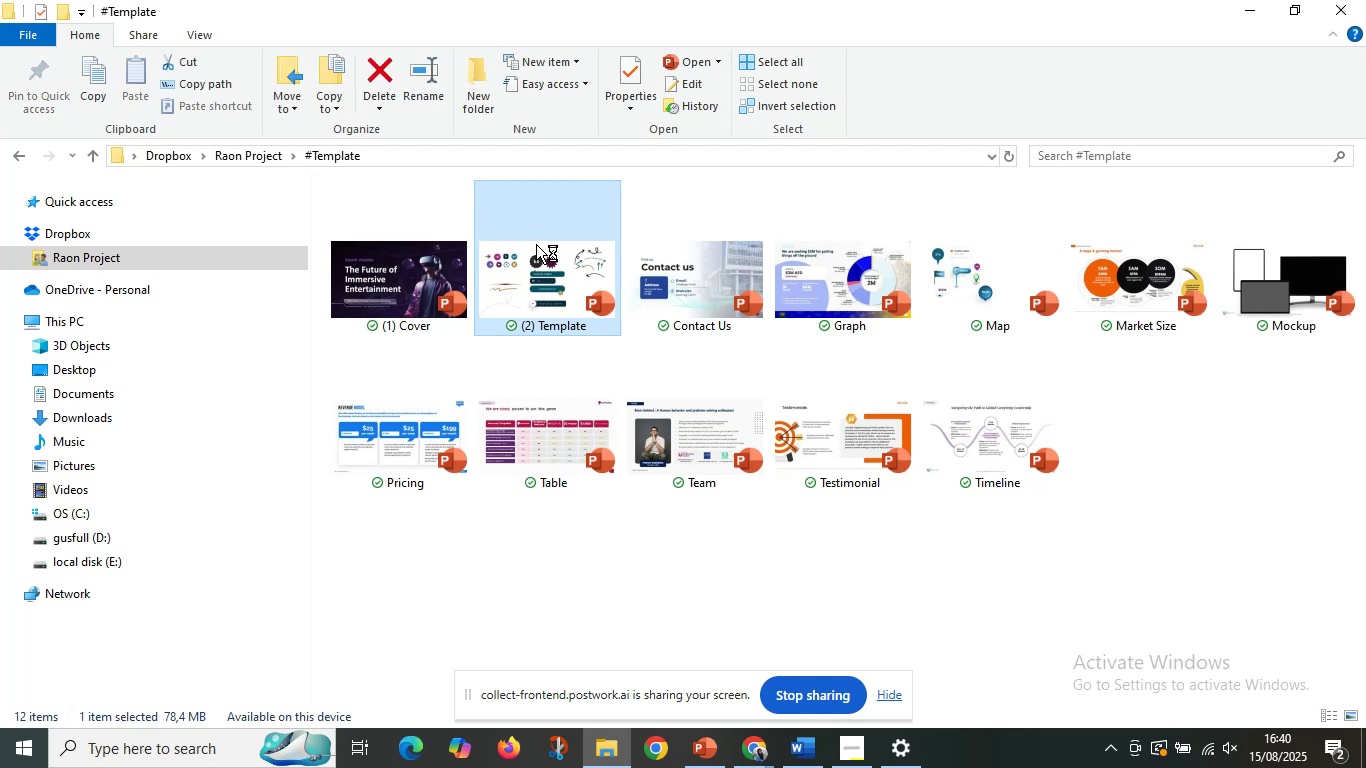 
mouse_move([545, 244])
 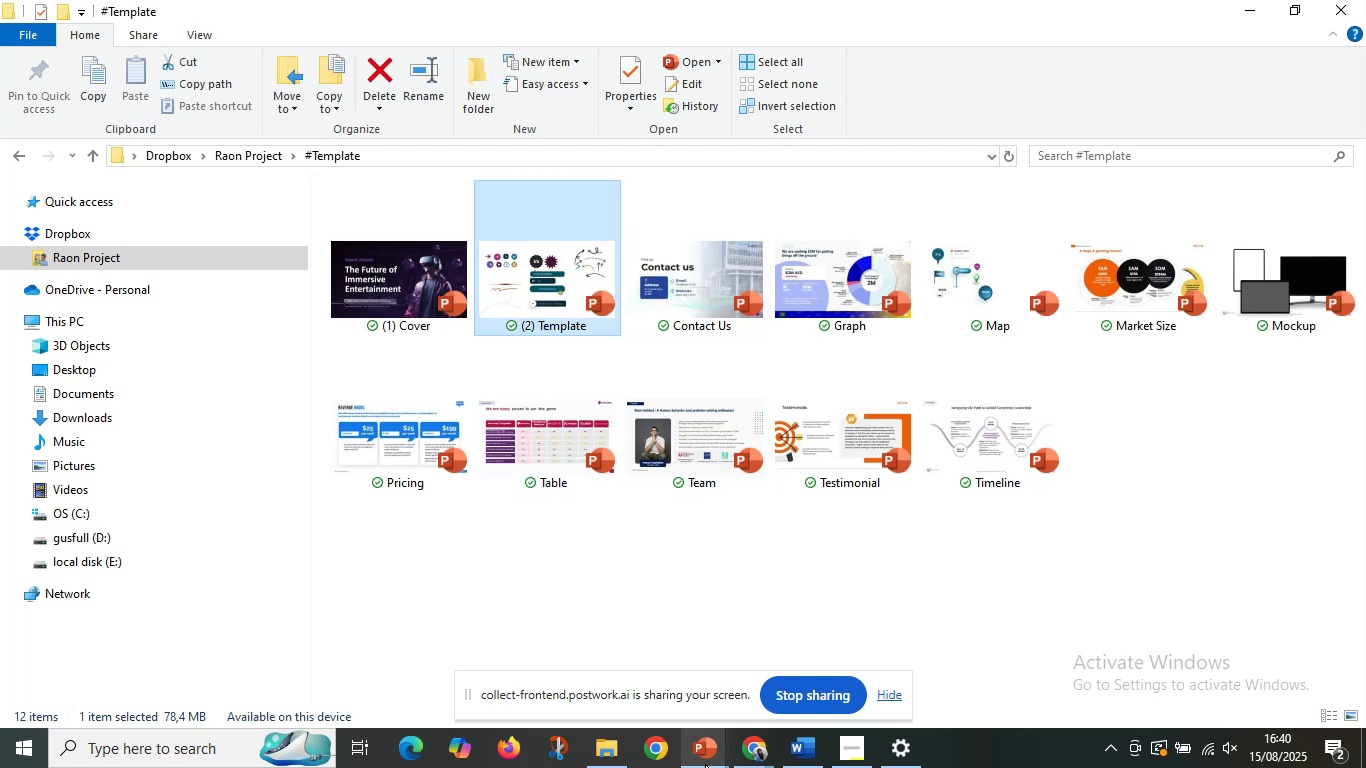 
left_click([705, 764])
 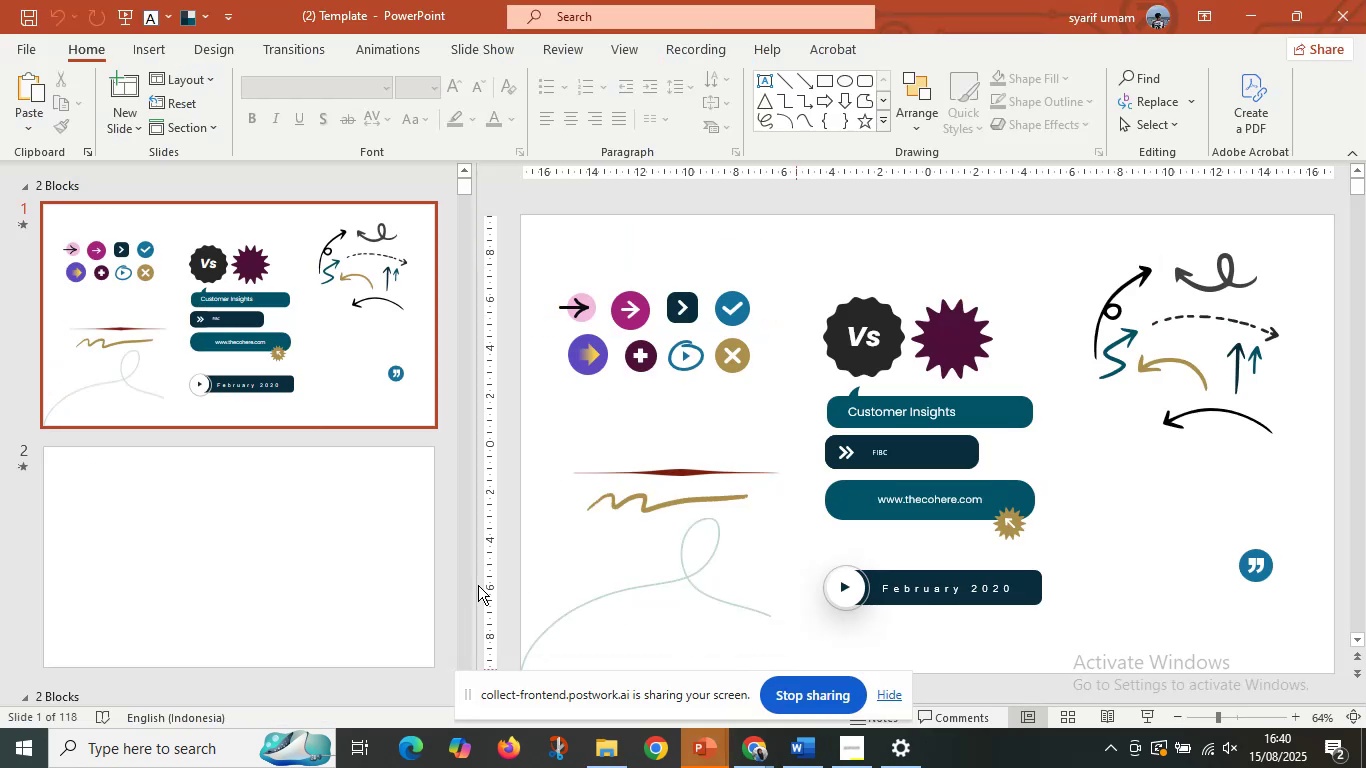 
left_click([385, 545])
 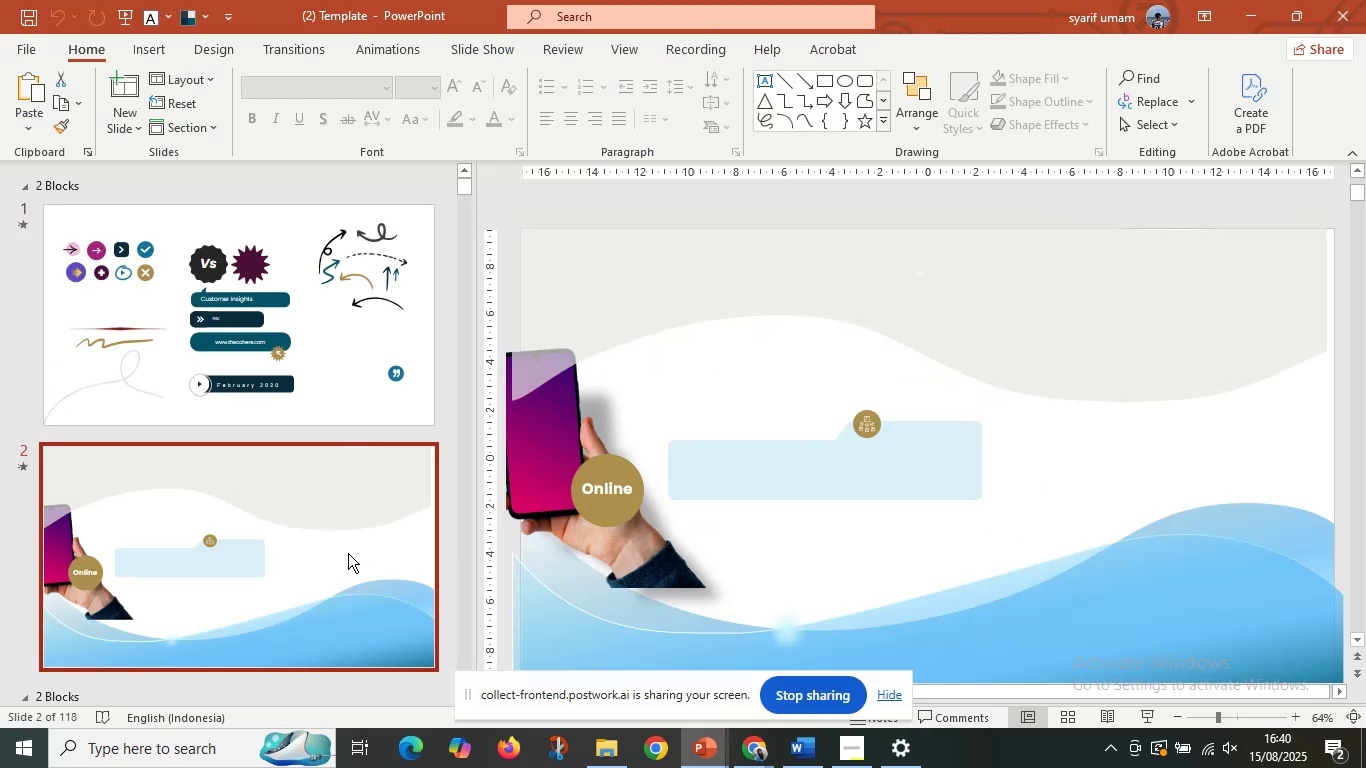 
scroll: coordinate [164, 519], scroll_direction: down, amount: 17.0
 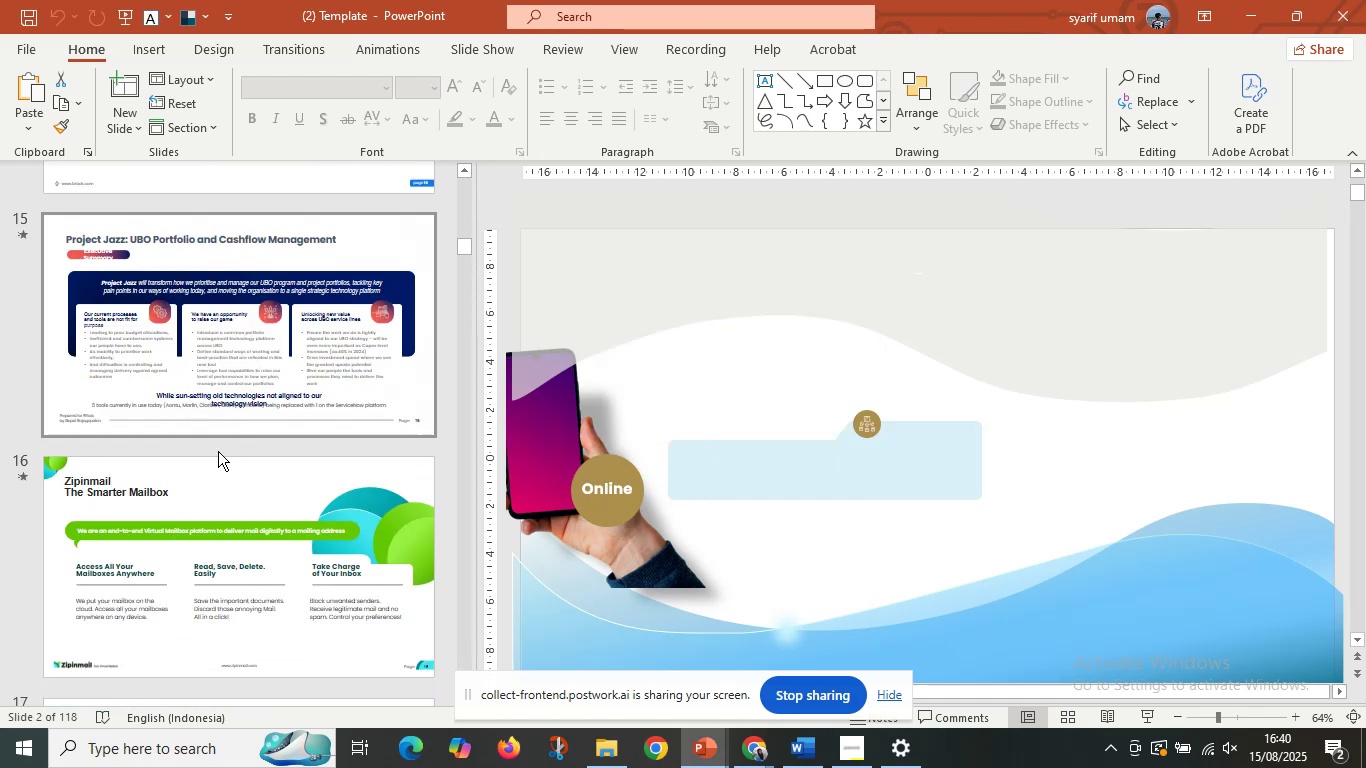 
left_click([210, 517])
 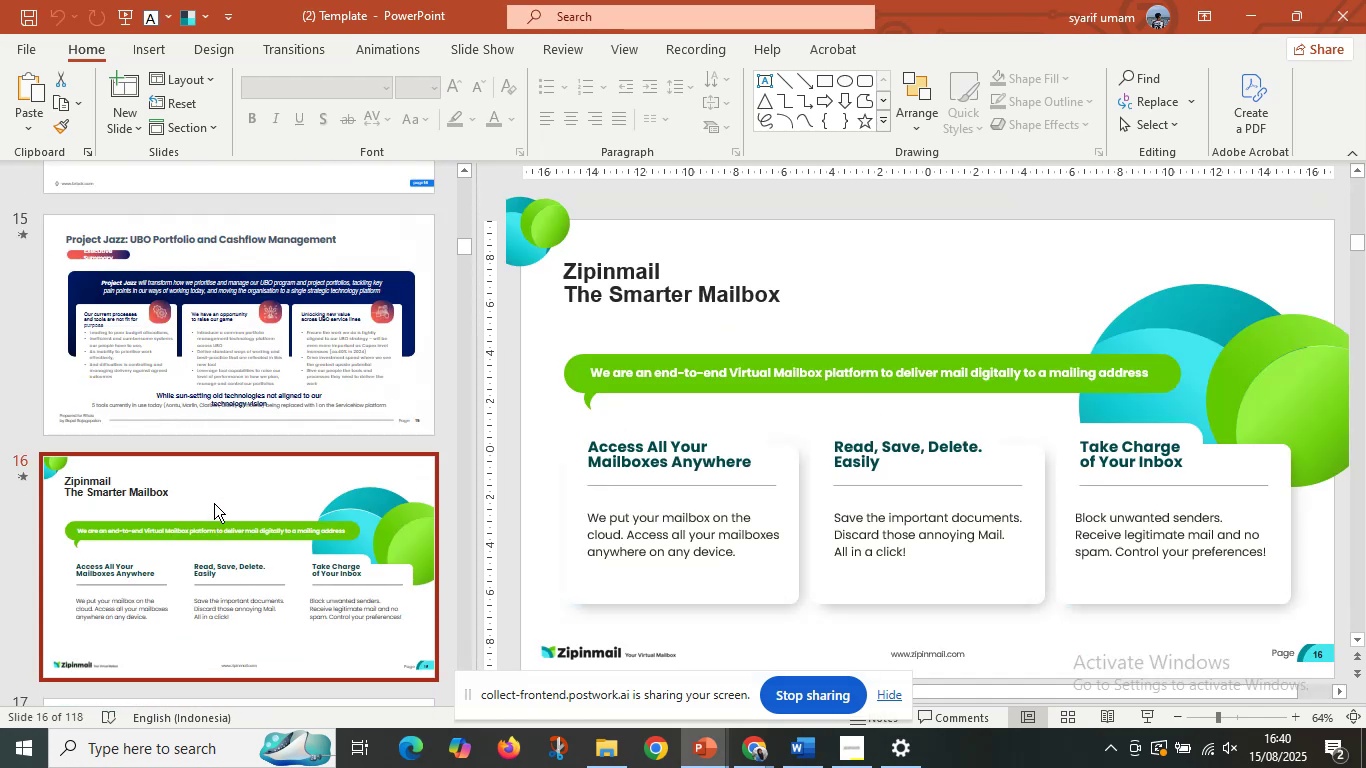 
scroll: coordinate [214, 503], scroll_direction: down, amount: 5.0
 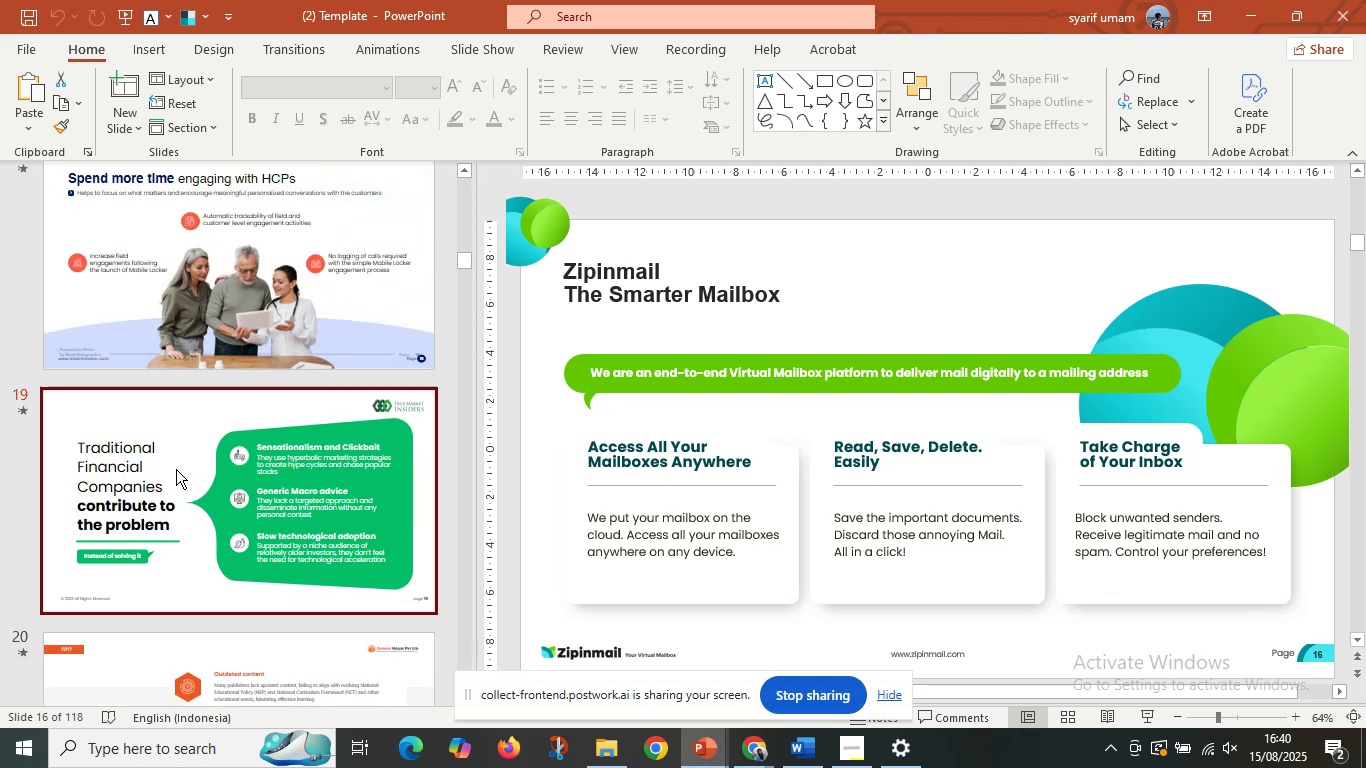 
left_click([176, 469])
 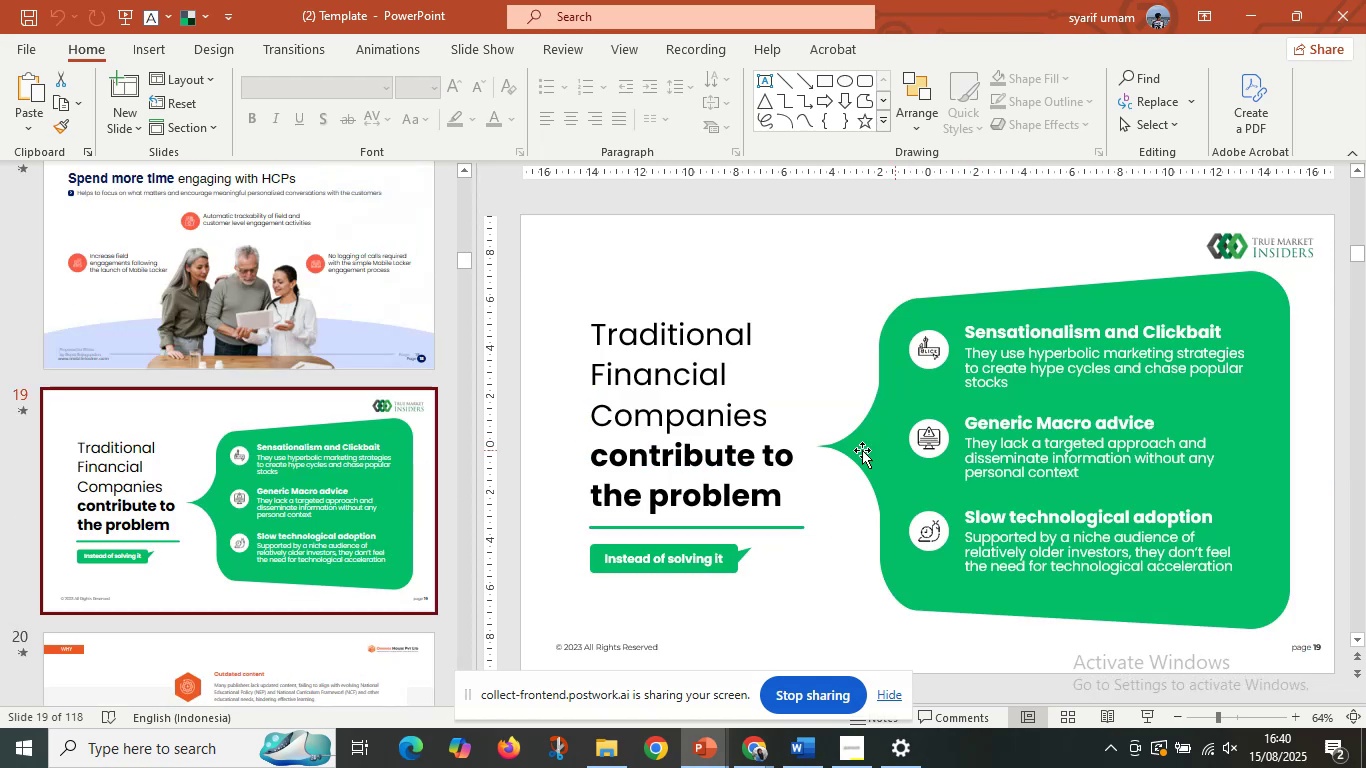 
left_click([678, 451])
 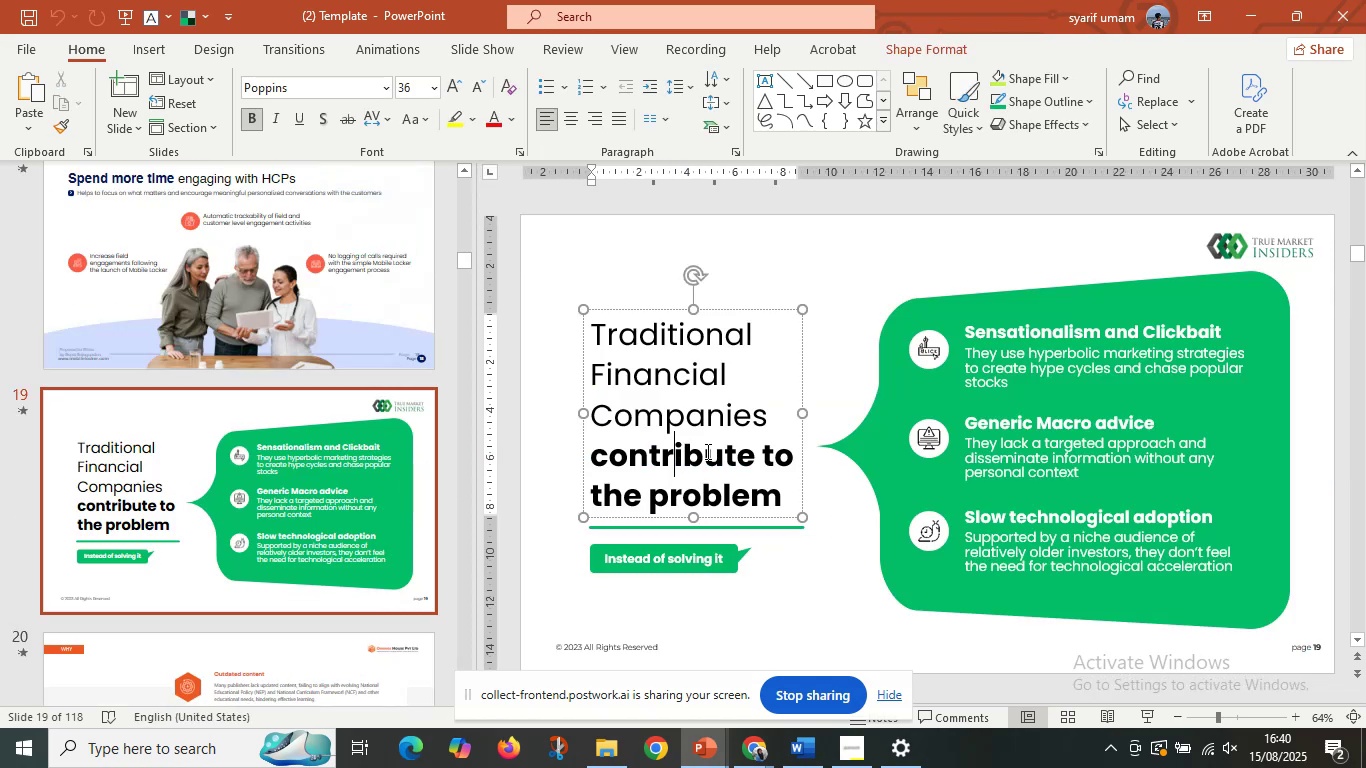 
hold_key(key=ShiftLeft, duration=0.96)
 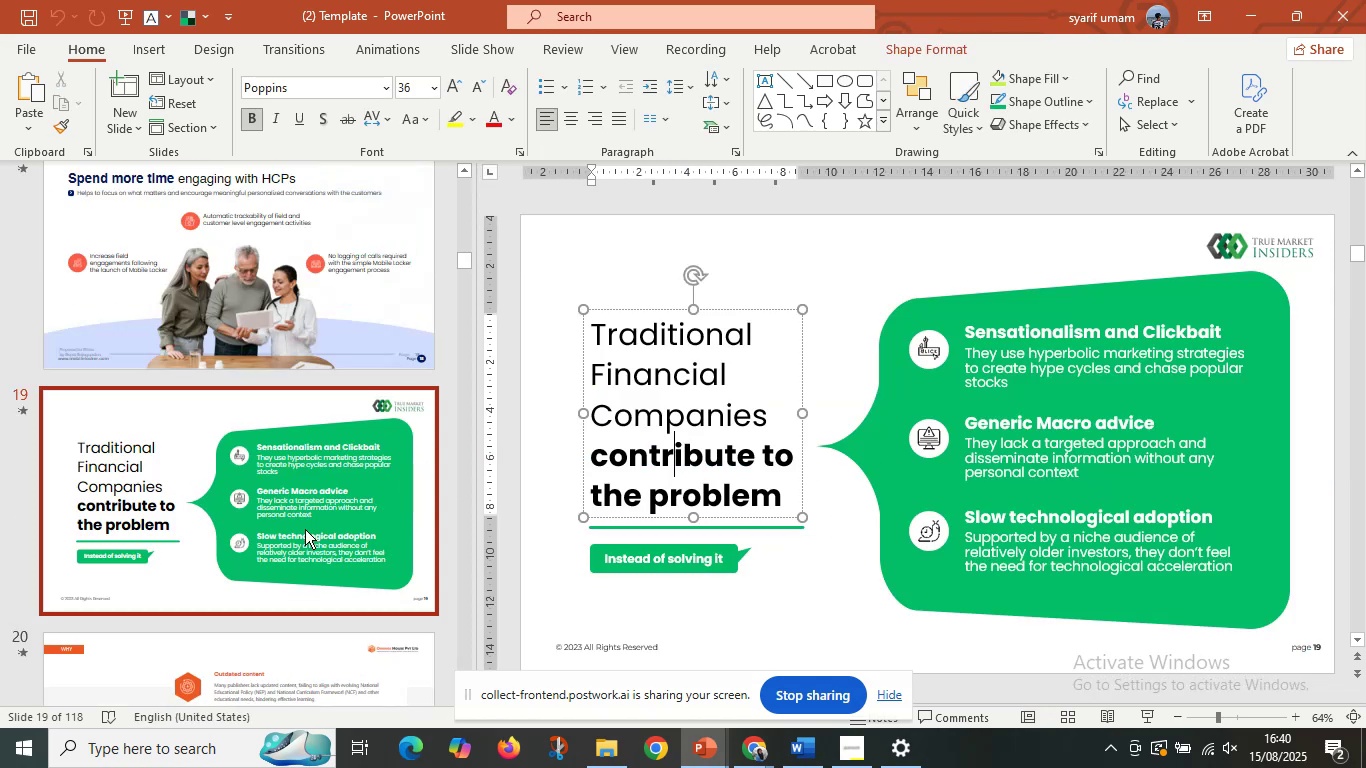 
scroll: coordinate [310, 531], scroll_direction: down, amount: 6.0
 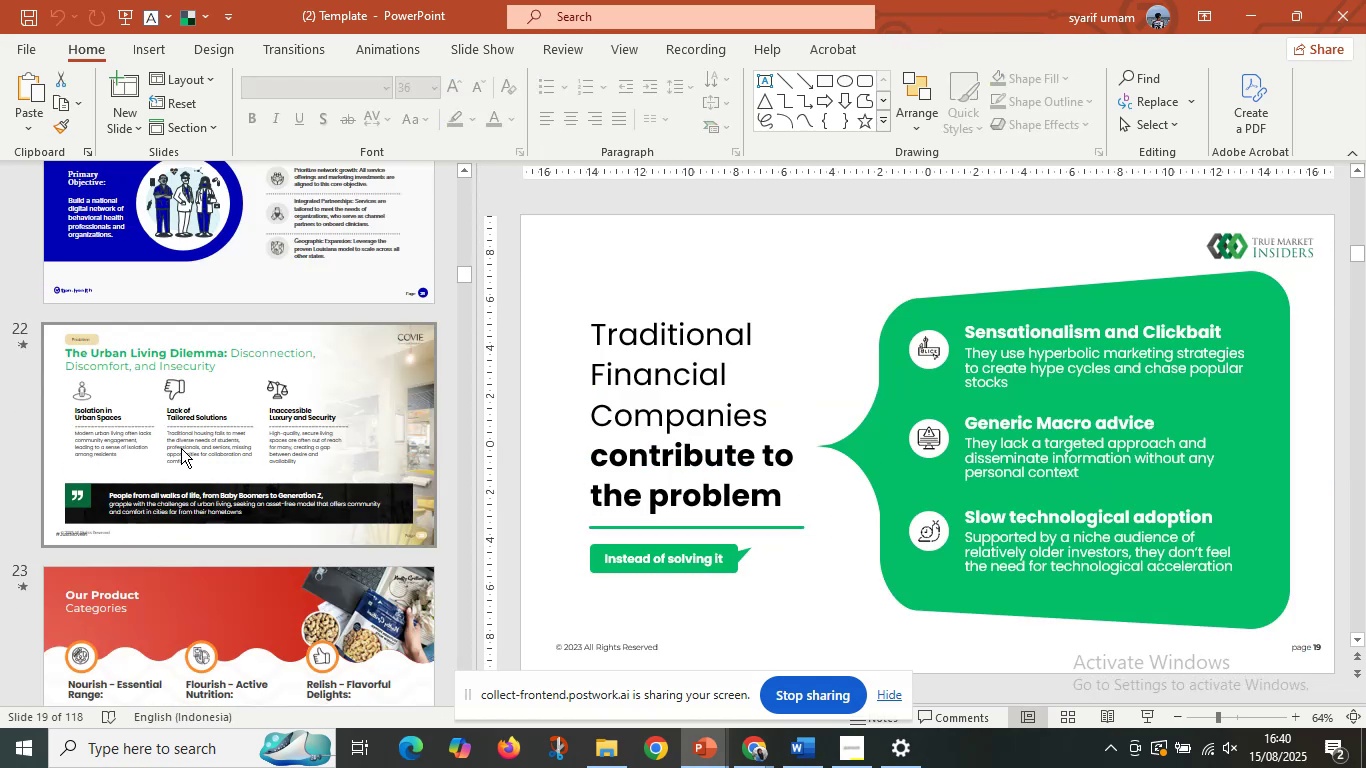 
left_click([181, 448])
 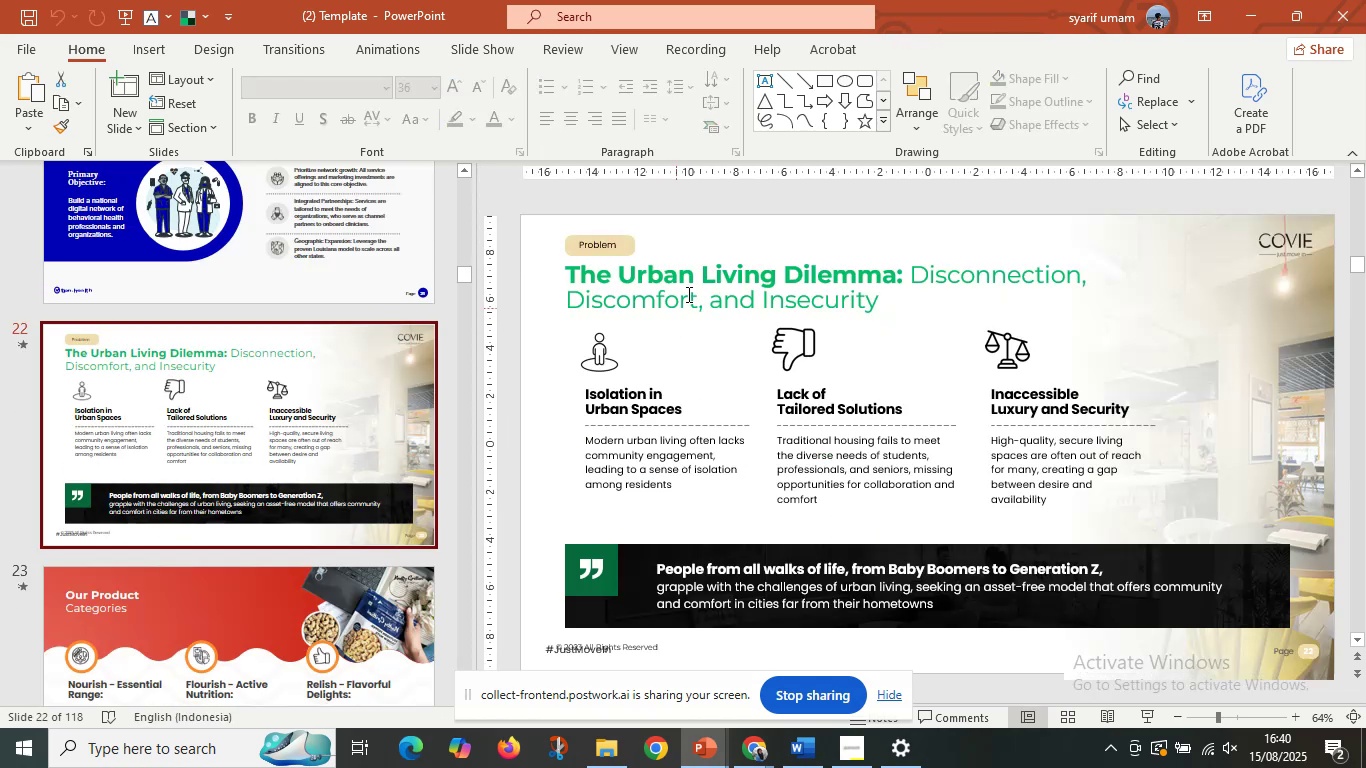 
left_click([688, 292])
 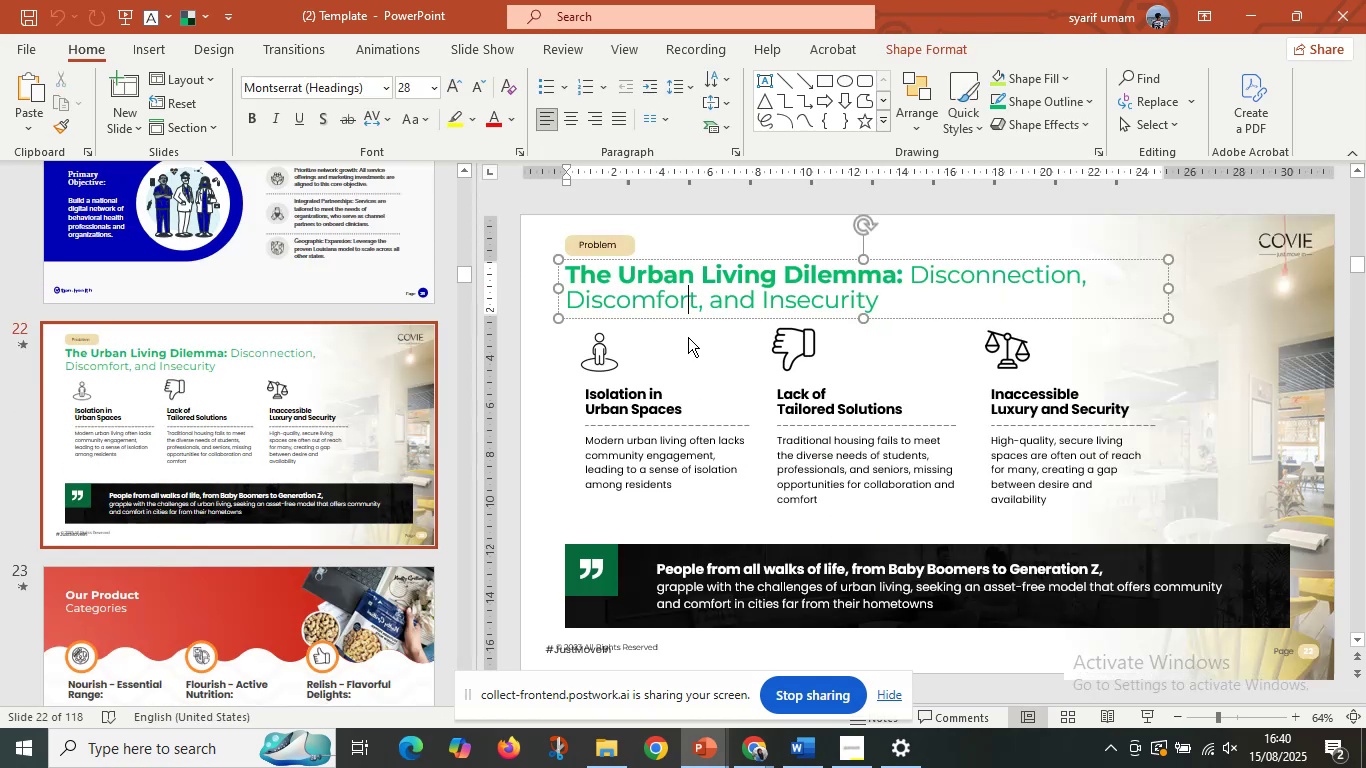 
hold_key(key=ShiftLeft, duration=0.6)
left_click([650, 460])
 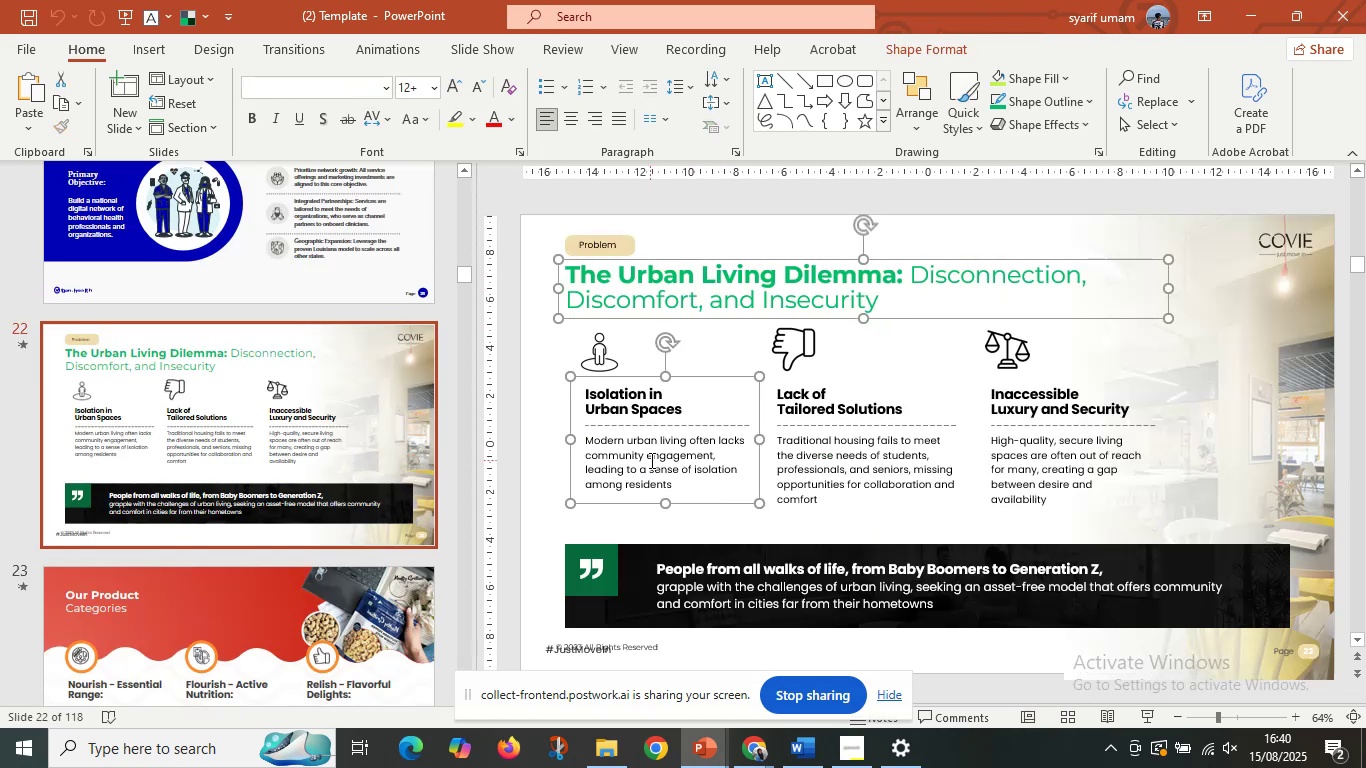 
key(Control+C)
 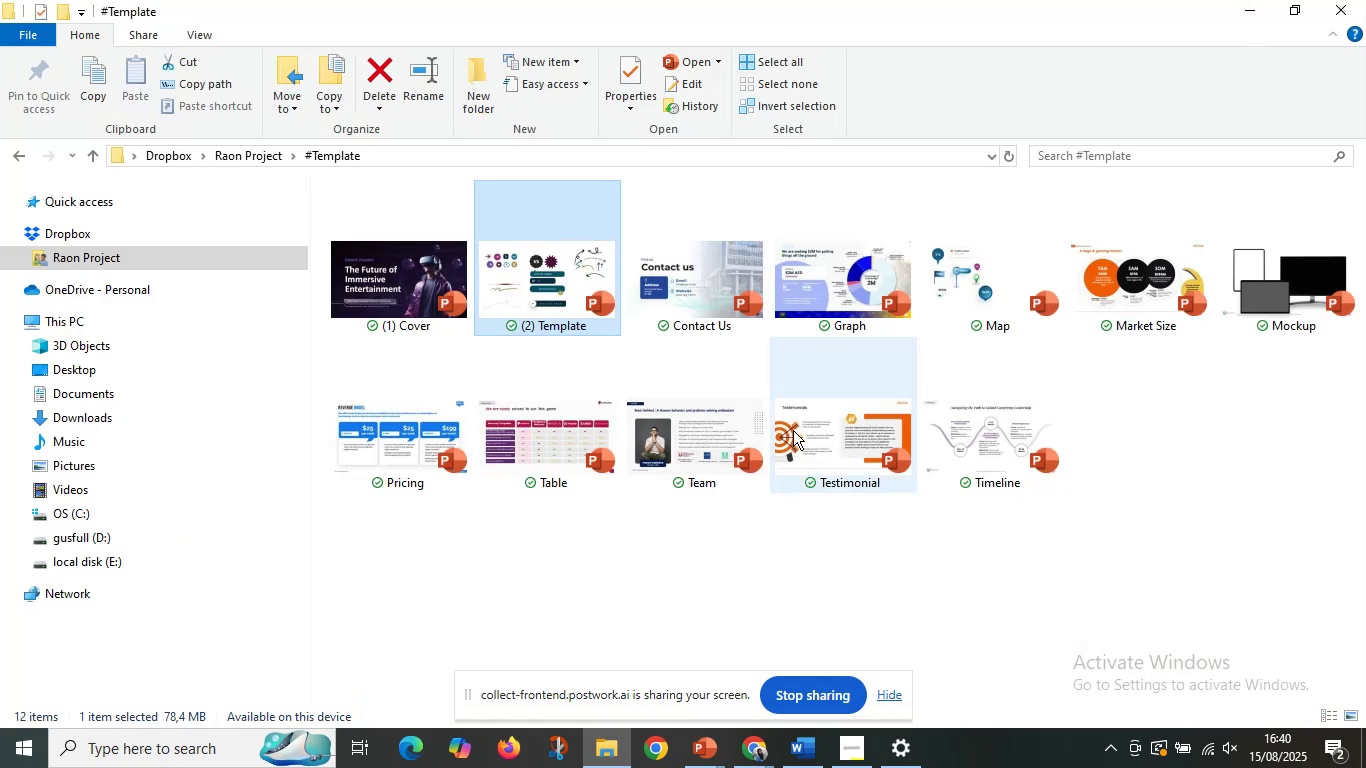 
mouse_move([709, 752])
 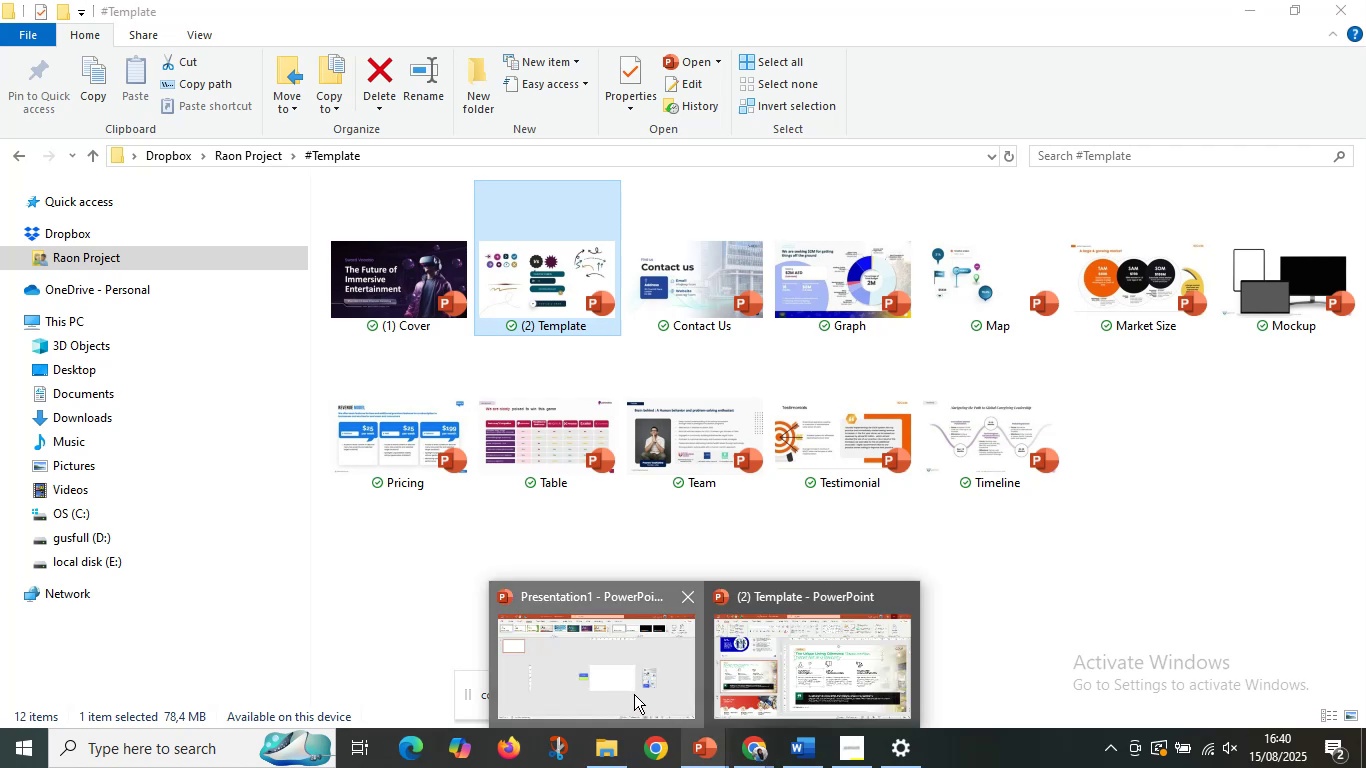 
left_click([634, 694])
 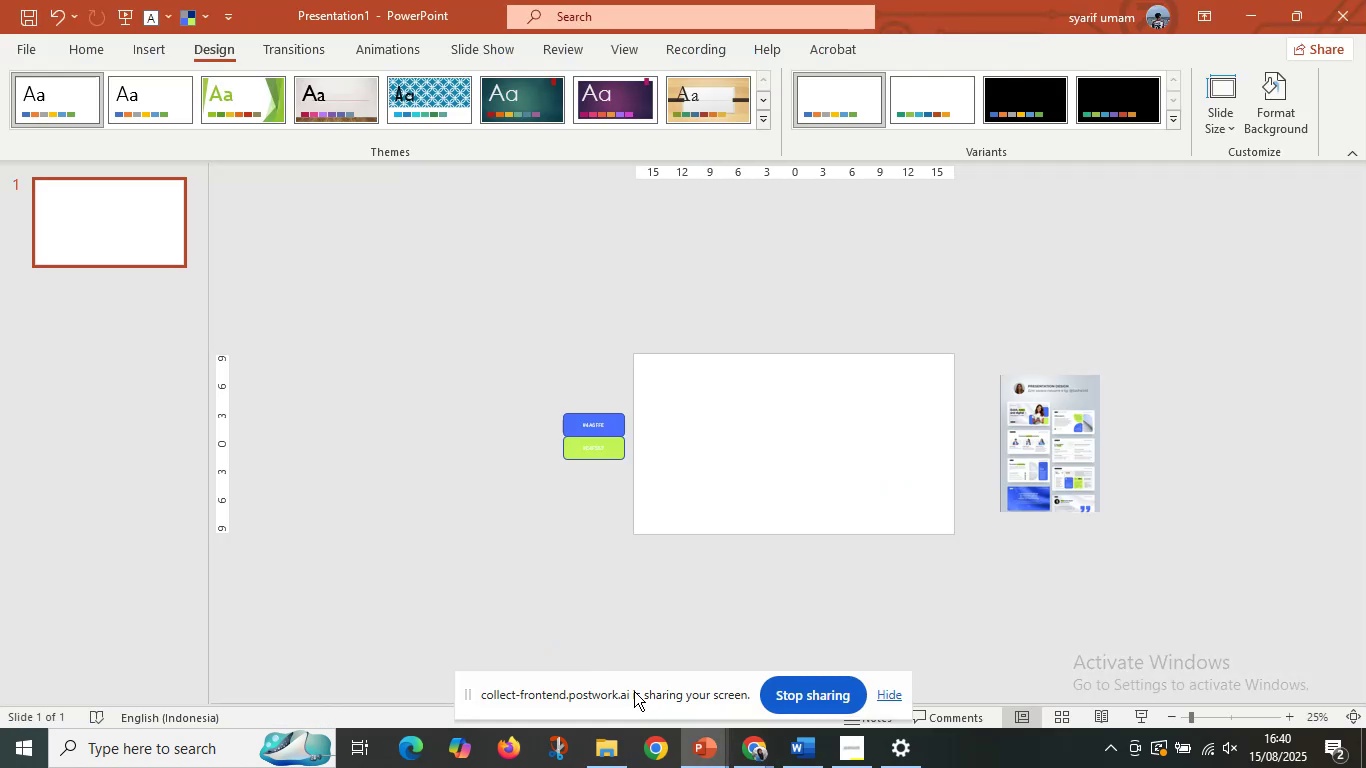 
key(Control+V)
 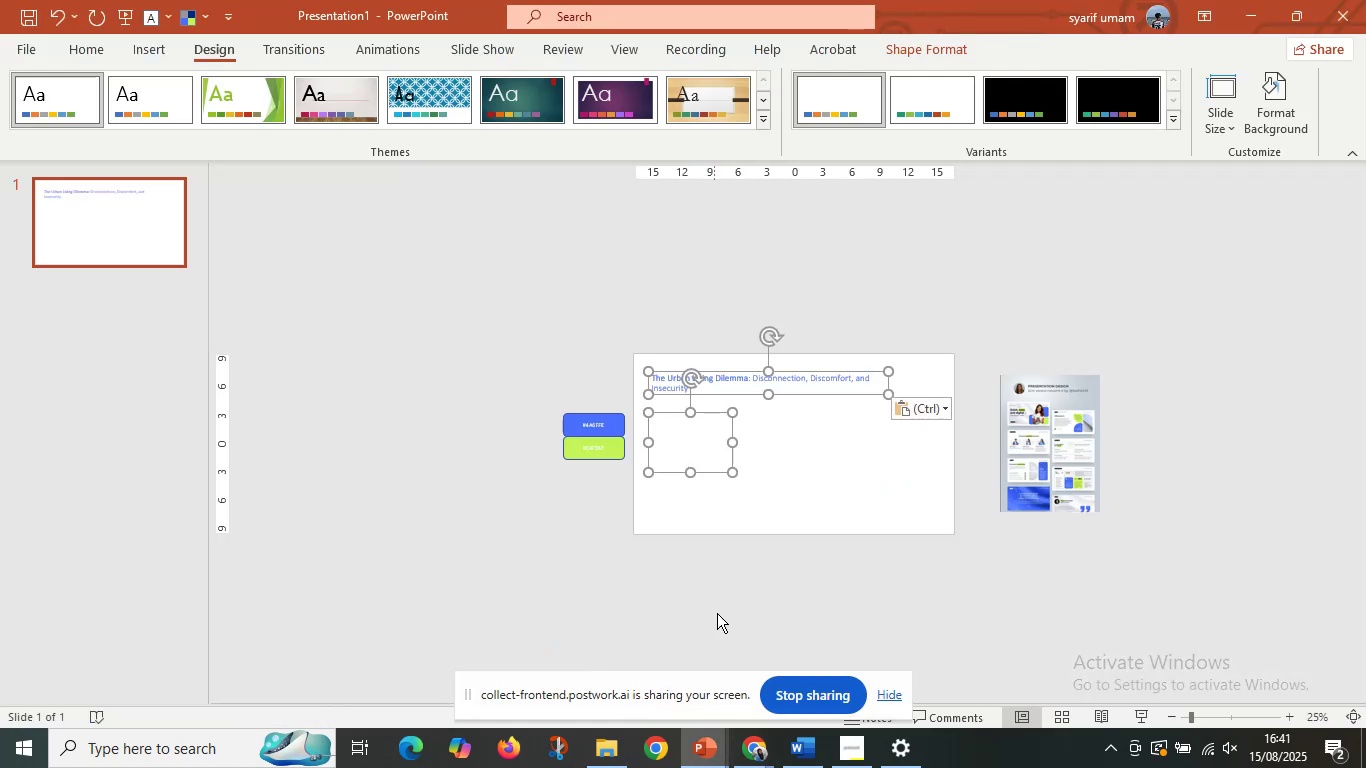 
hold_key(key=ControlLeft, duration=0.45)
scroll: coordinate [695, 554], scroll_direction: up, amount: 3.0
 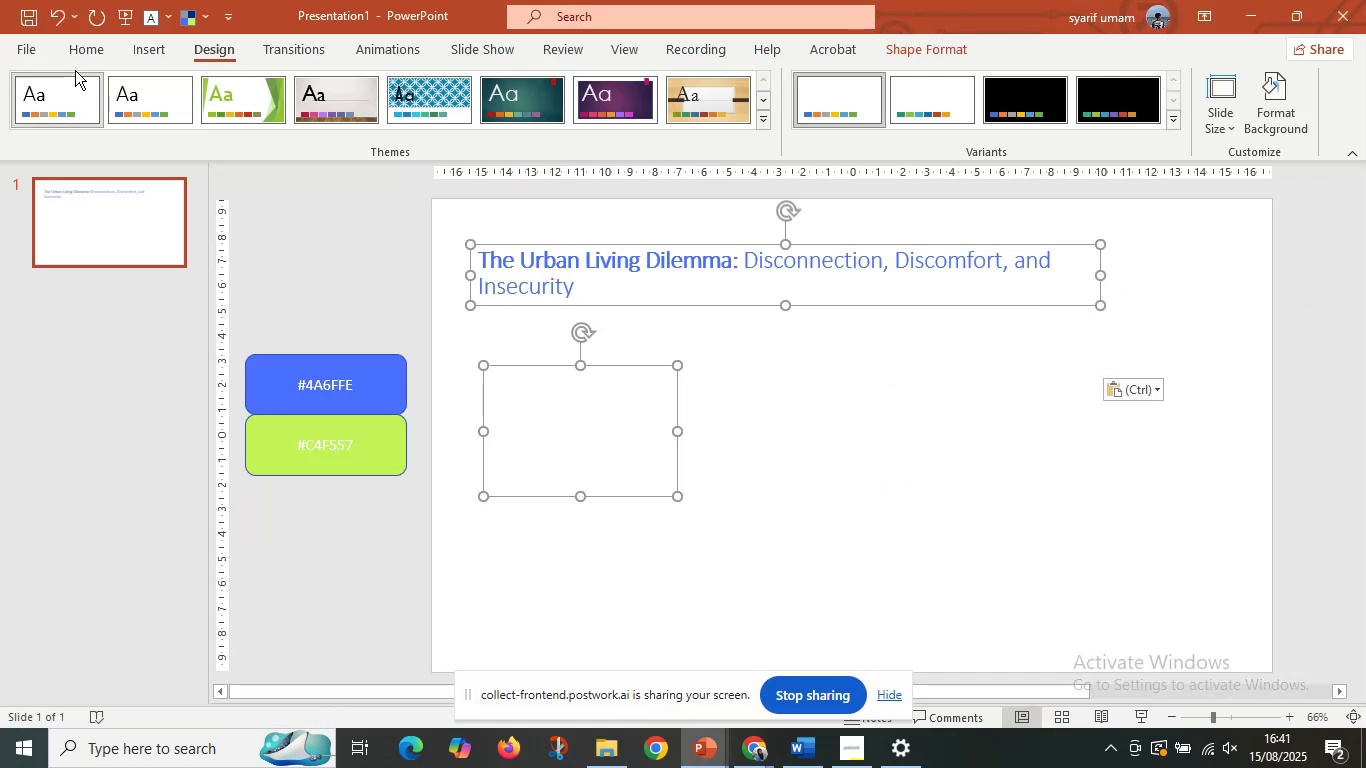 
left_click([79, 48])
 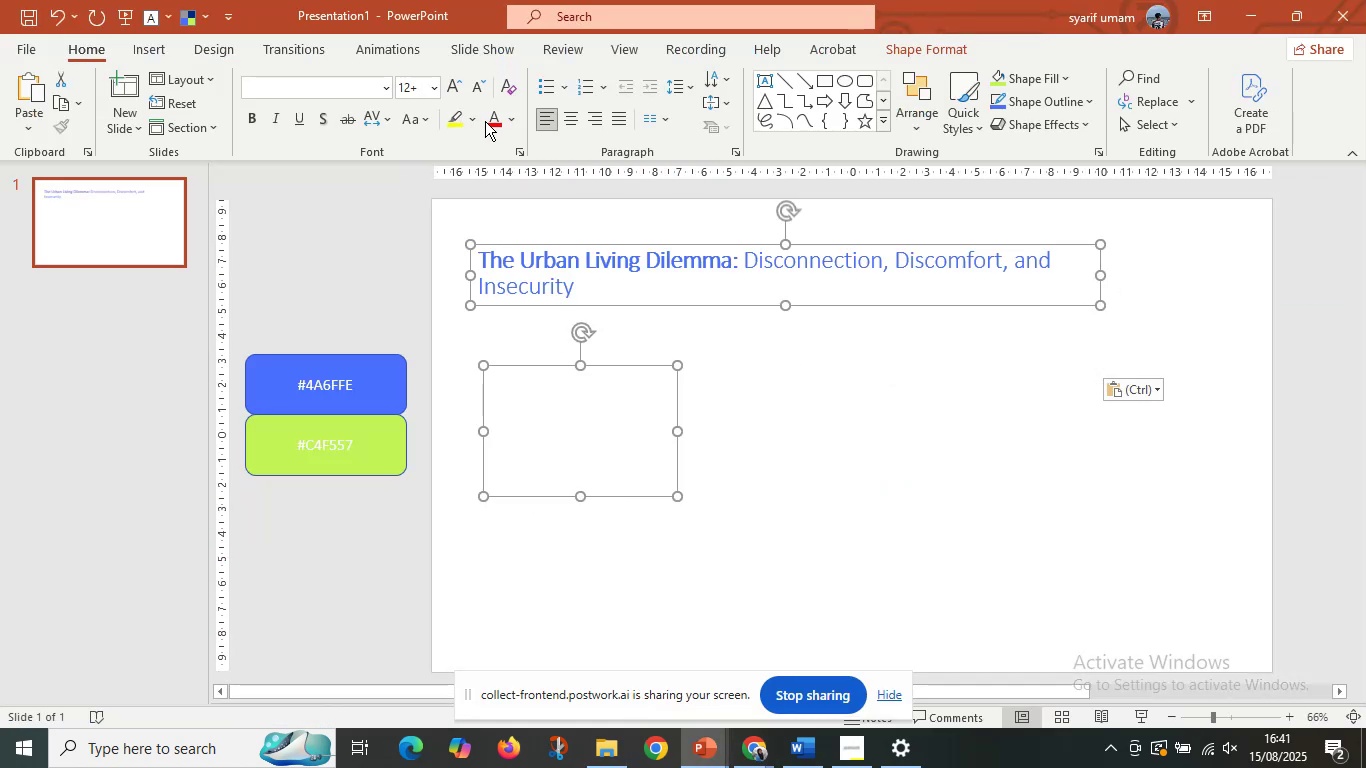 
double_click([377, 322])
 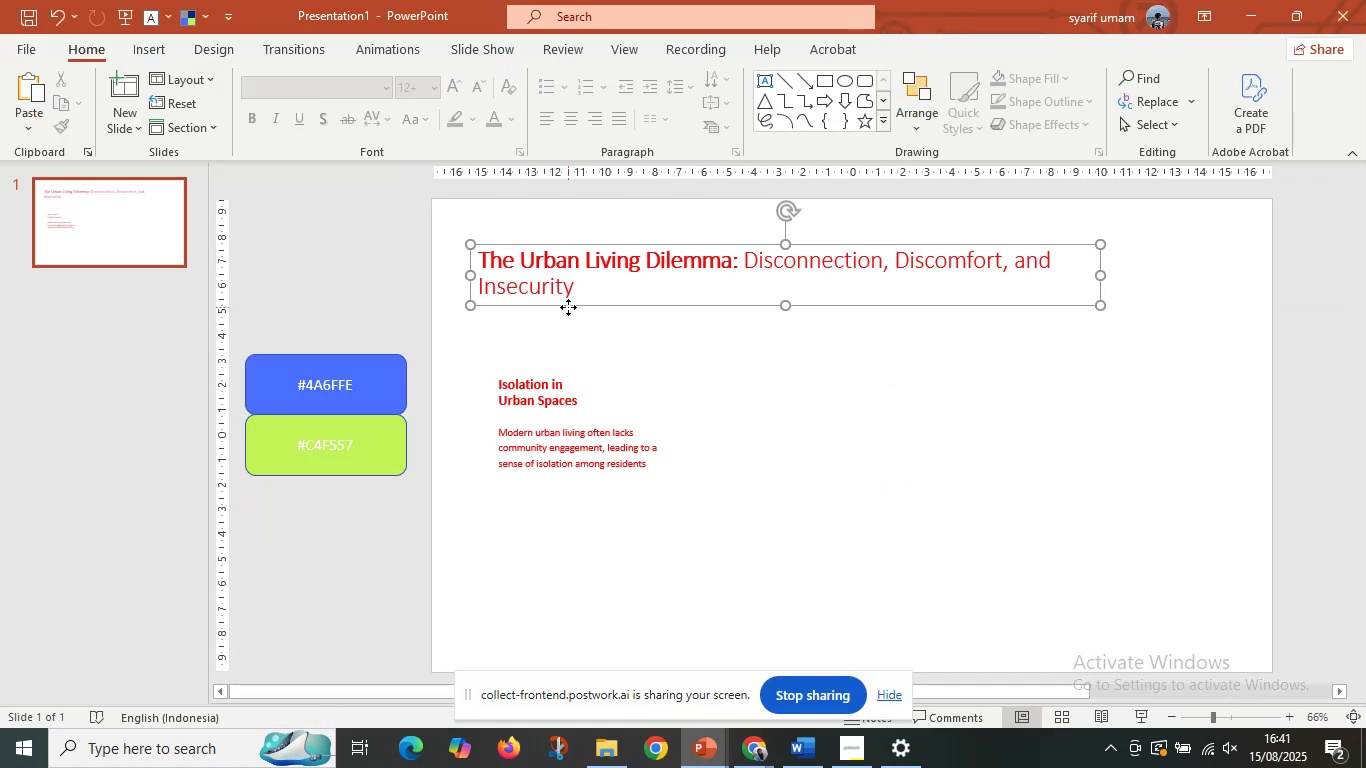 
triple_click([568, 307])
 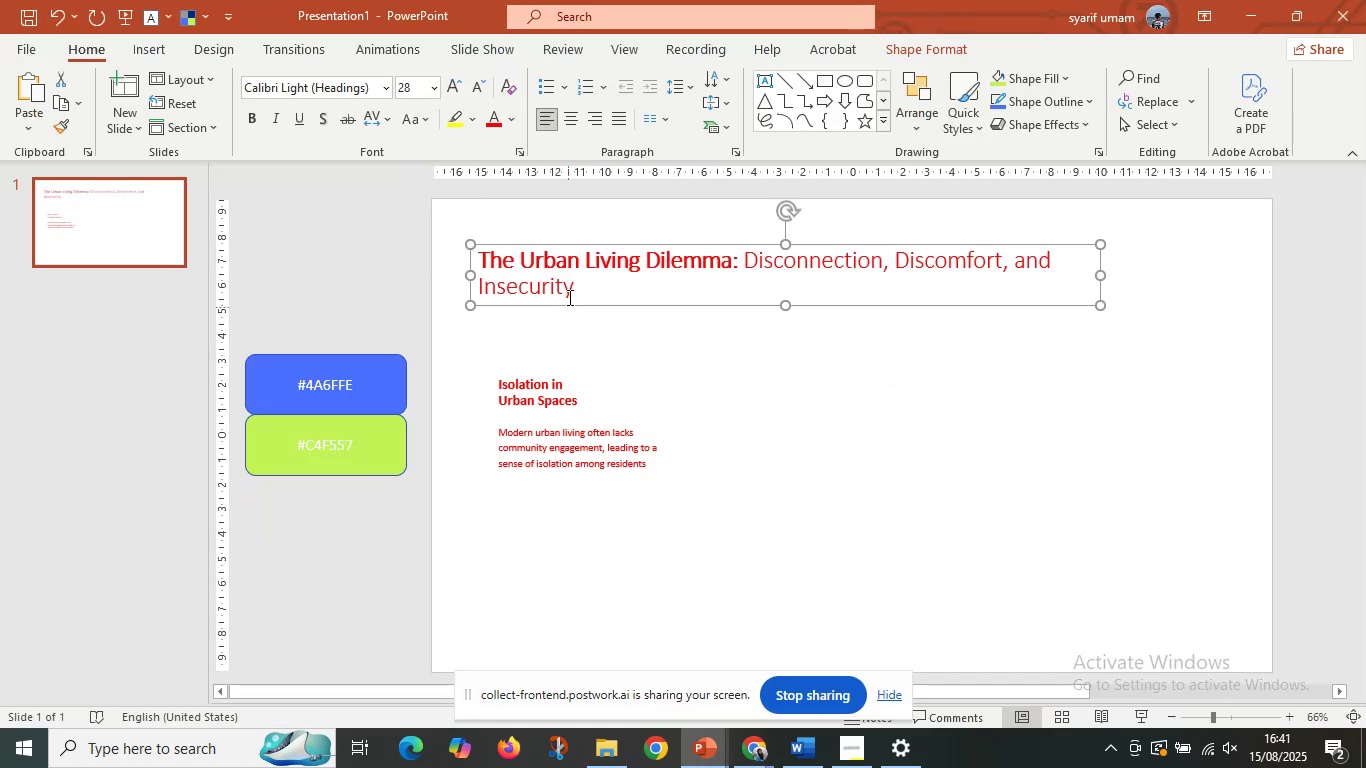 
key(Control+ControlLeft)
 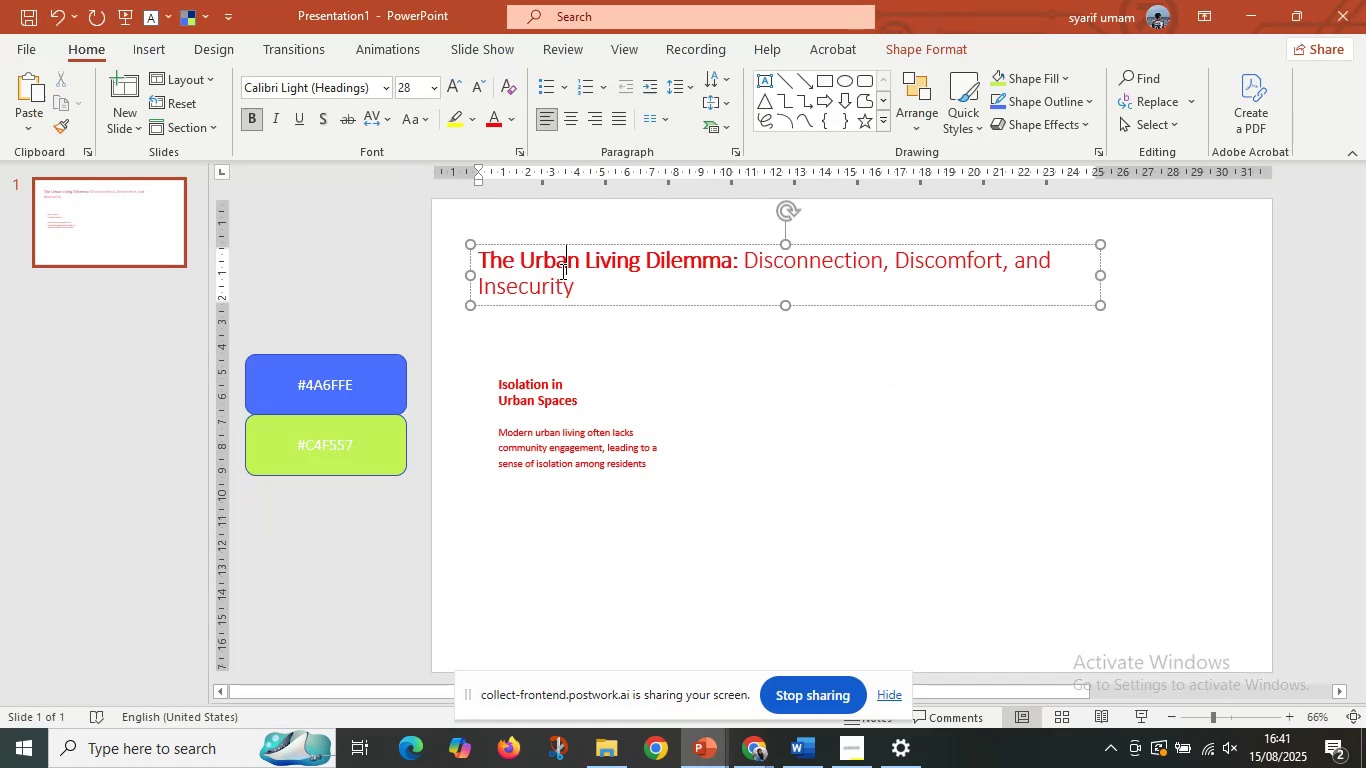 
left_click([561, 271])
 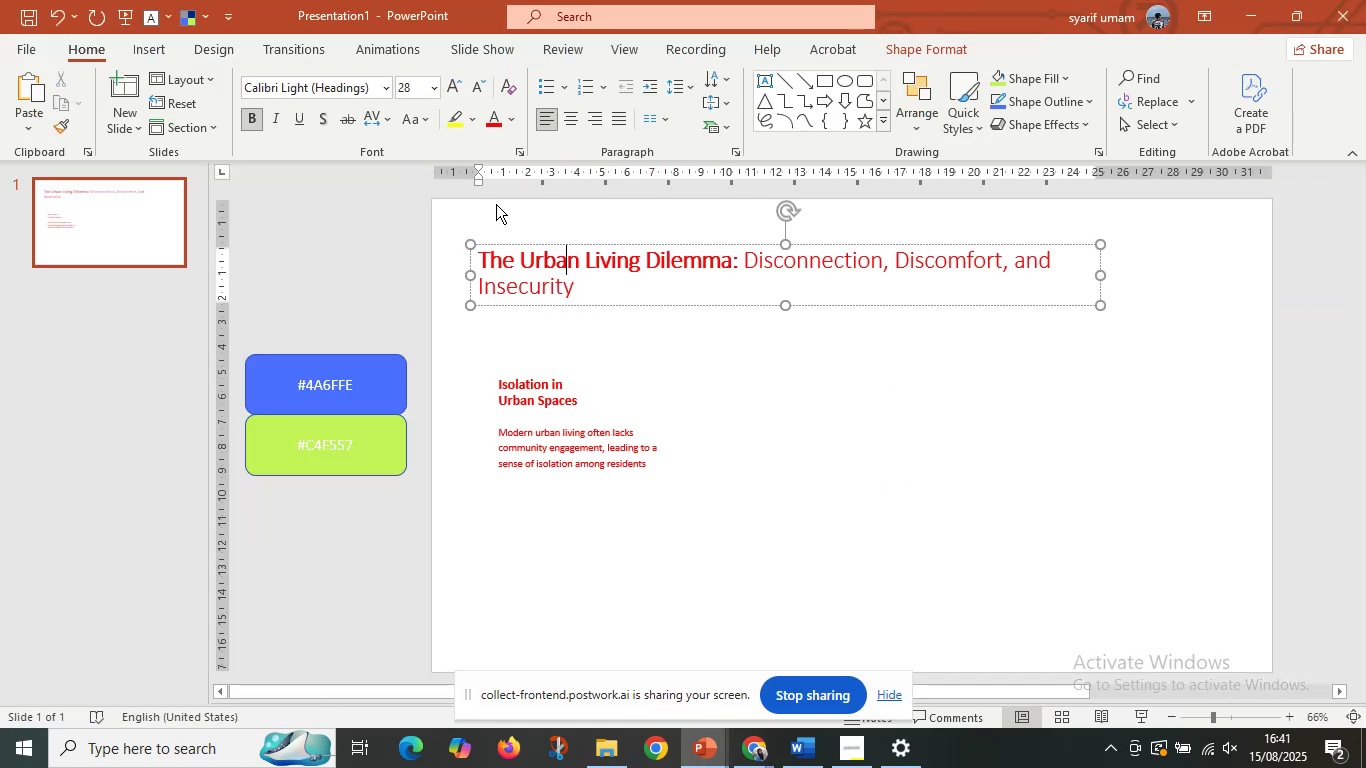 
key(Control+A)
 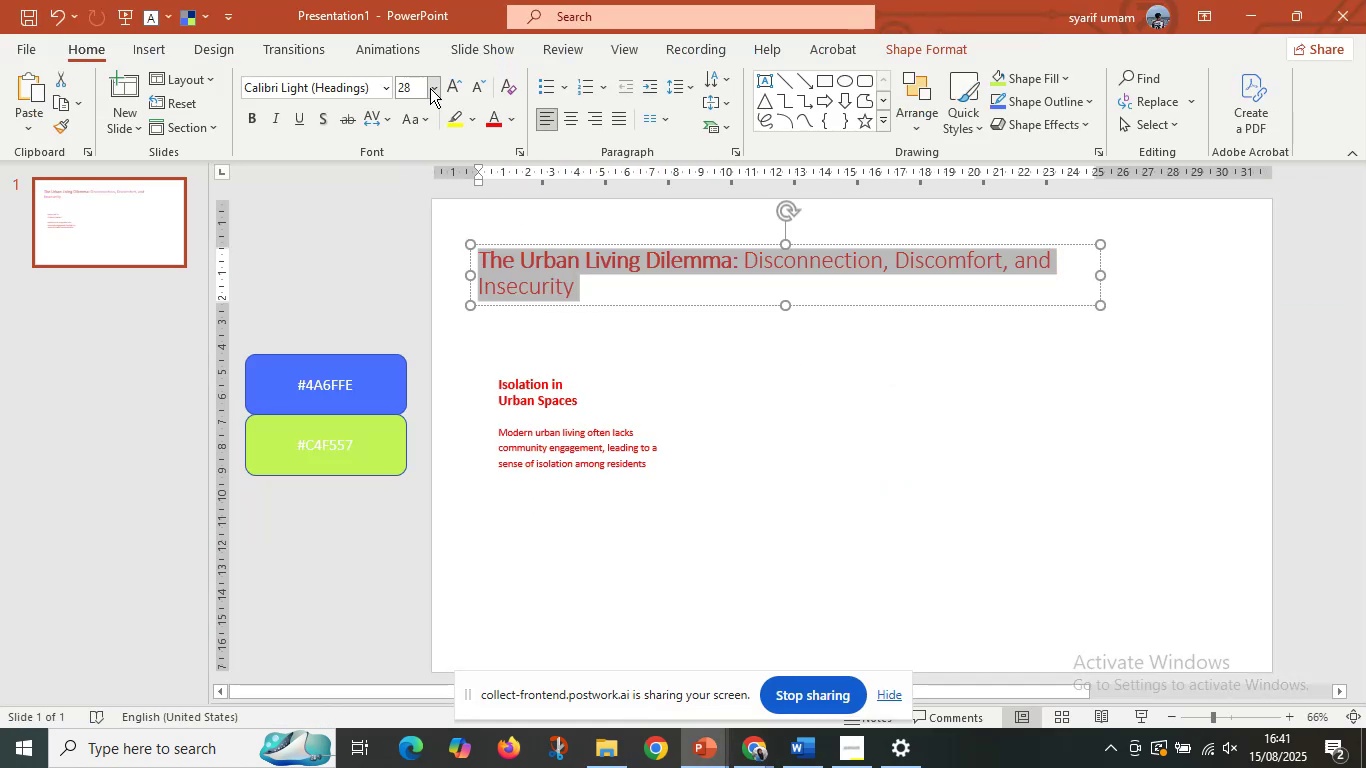 
left_click([433, 90])
 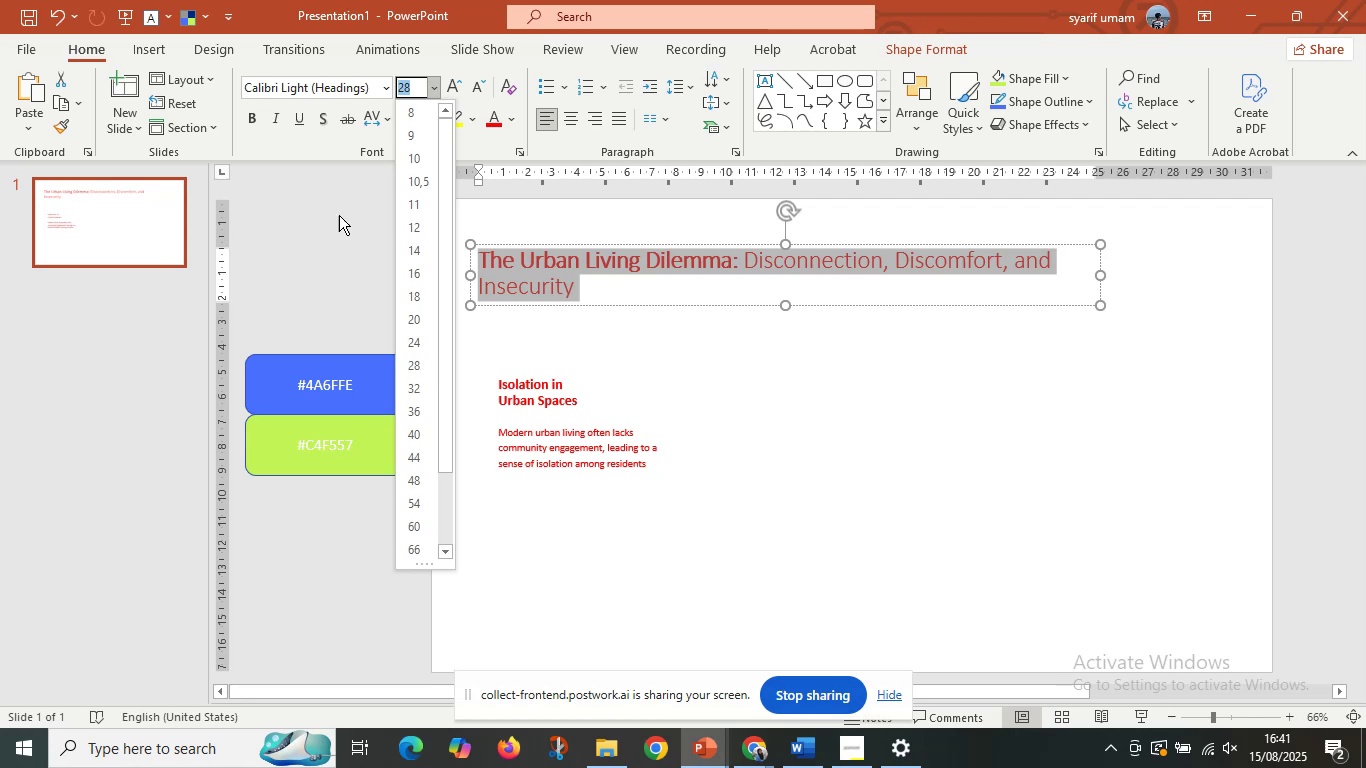 
left_click([284, 247])
 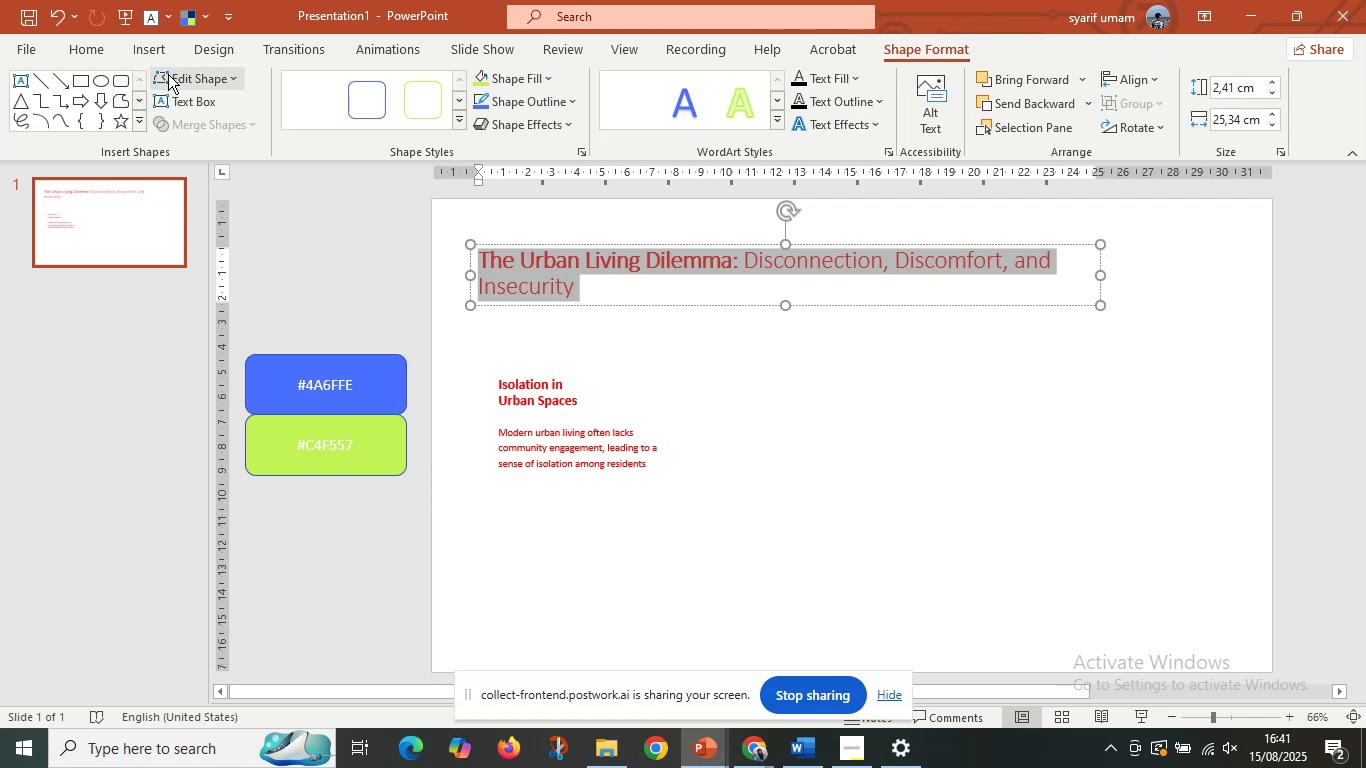 
left_click([81, 61])
 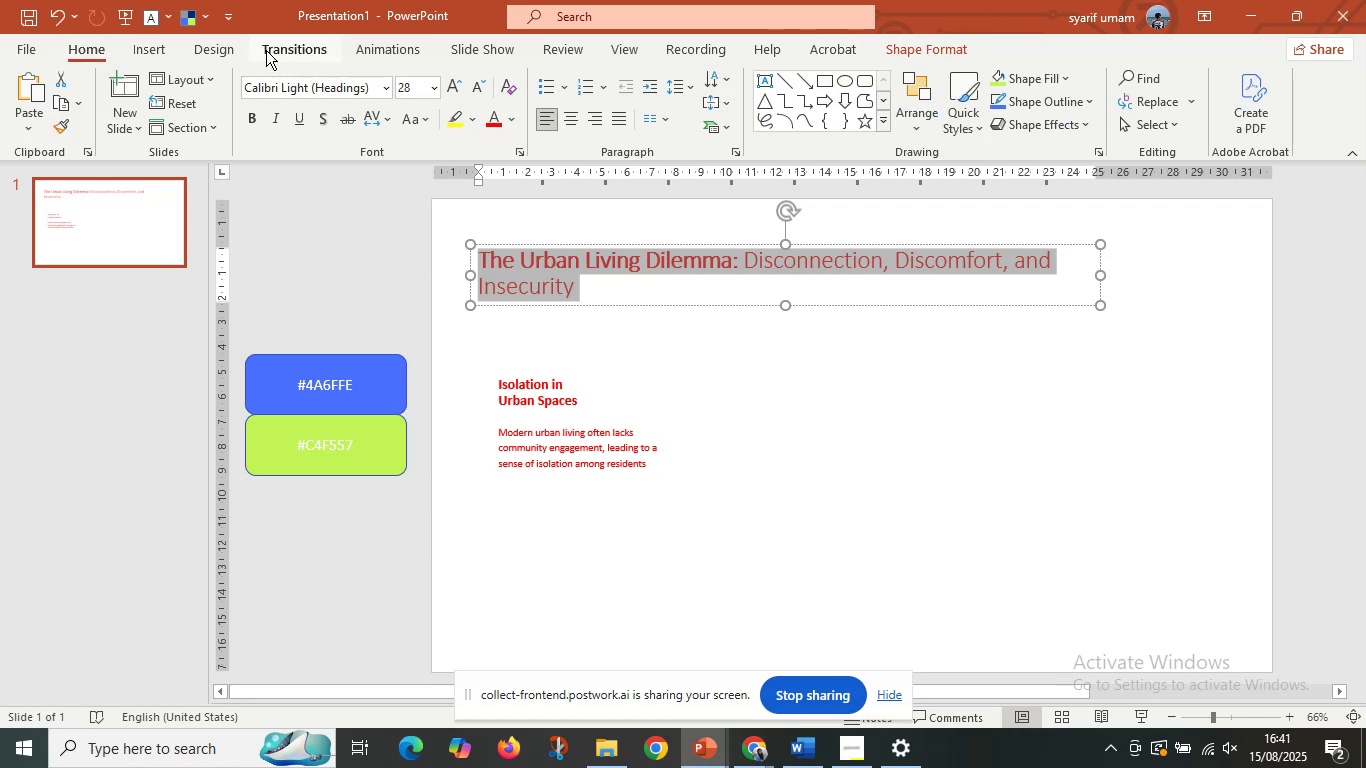 
left_click([218, 47])
 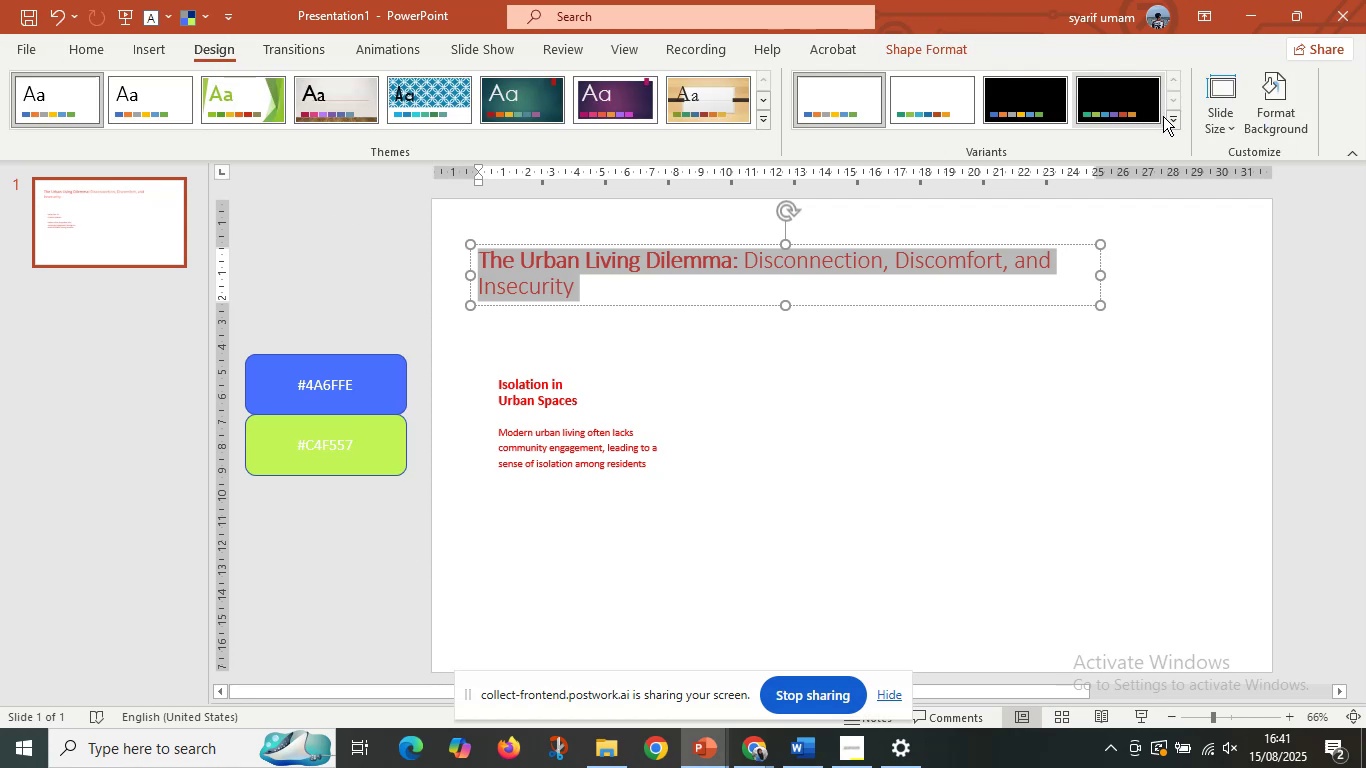 
left_click([1168, 118])
 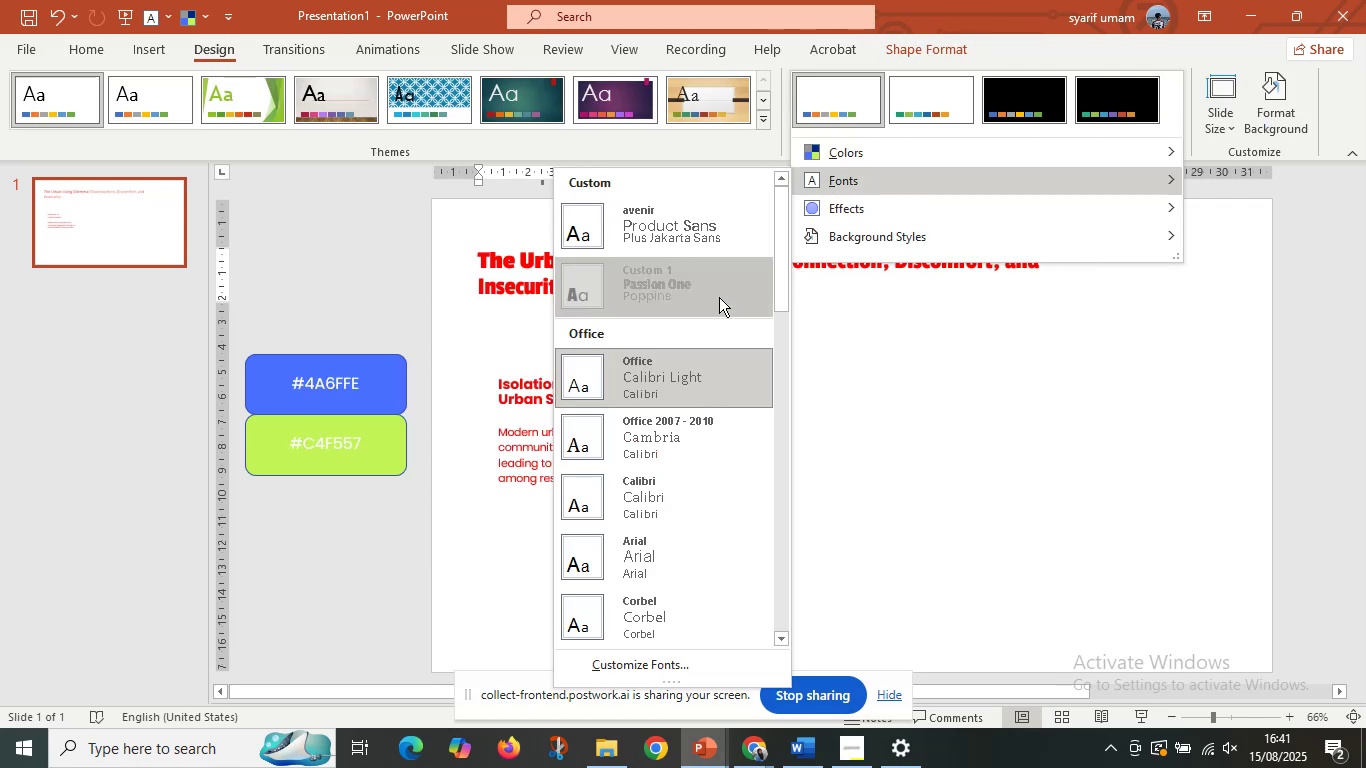 
double_click([438, 327])
 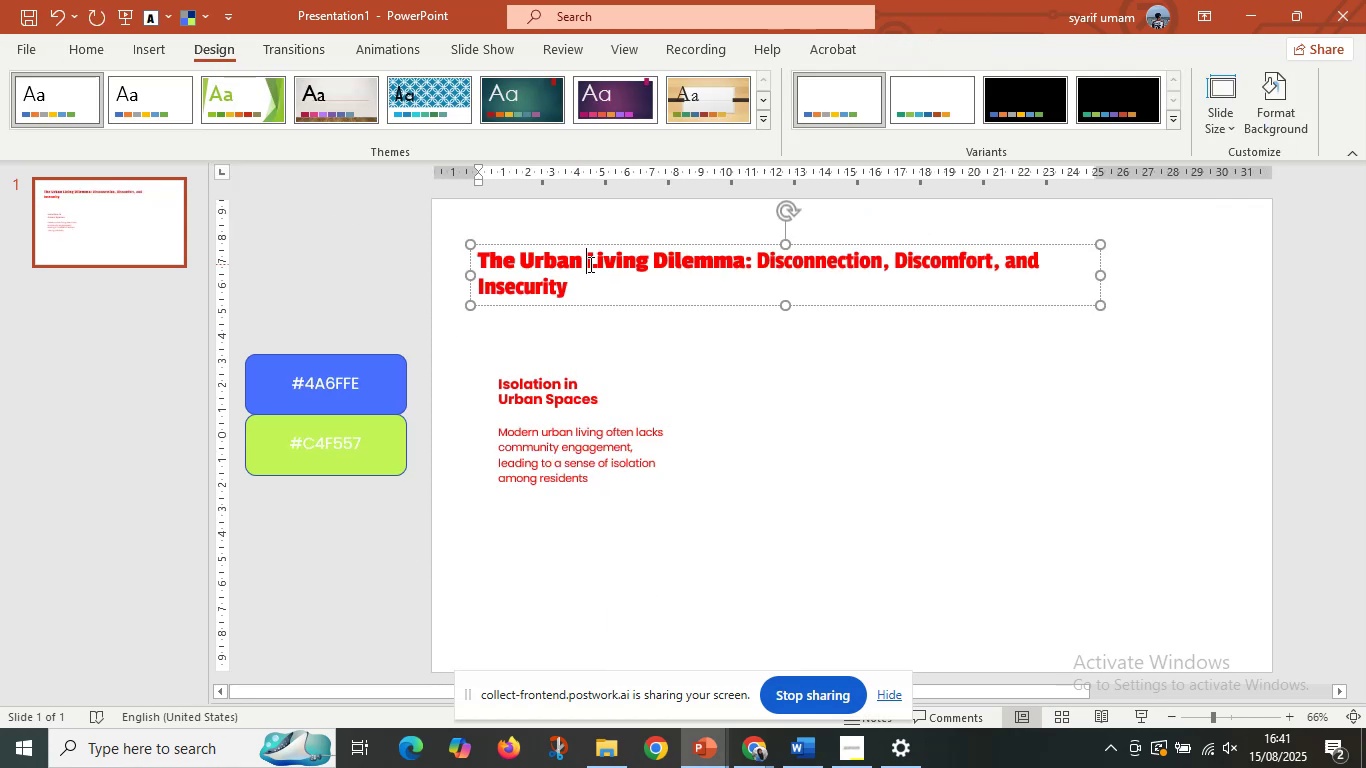 
triple_click([589, 264])
 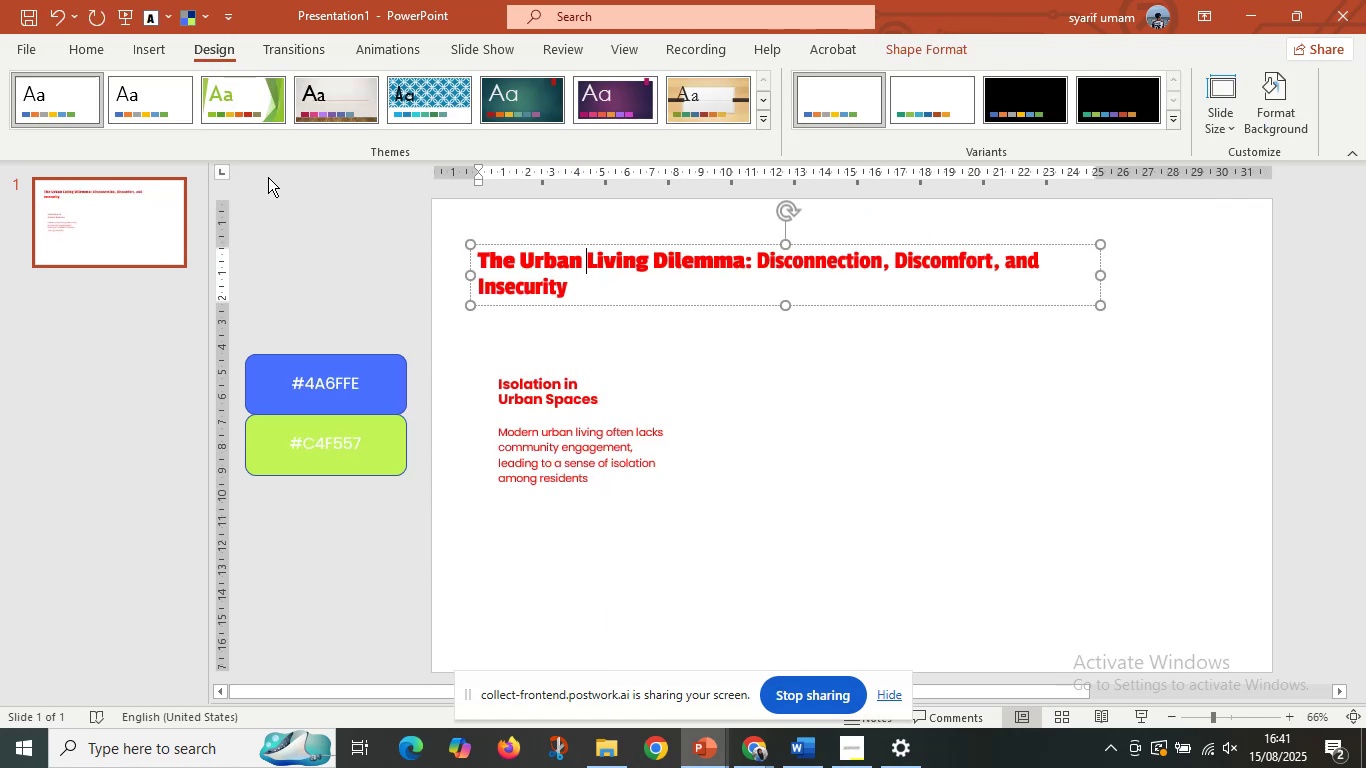 
key(Control+A)
 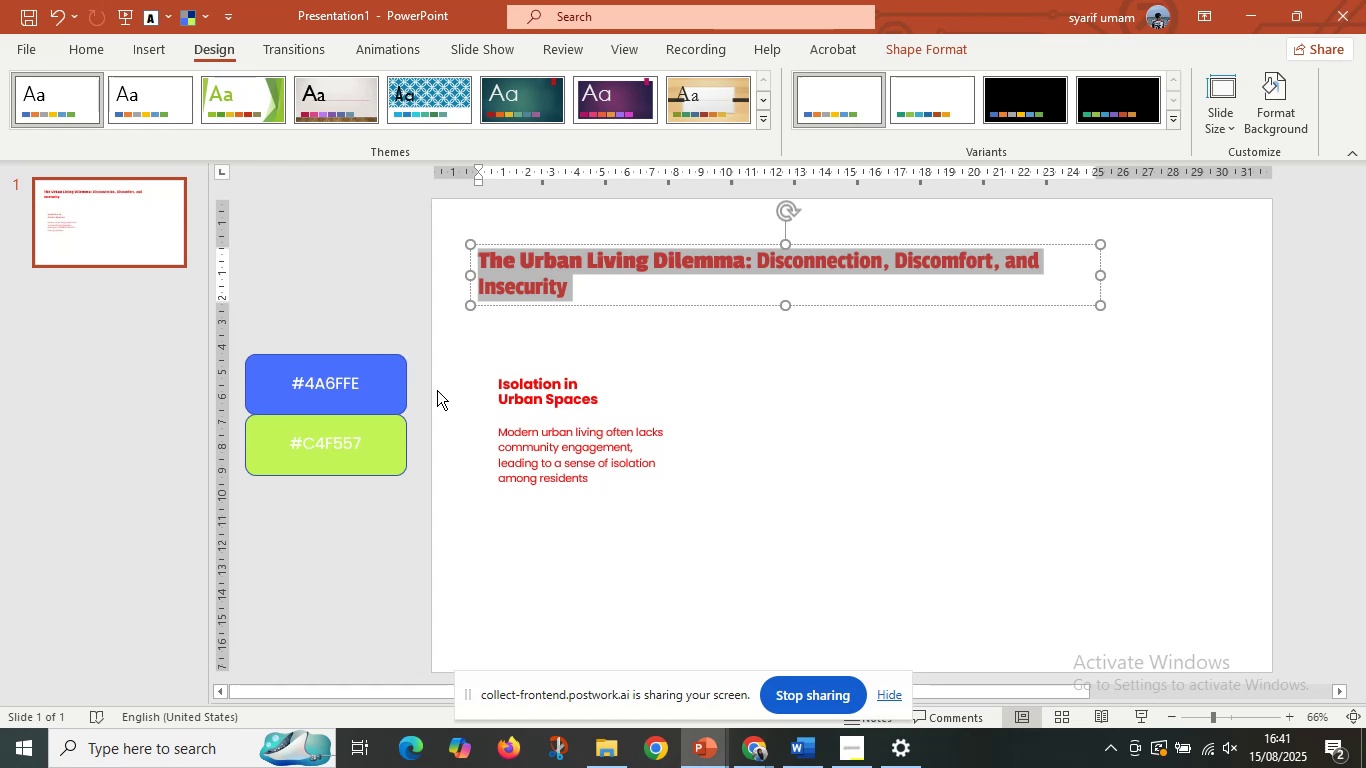 
hold_key(key=ShiftLeft, duration=0.97)
left_click([527, 418])
 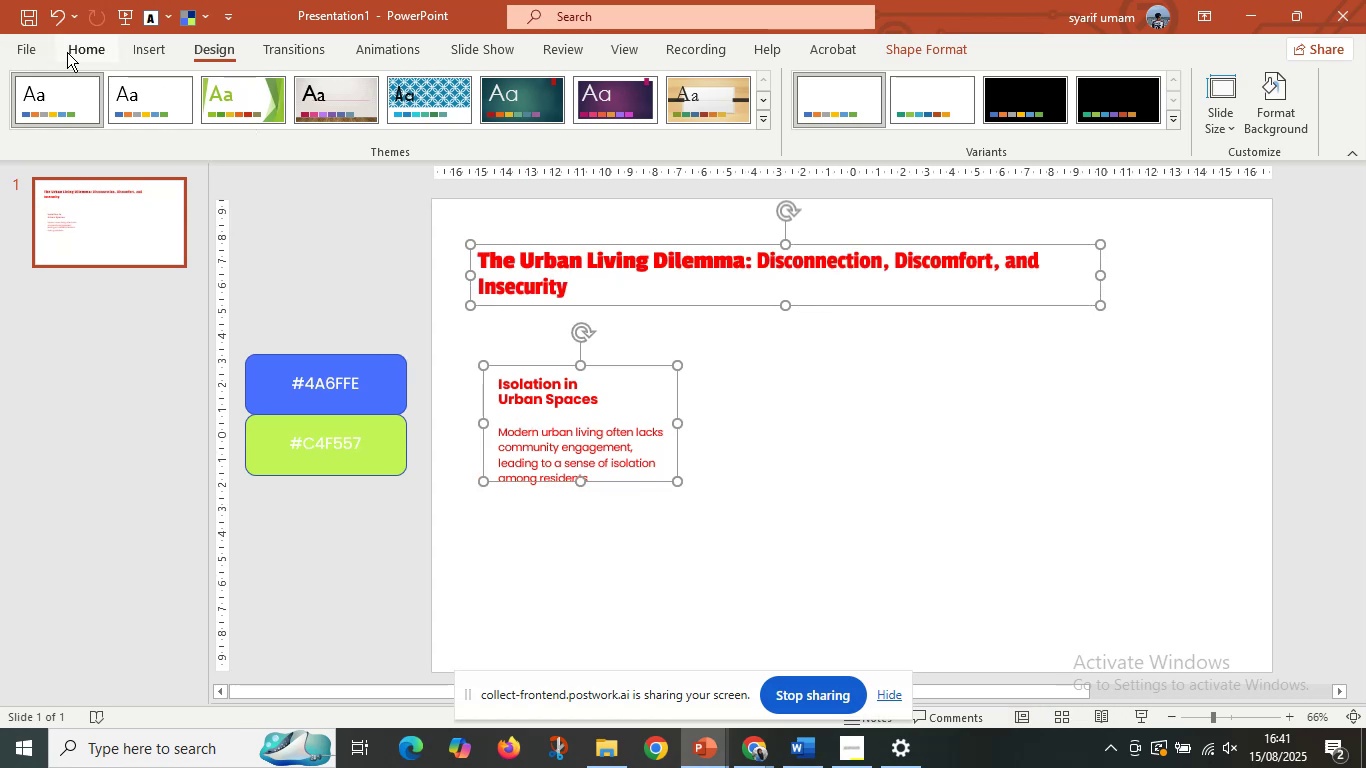 
left_click([69, 49])
 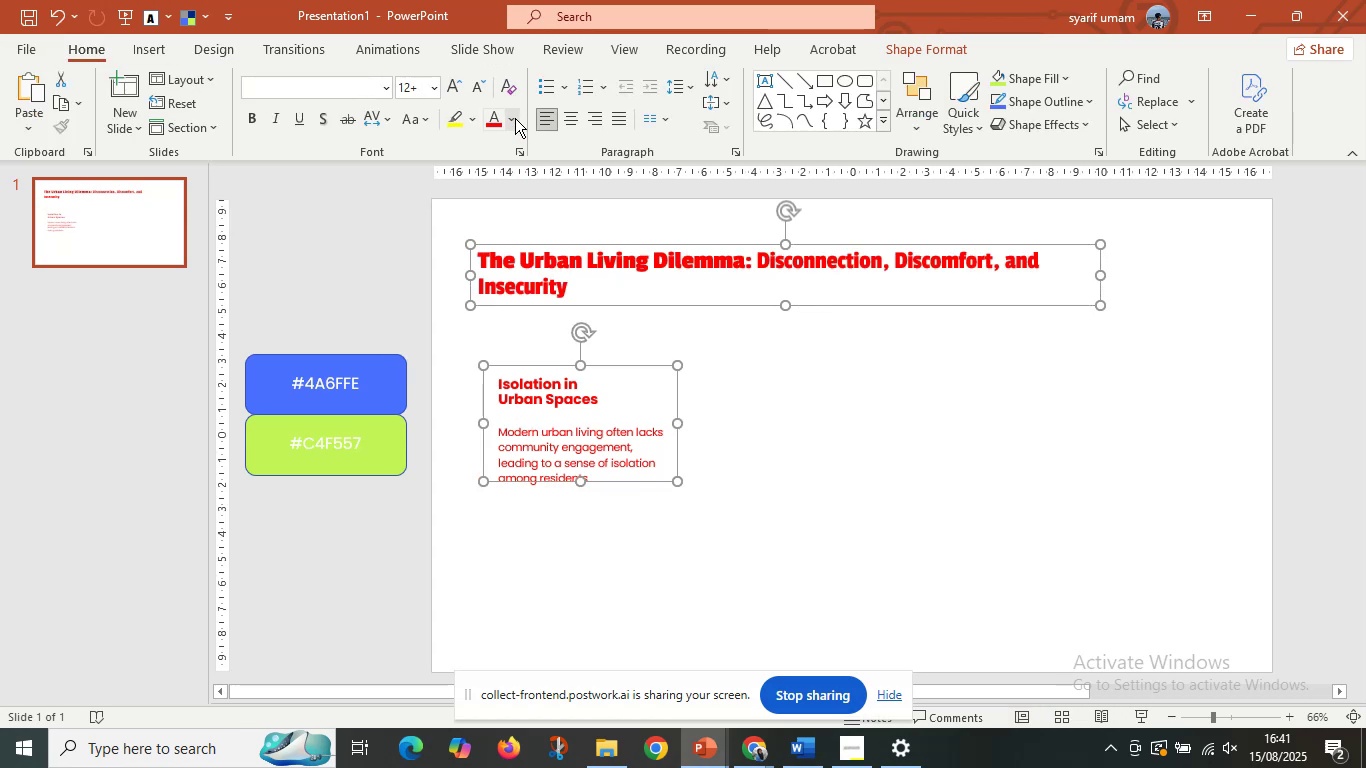 
left_click([515, 118])
 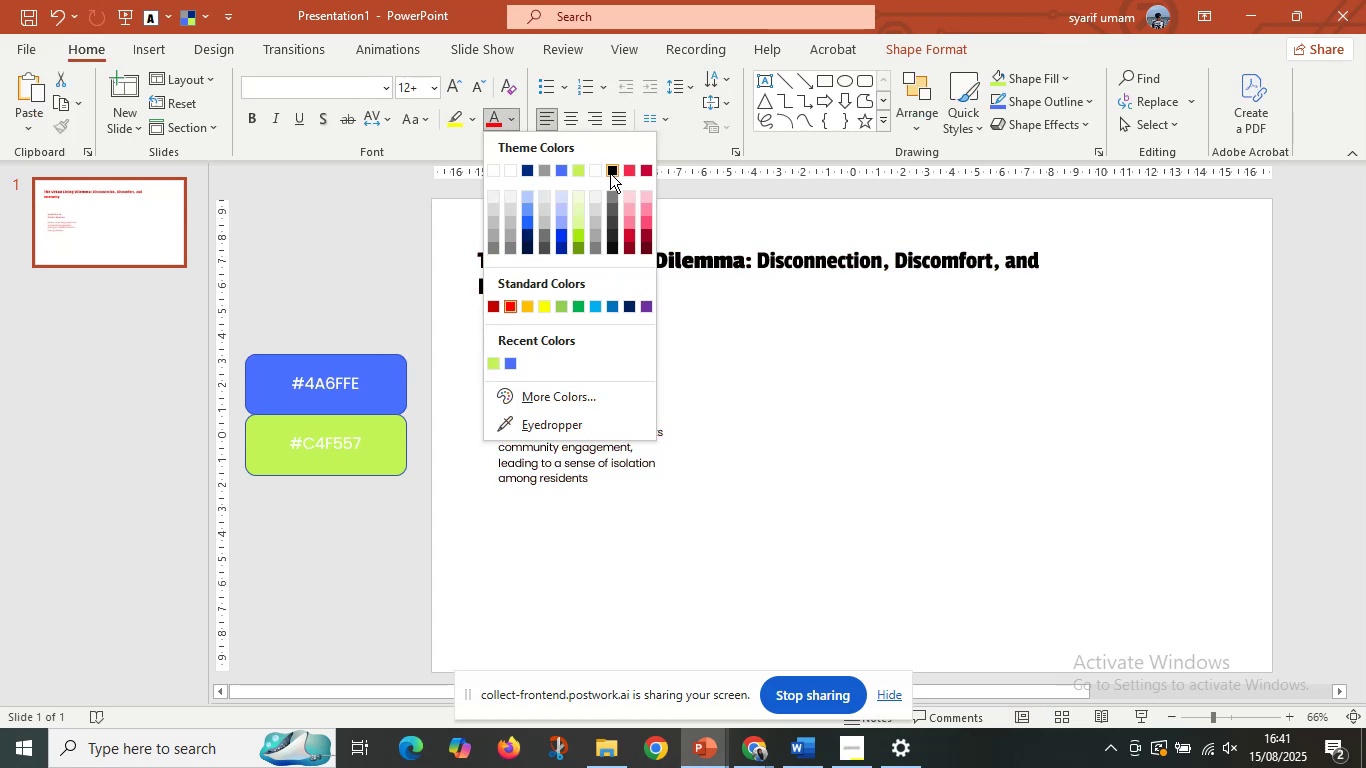 
double_click([378, 310])
 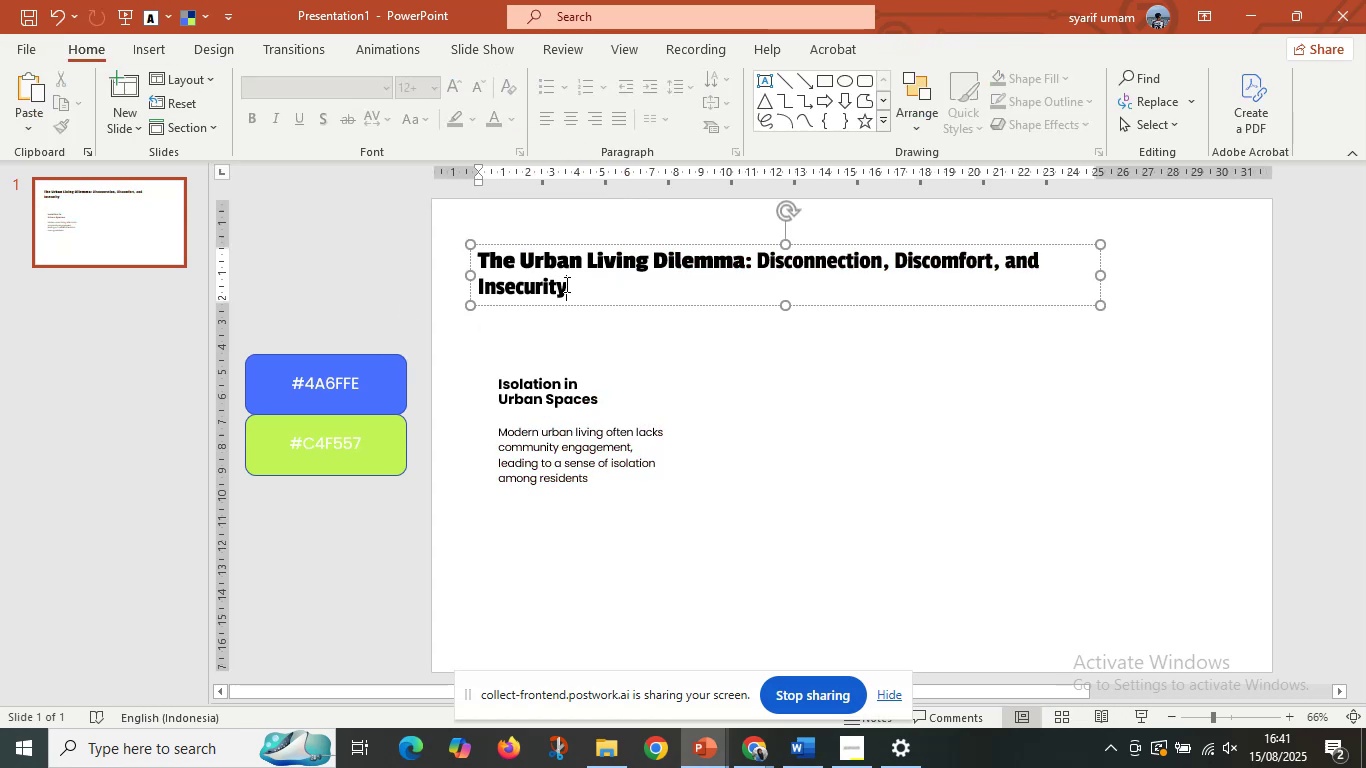 
triple_click([565, 284])
 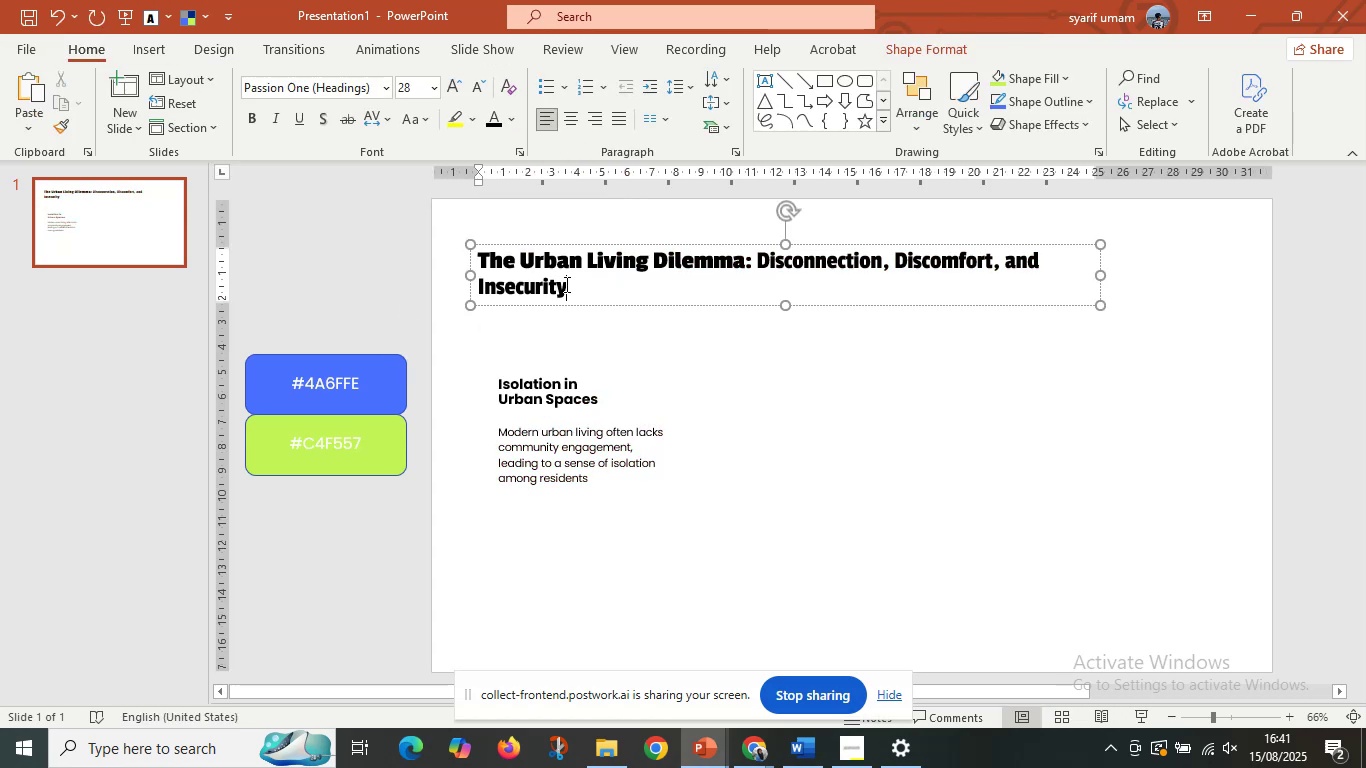 
key(Control+A)
 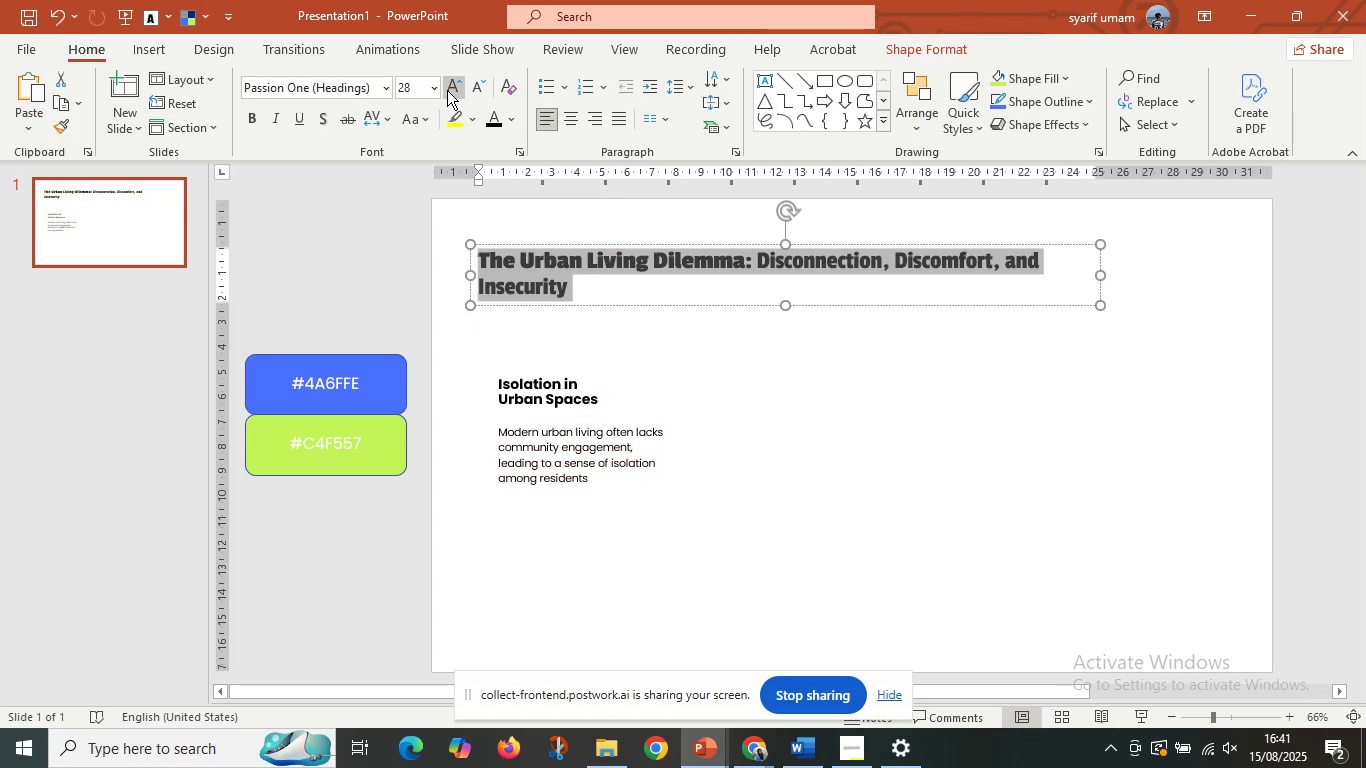 
double_click([452, 89])
 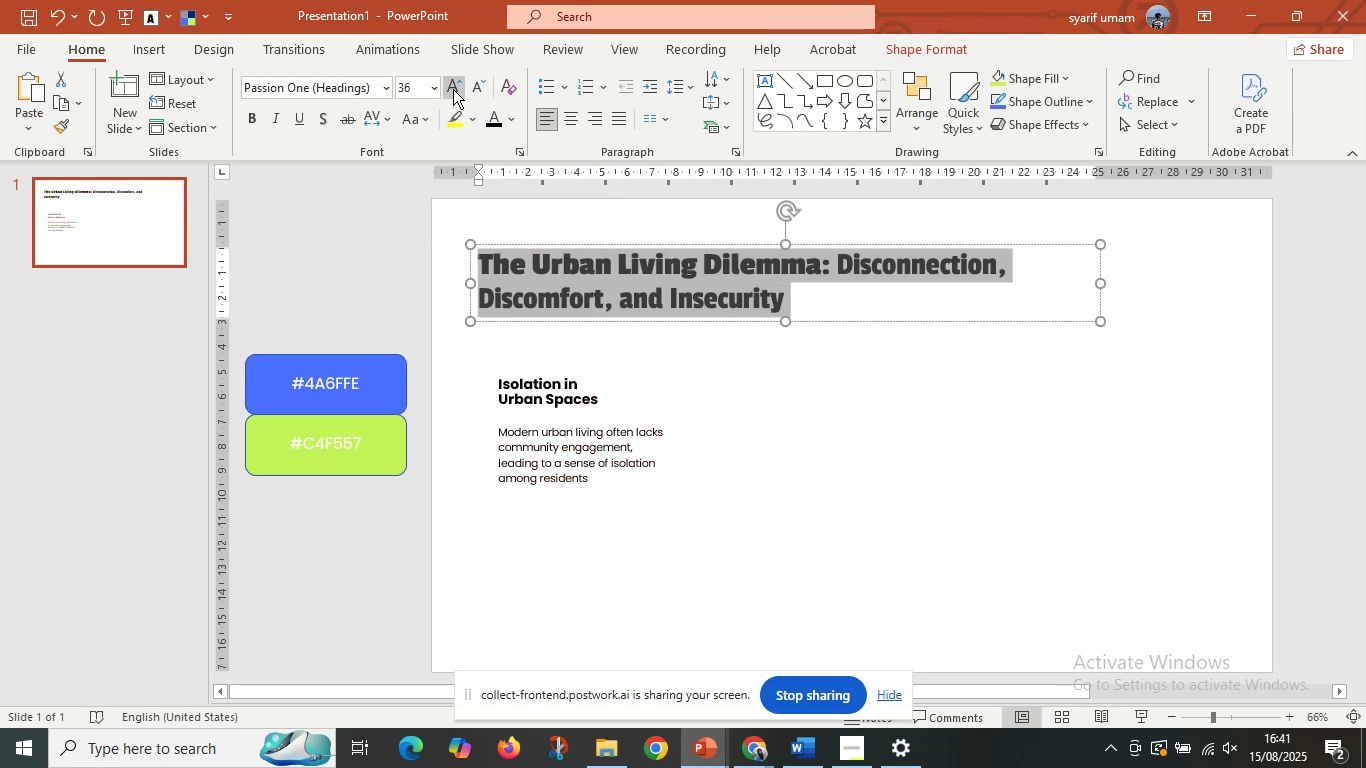 
triple_click([453, 89])
 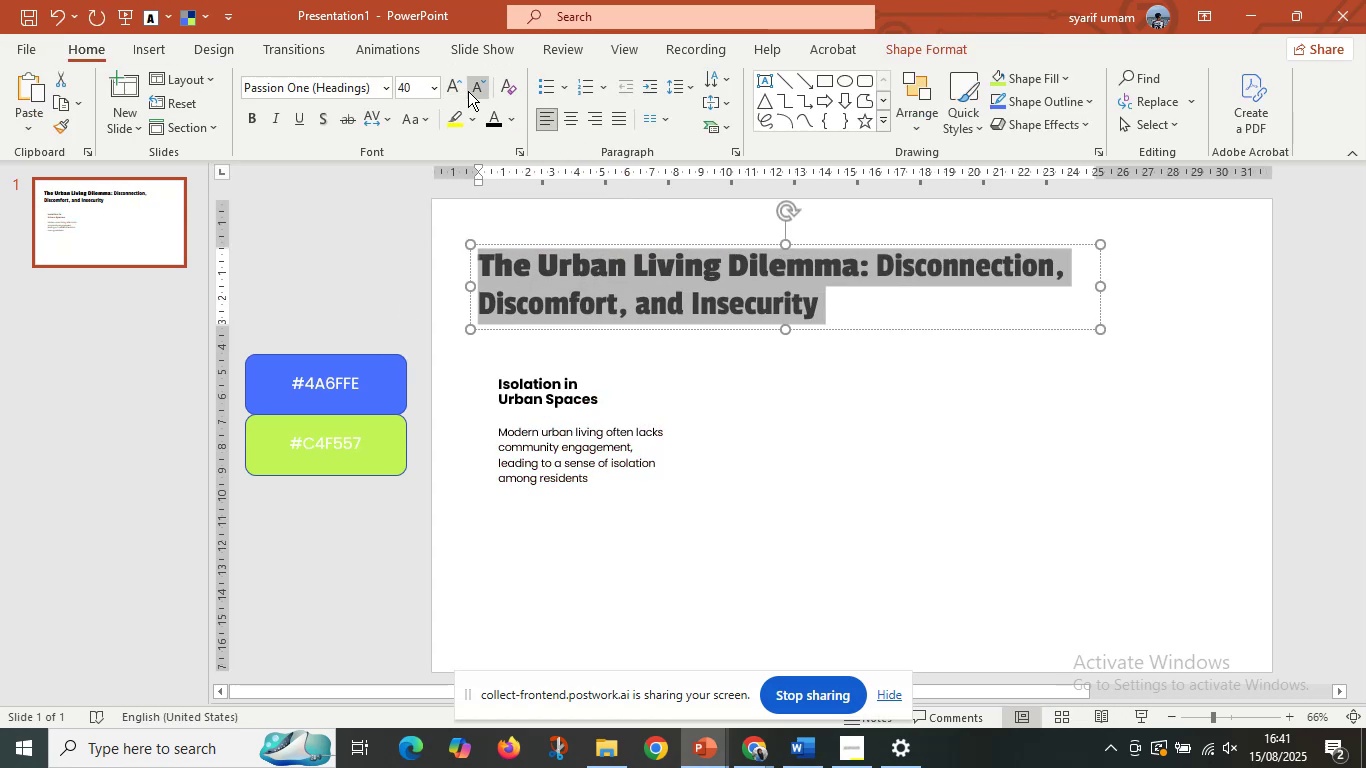 
triple_click([468, 91])
 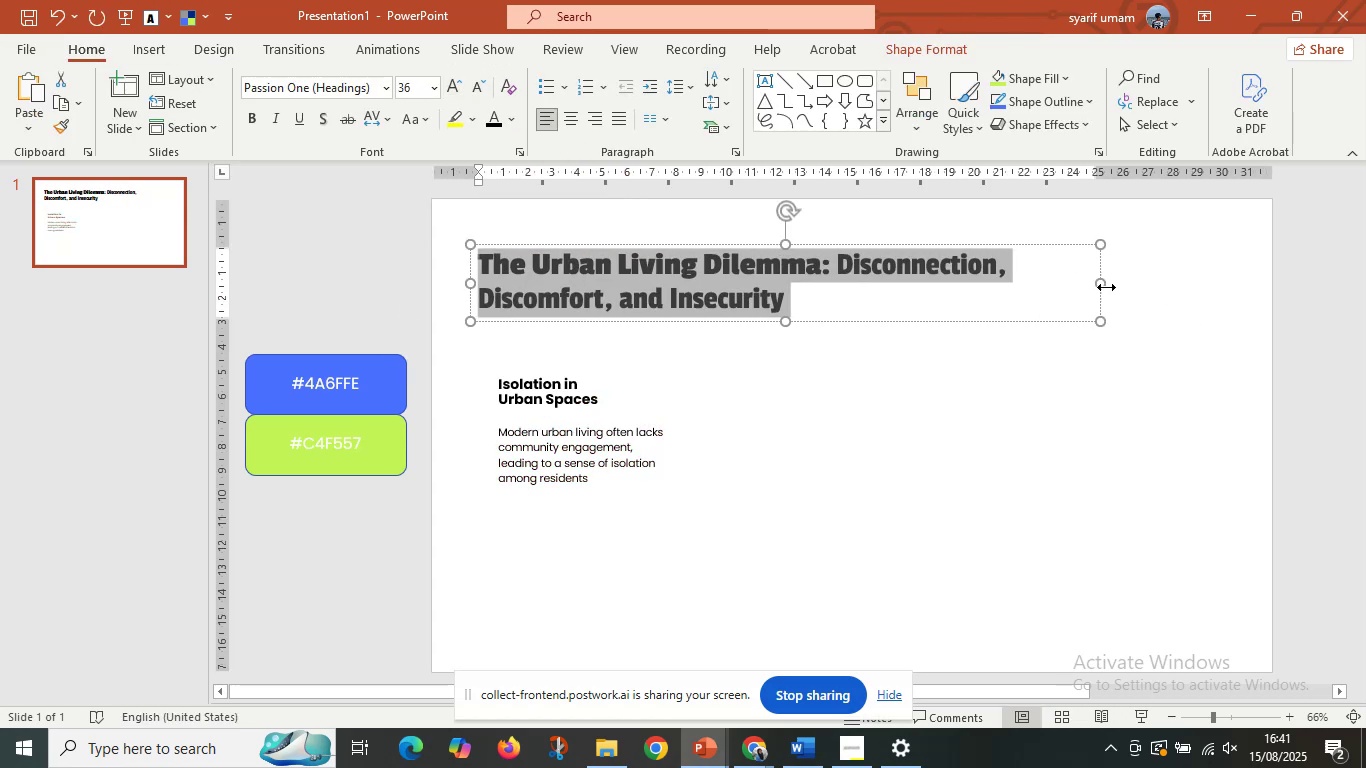 
left_click_drag(start_coordinate=[1098, 283], to_coordinate=[1239, 285])
 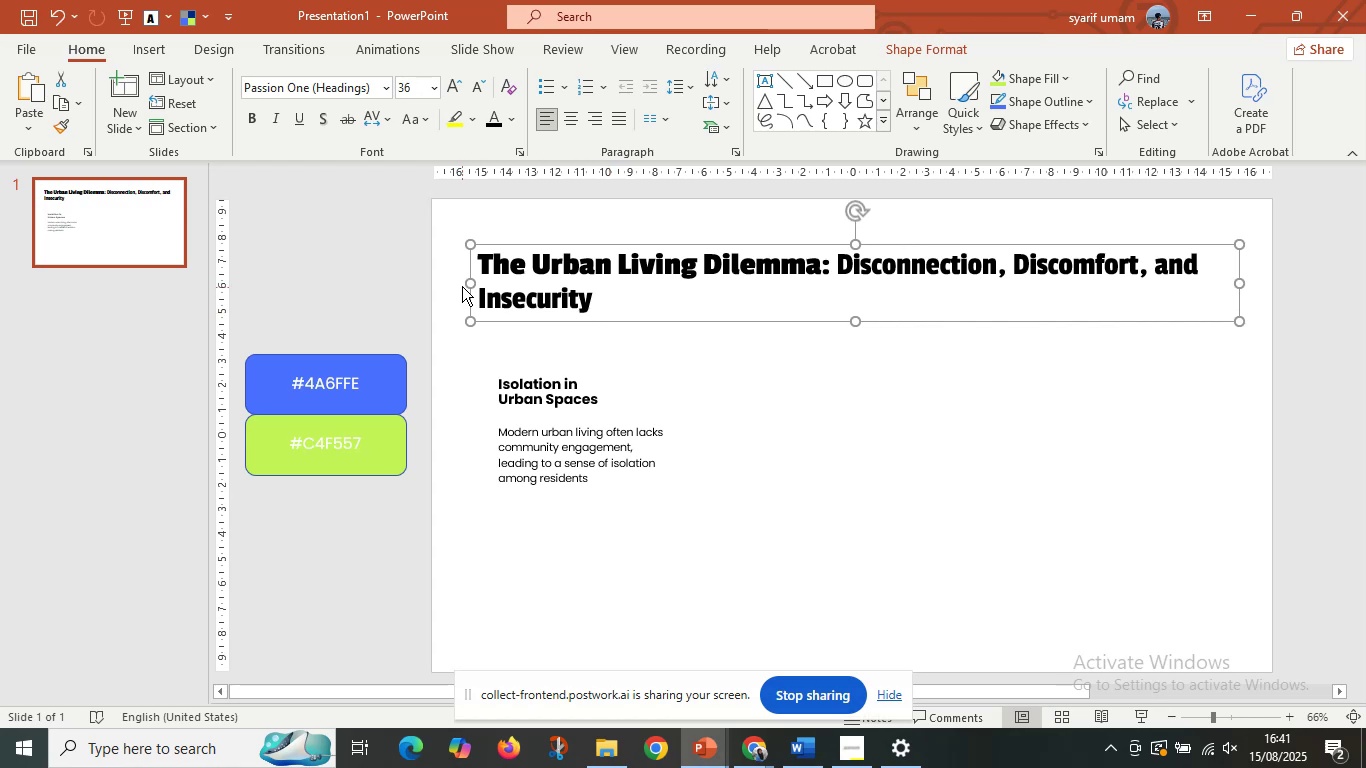 
left_click_drag(start_coordinate=[469, 281], to_coordinate=[481, 281])
 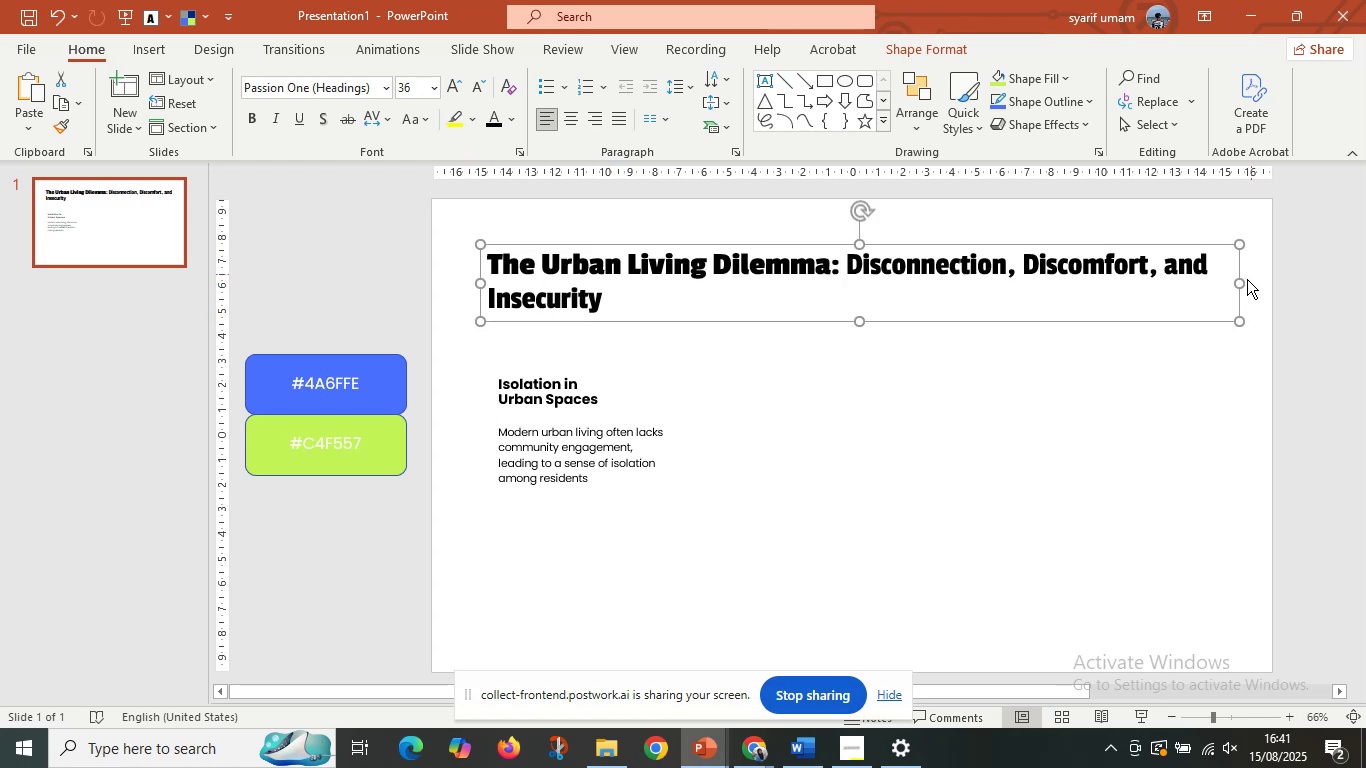 
left_click_drag(start_coordinate=[1245, 281], to_coordinate=[1219, 287])
 